 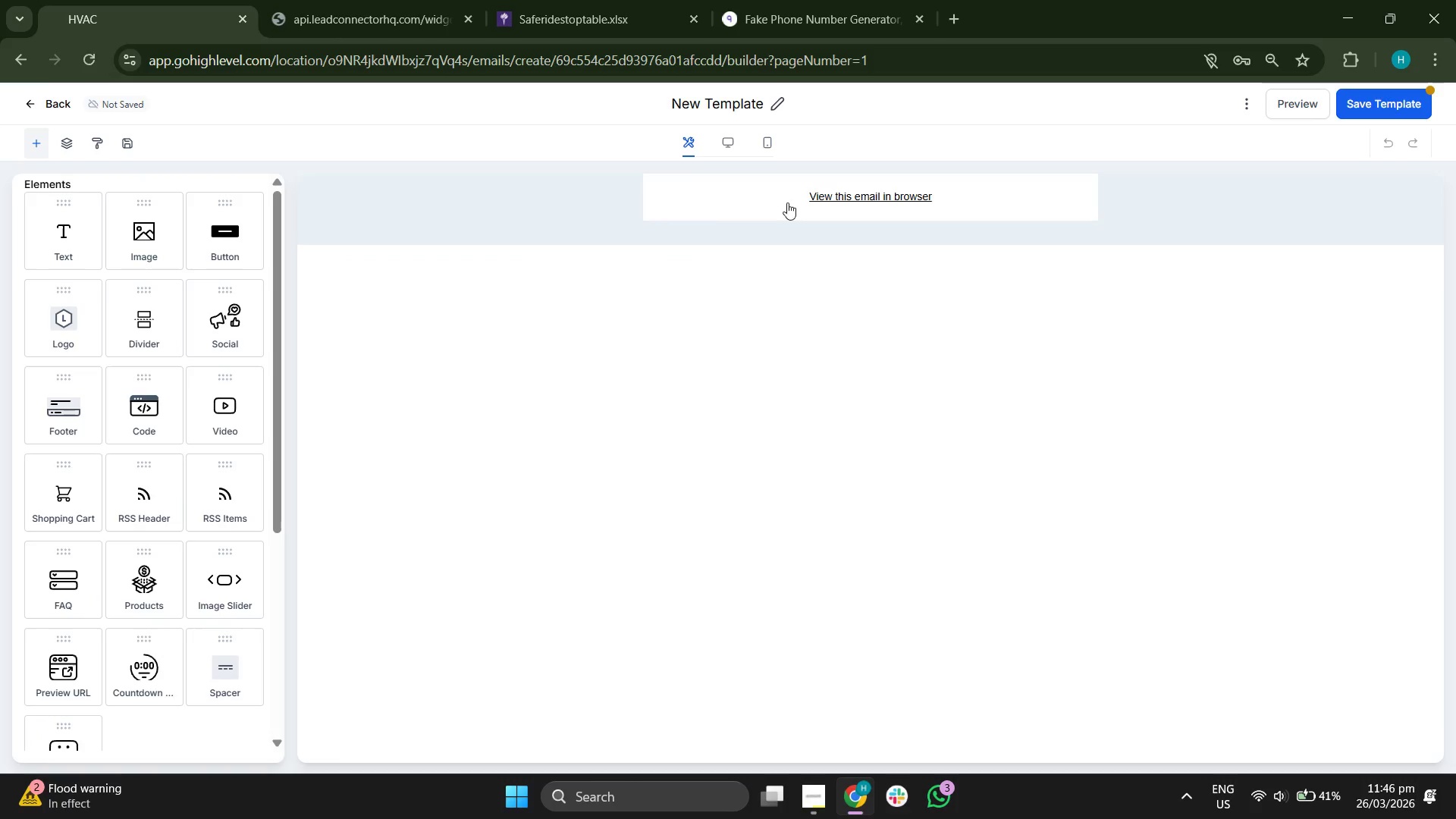 
left_click([825, 219])
 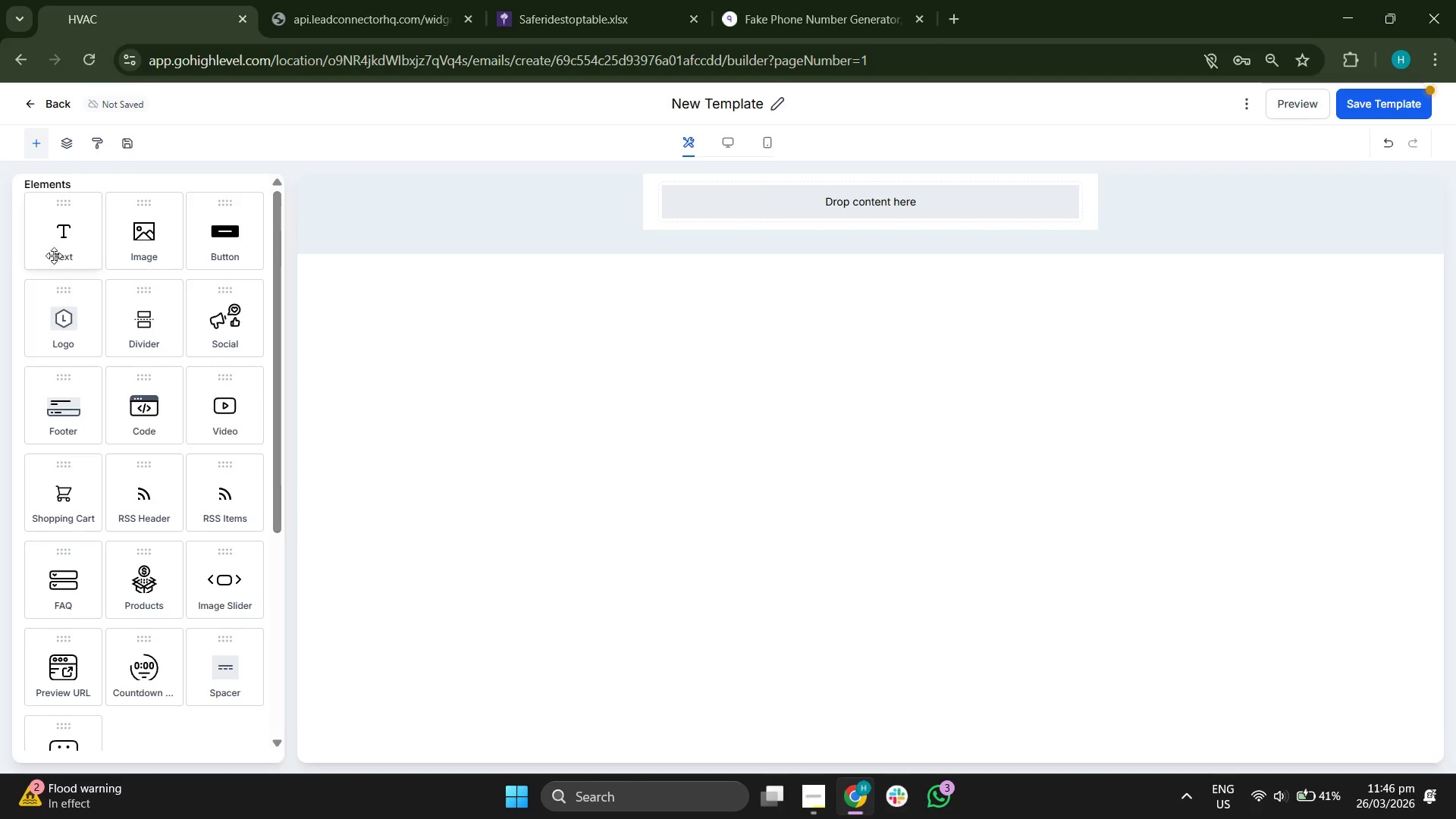 
left_click_drag(start_coordinate=[58, 232], to_coordinate=[752, 202])
 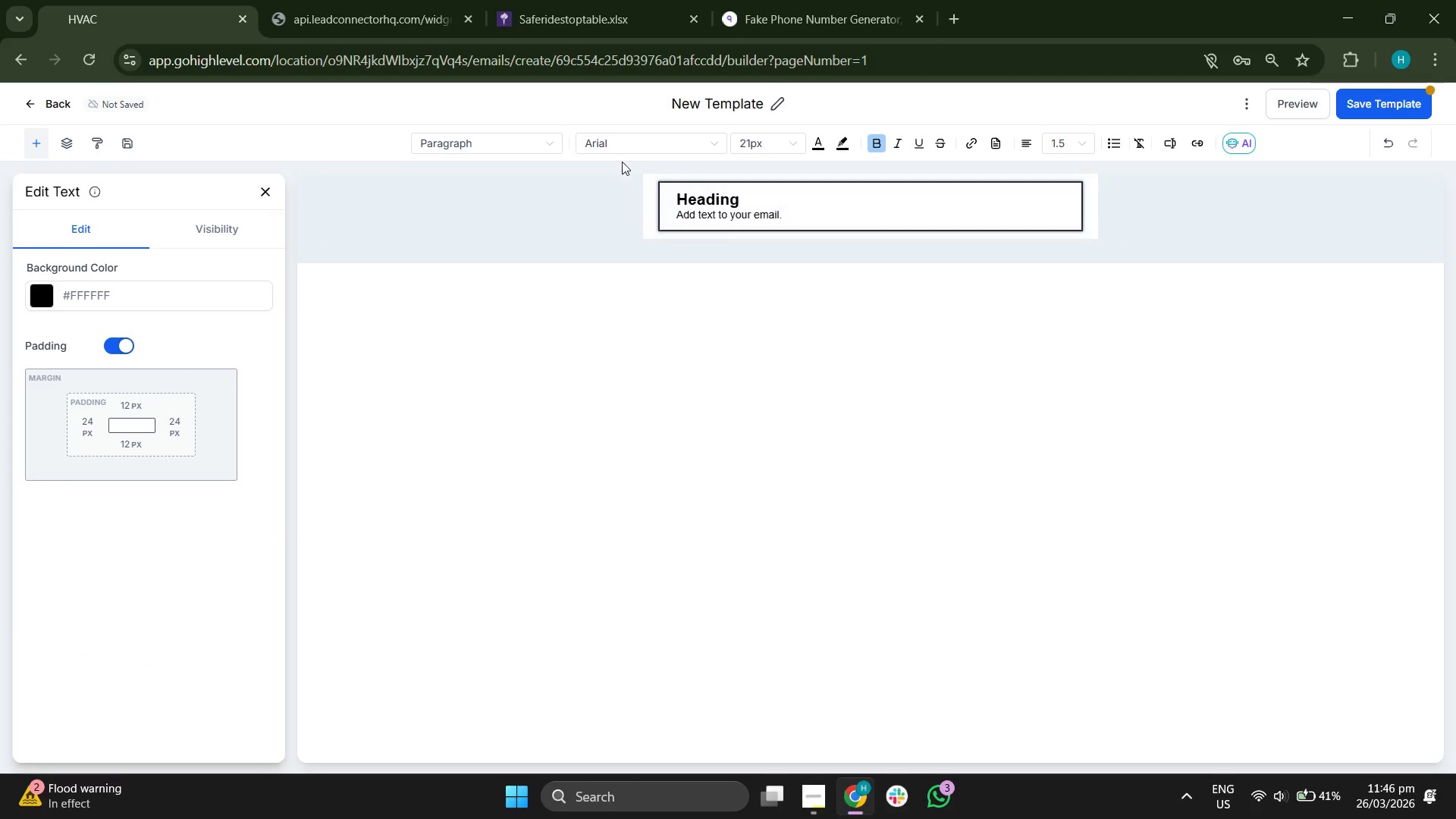 
left_click([627, 143])
 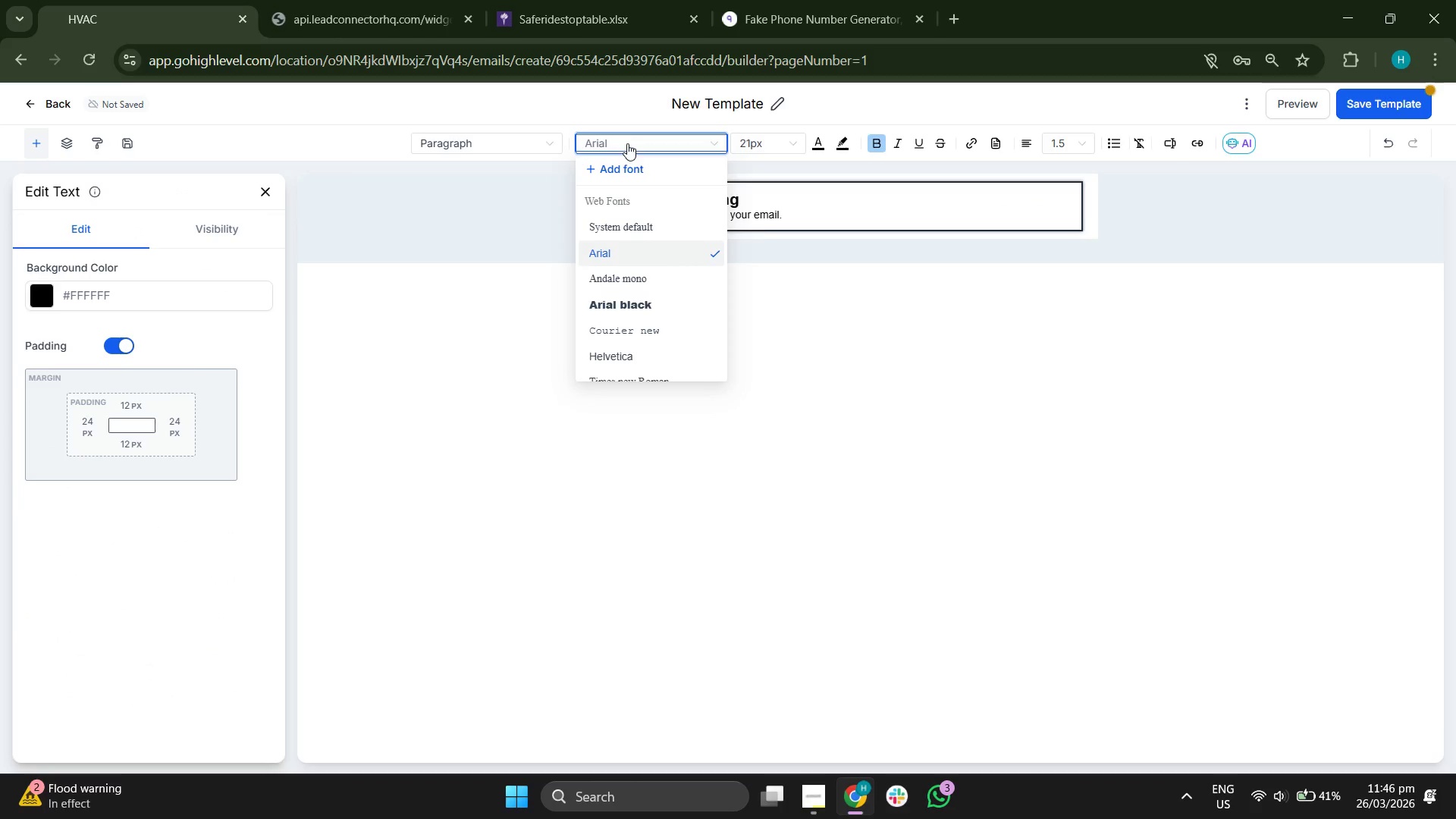 
left_click([899, 366])
 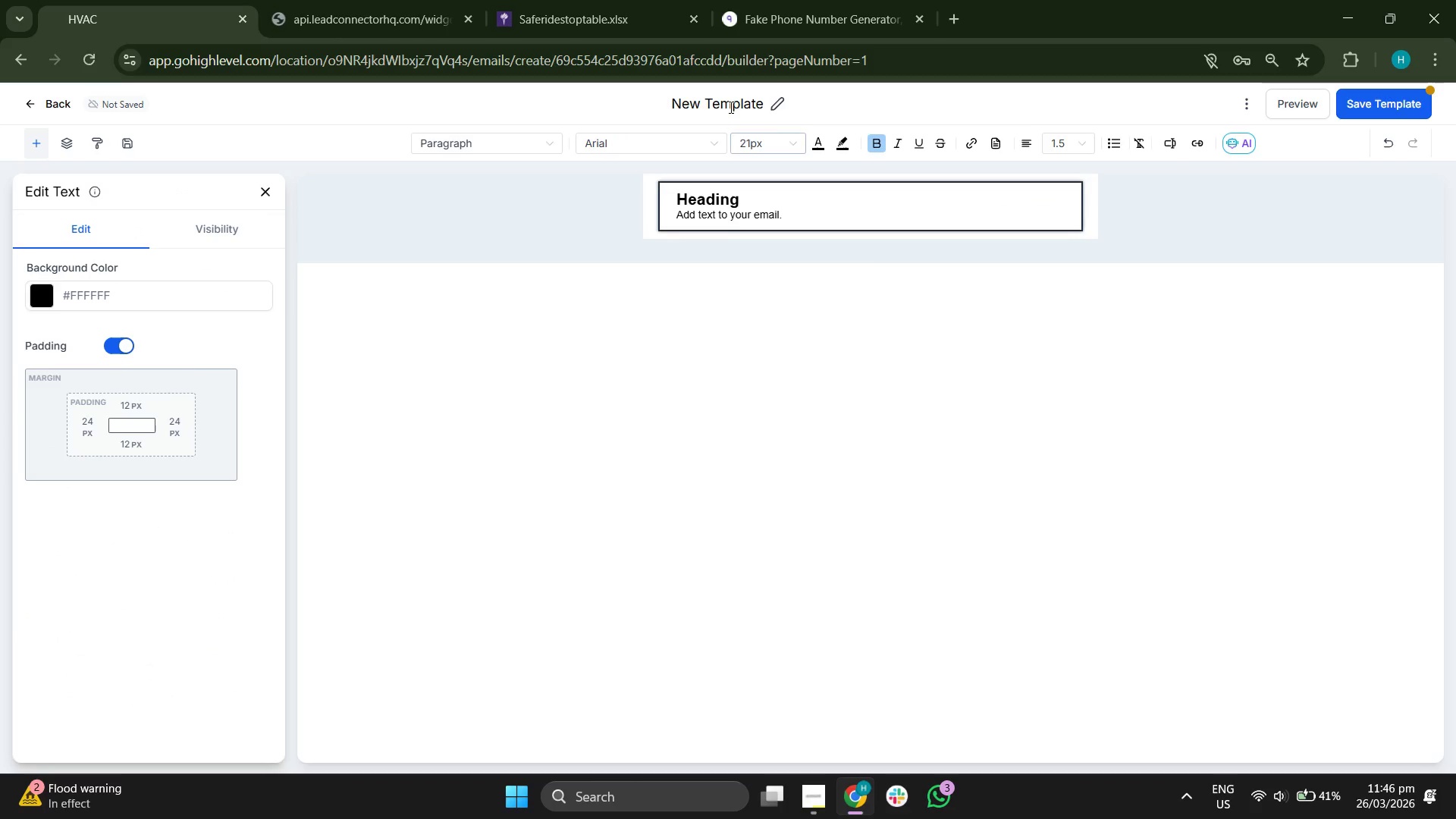 
left_click([727, 95])
 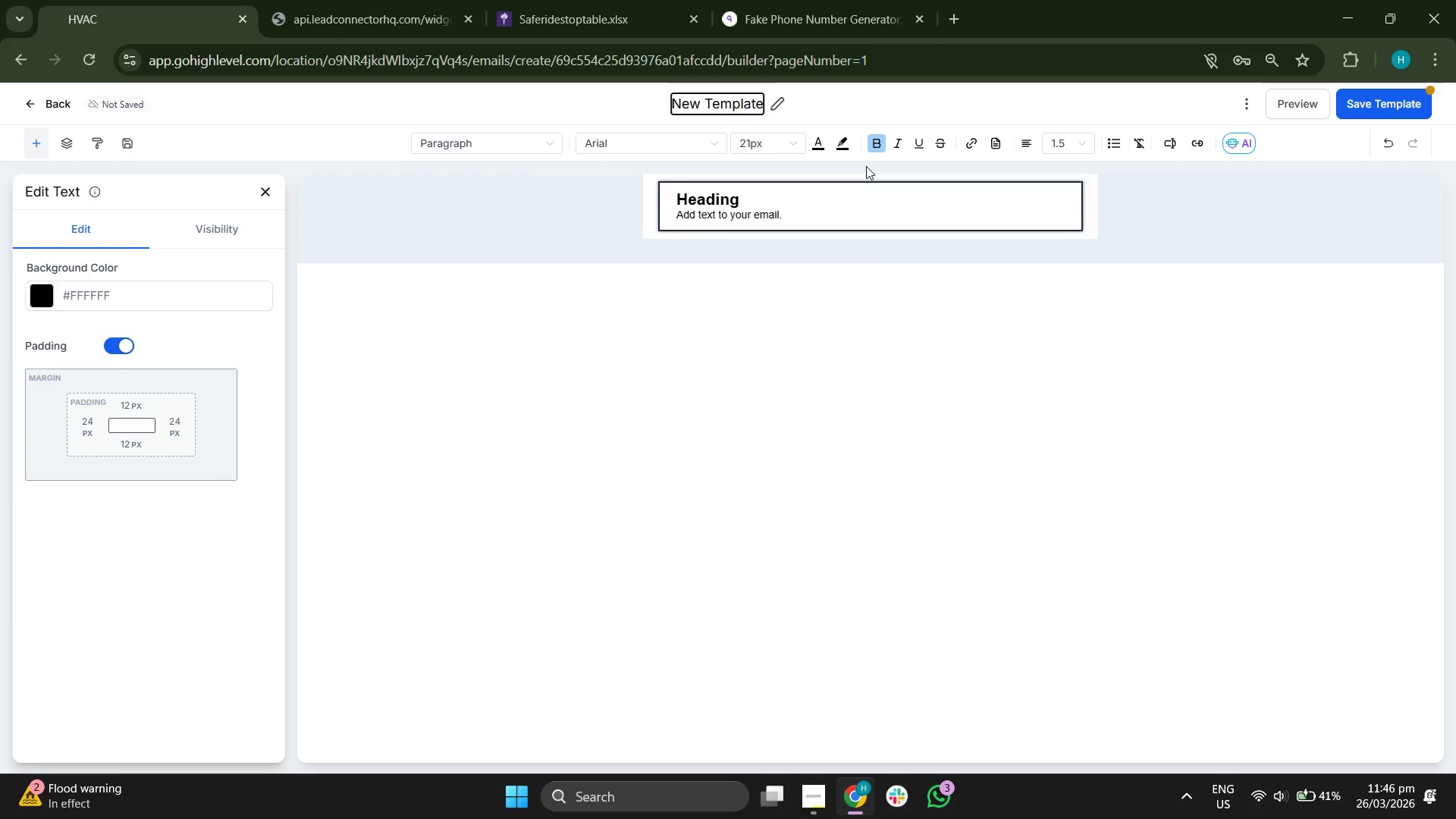 
key(ArrowRight)
 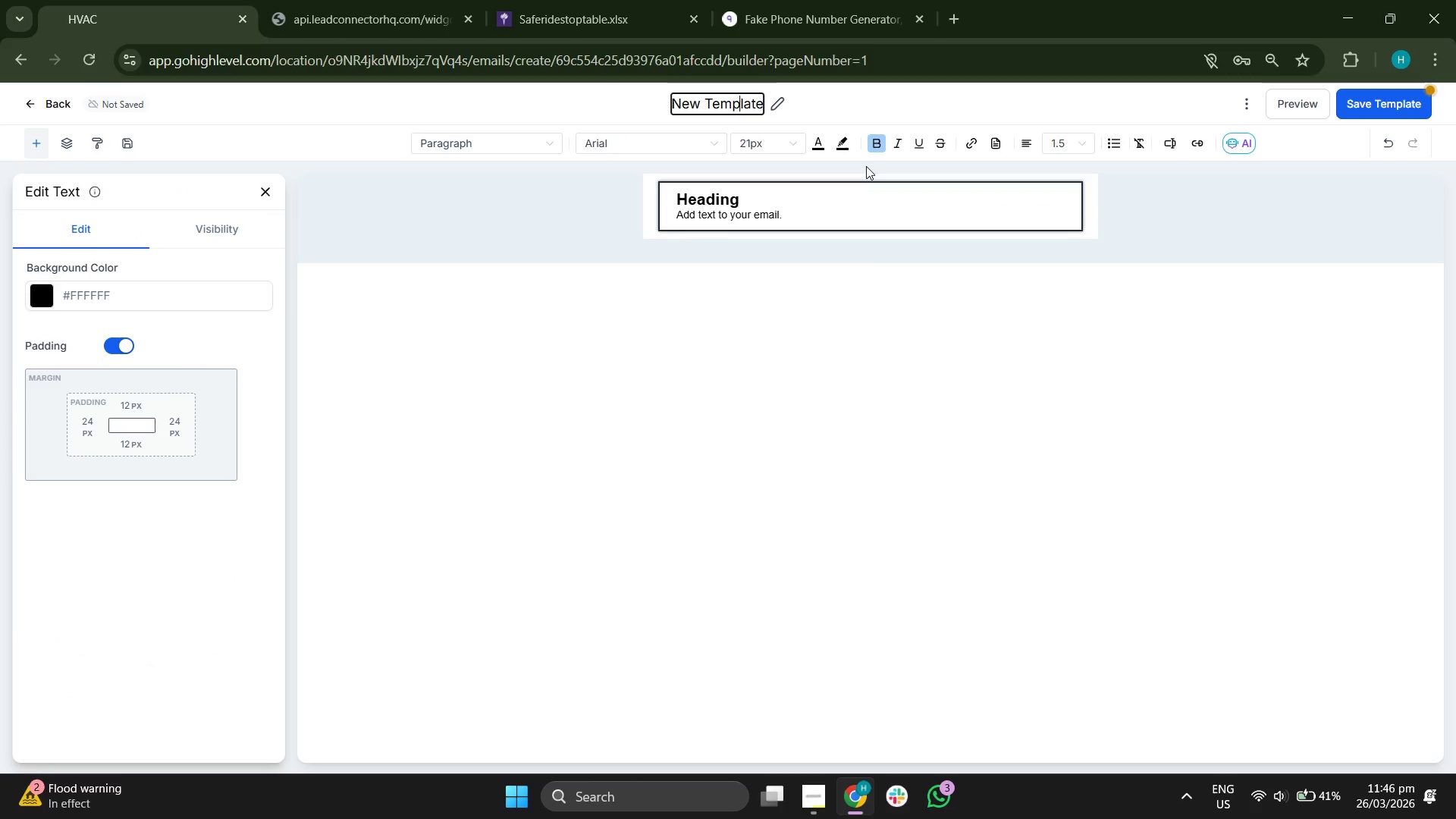 
key(ArrowRight)
 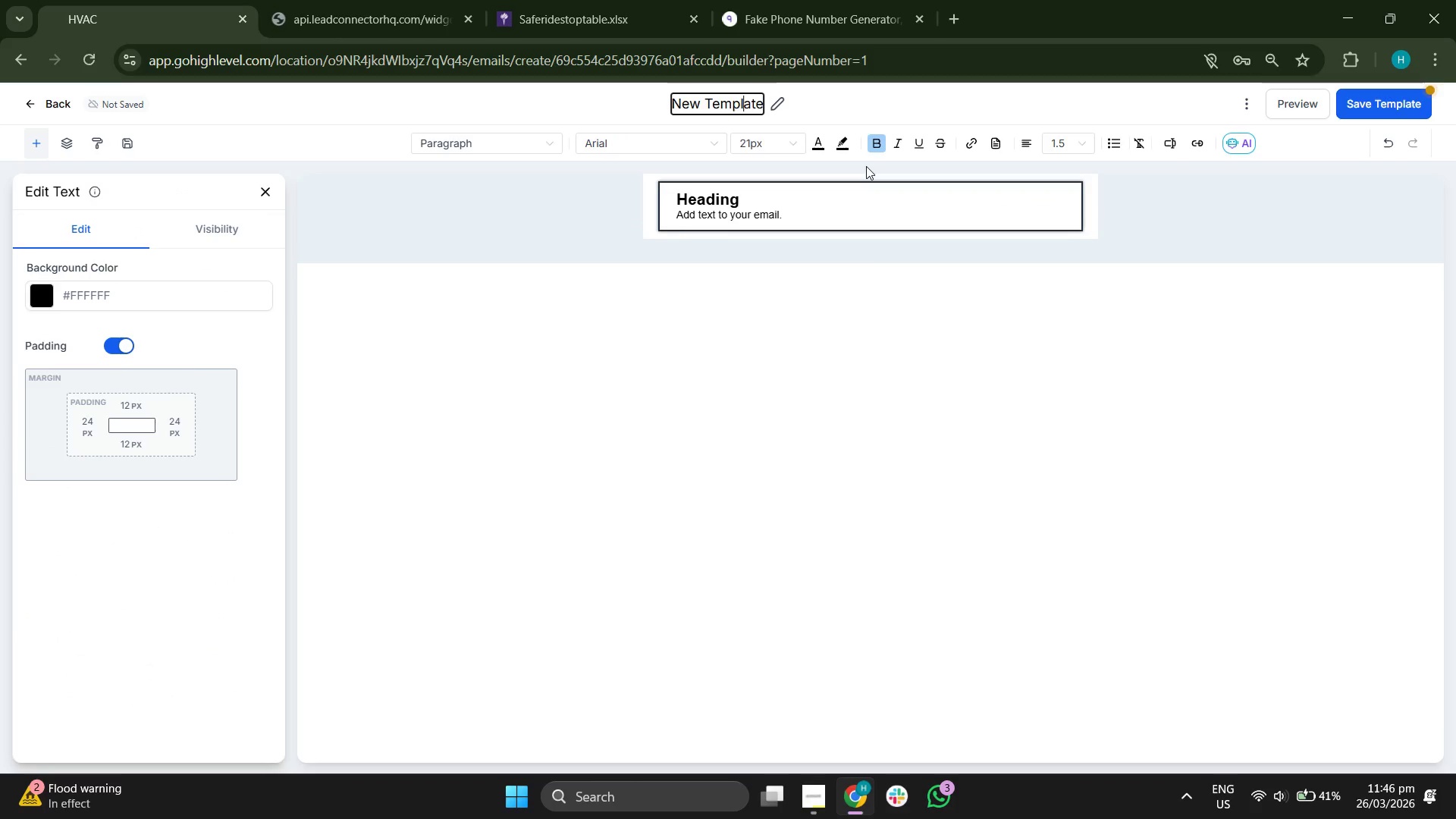 
key(ArrowRight)
 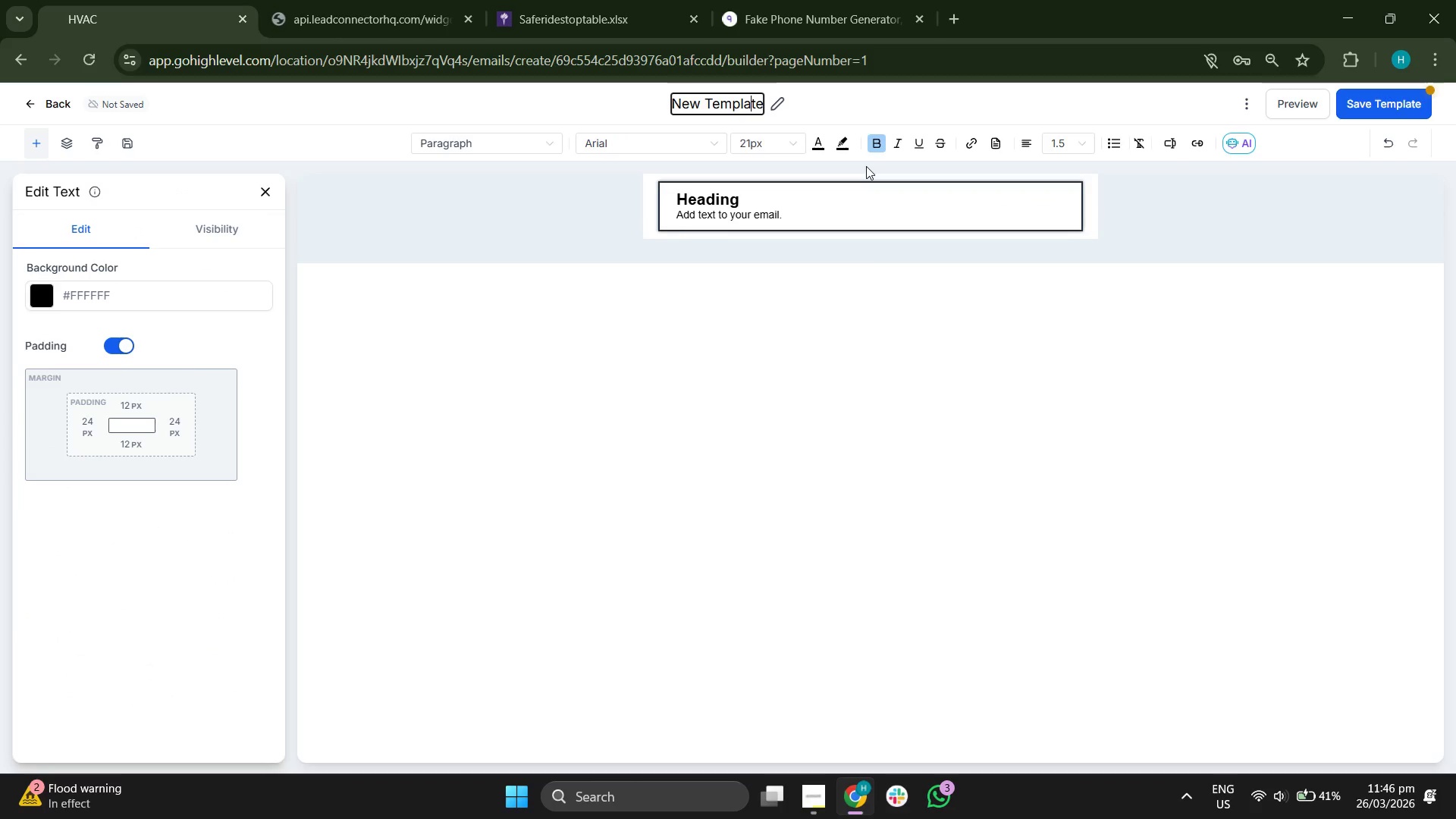 
key(ArrowRight)
 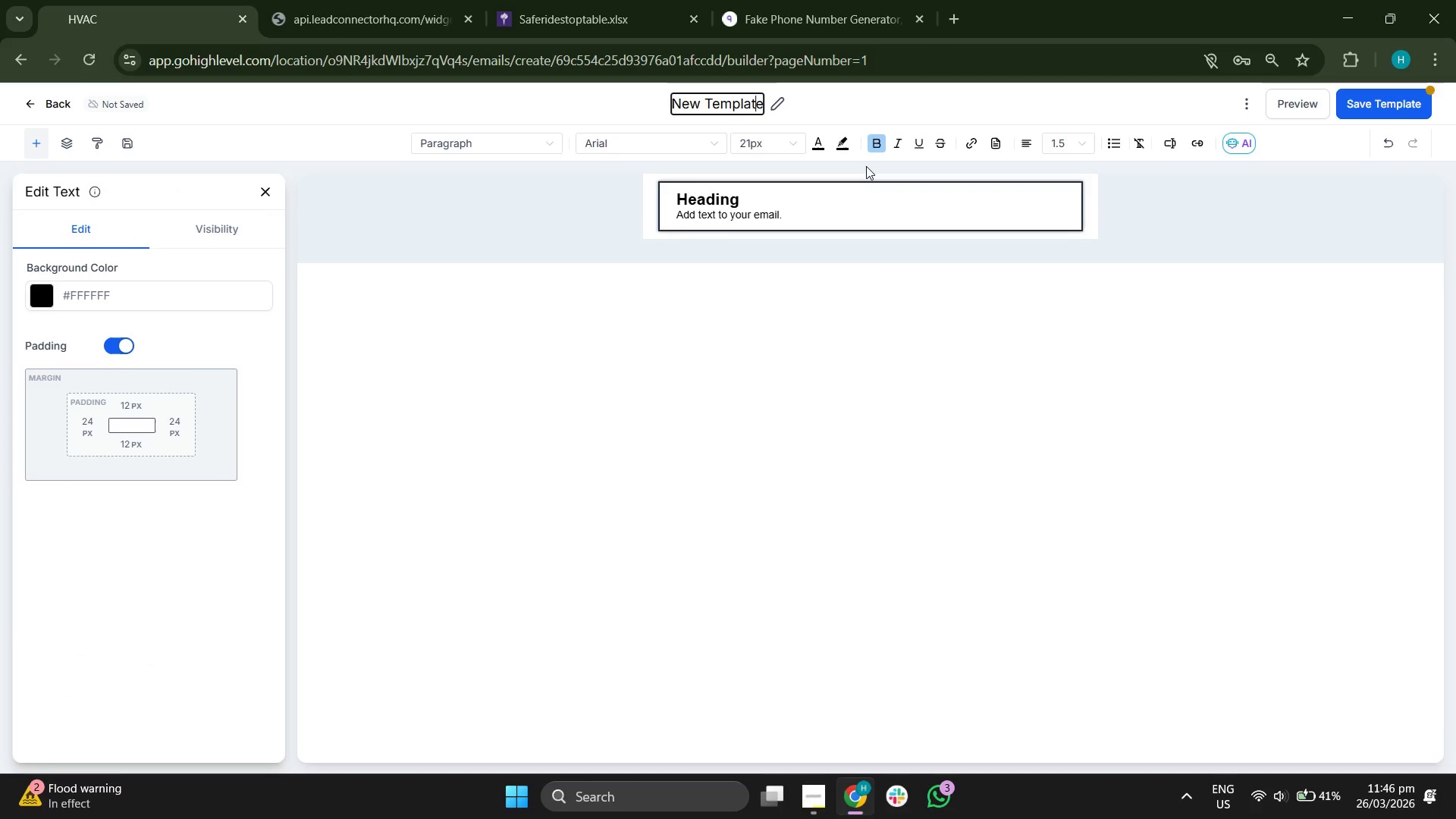 
key(ArrowRight)
 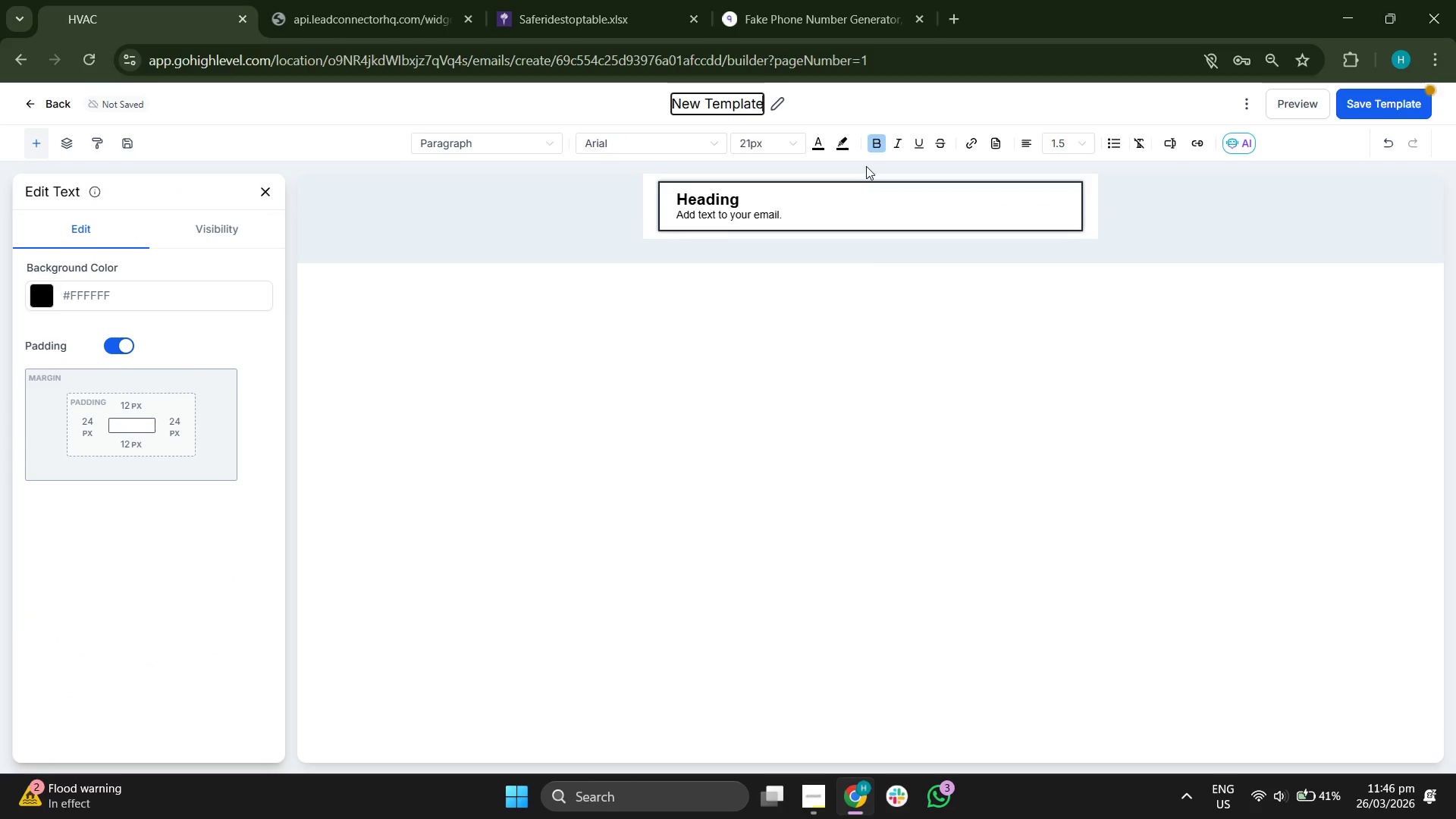 
key(Backspace)
key(Backspace)
key(Backspace)
key(Backspace)
key(Backspace)
key(Backspace)
key(Backspace)
key(Backspace)
key(Backspace)
key(Backspace)
key(Backspace)
key(Backspace)
type(Email 1: Immeda)
key(Backspace)
type(iate - The Stedwa)
key(Backspace)
key(Backspace)
key(Backspace)
type(wardship Mindst)
key(Backspace)
type(et)
key(Backspace)
key(Backspace)
key(Backspace)
type( s)
key(Backspace)
type(Mins)
key(Backspace)
key(Backspace)
type(d)
key(Backspace)
type(ndset)
key(Backspace)
key(Backspace)
key(Backspace)
type(ship MMi)
key(Backspace)
key(Backspace)
type(indset)
 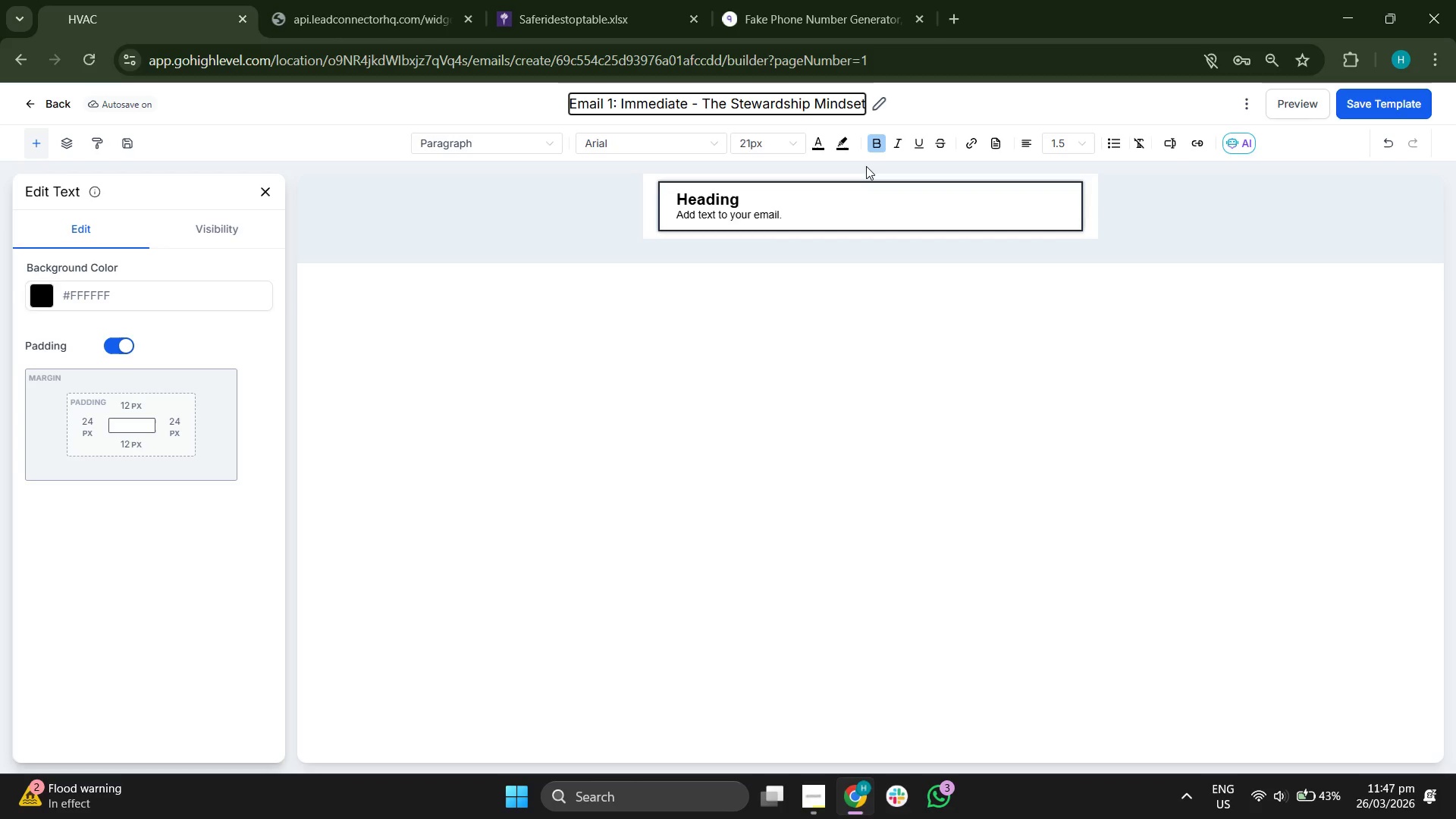 
left_click([996, 119])
 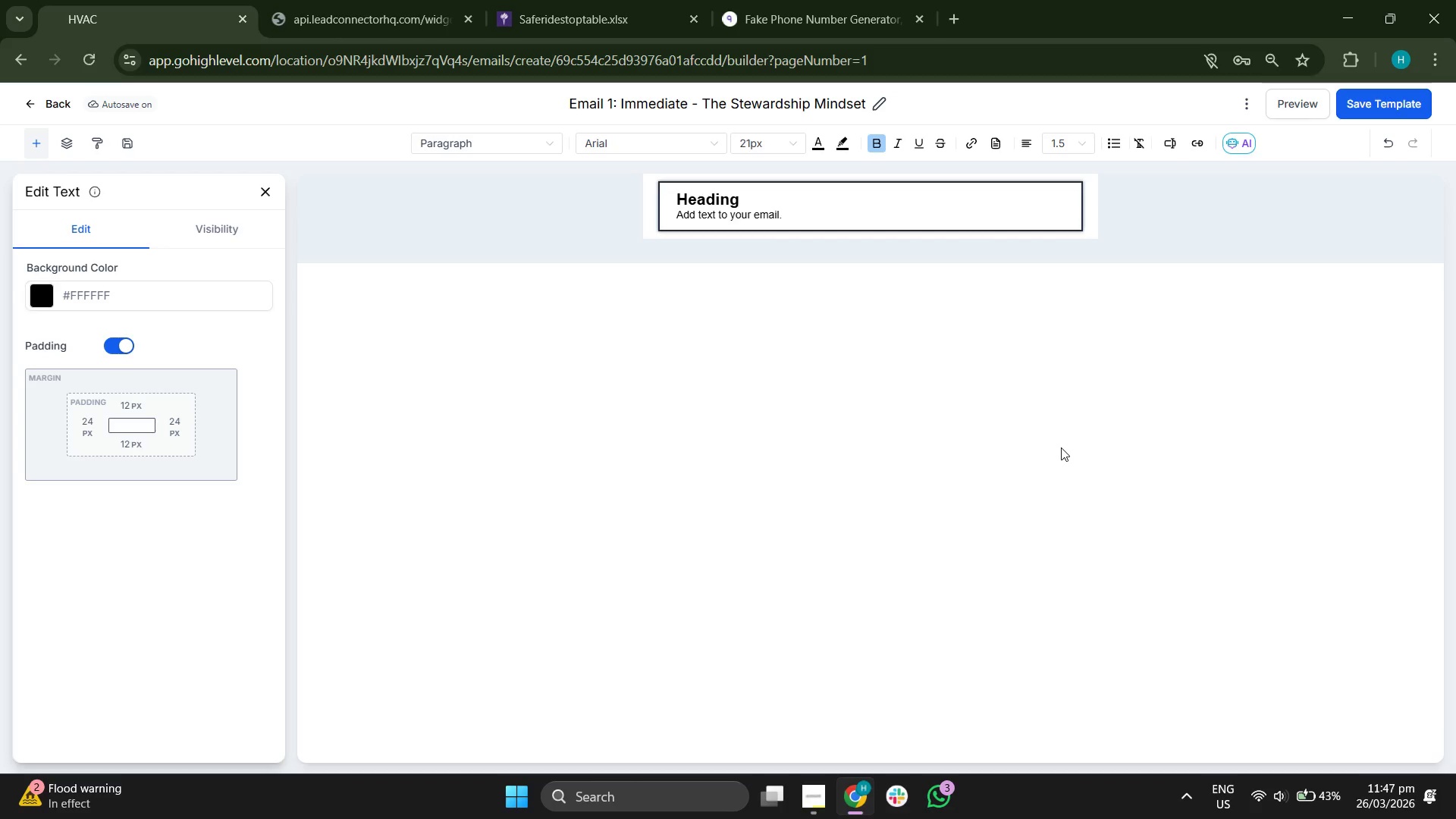 
wait(9.27)
 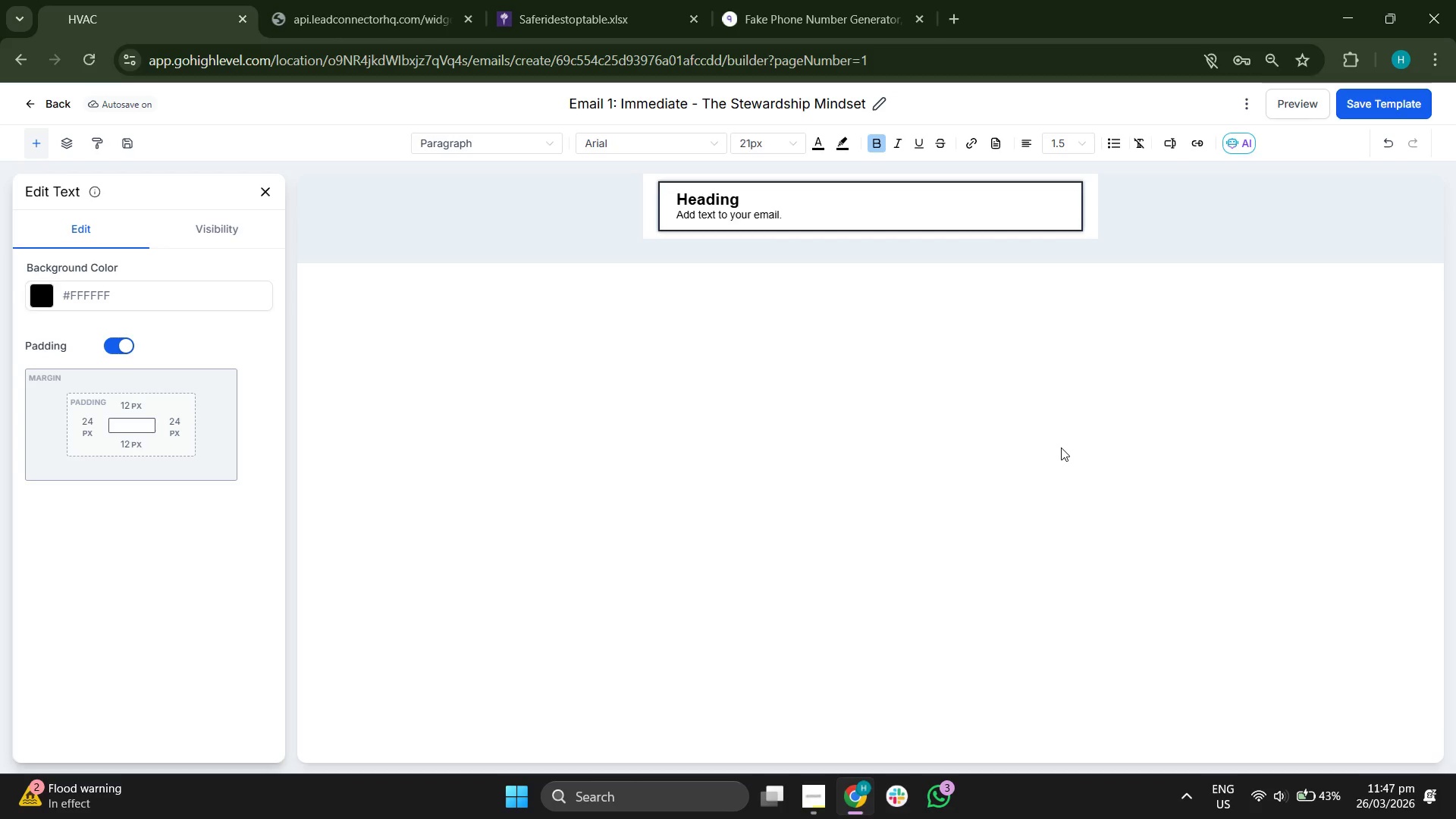 
left_click([673, 146])
 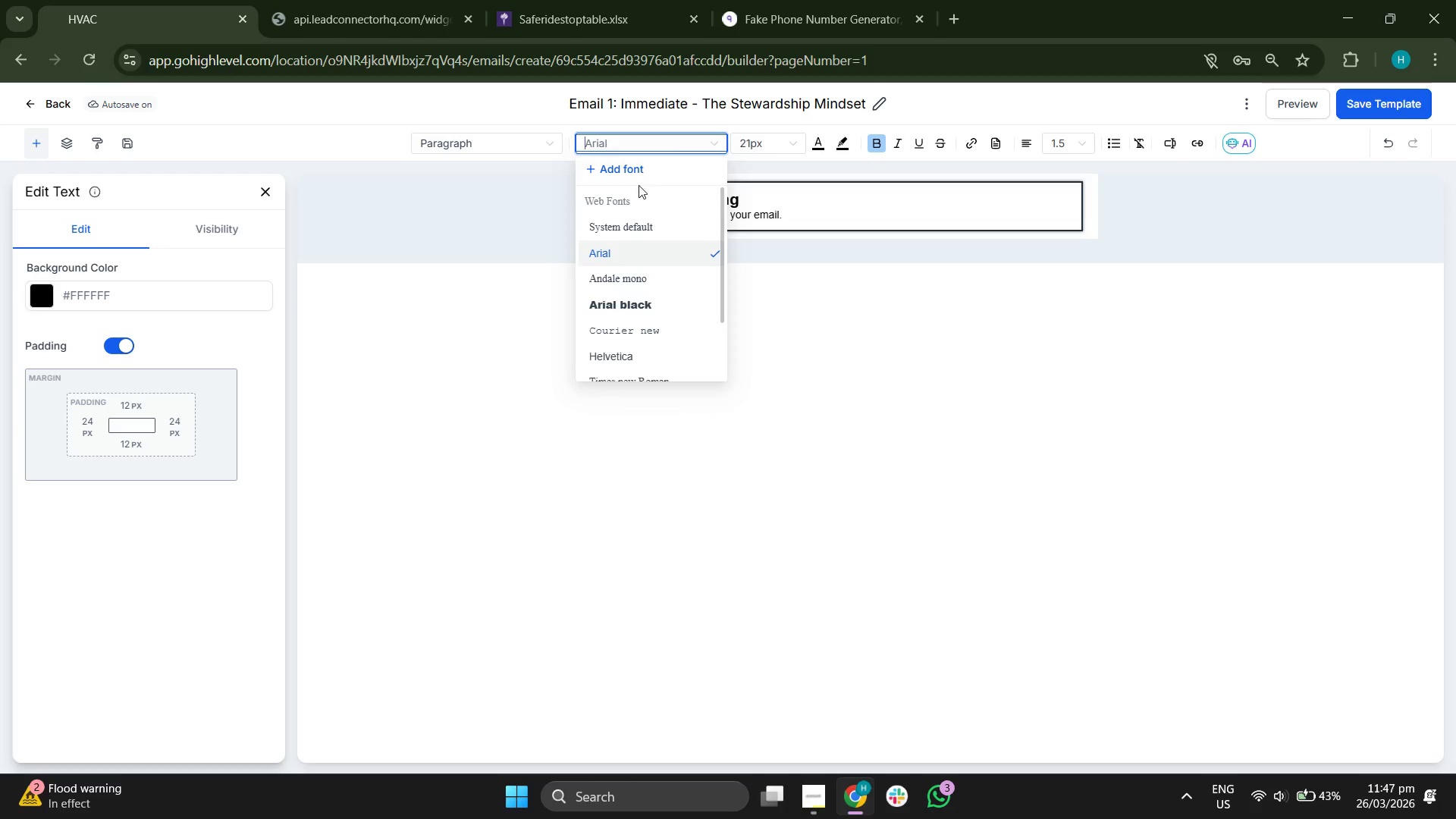 
left_click([624, 166])
 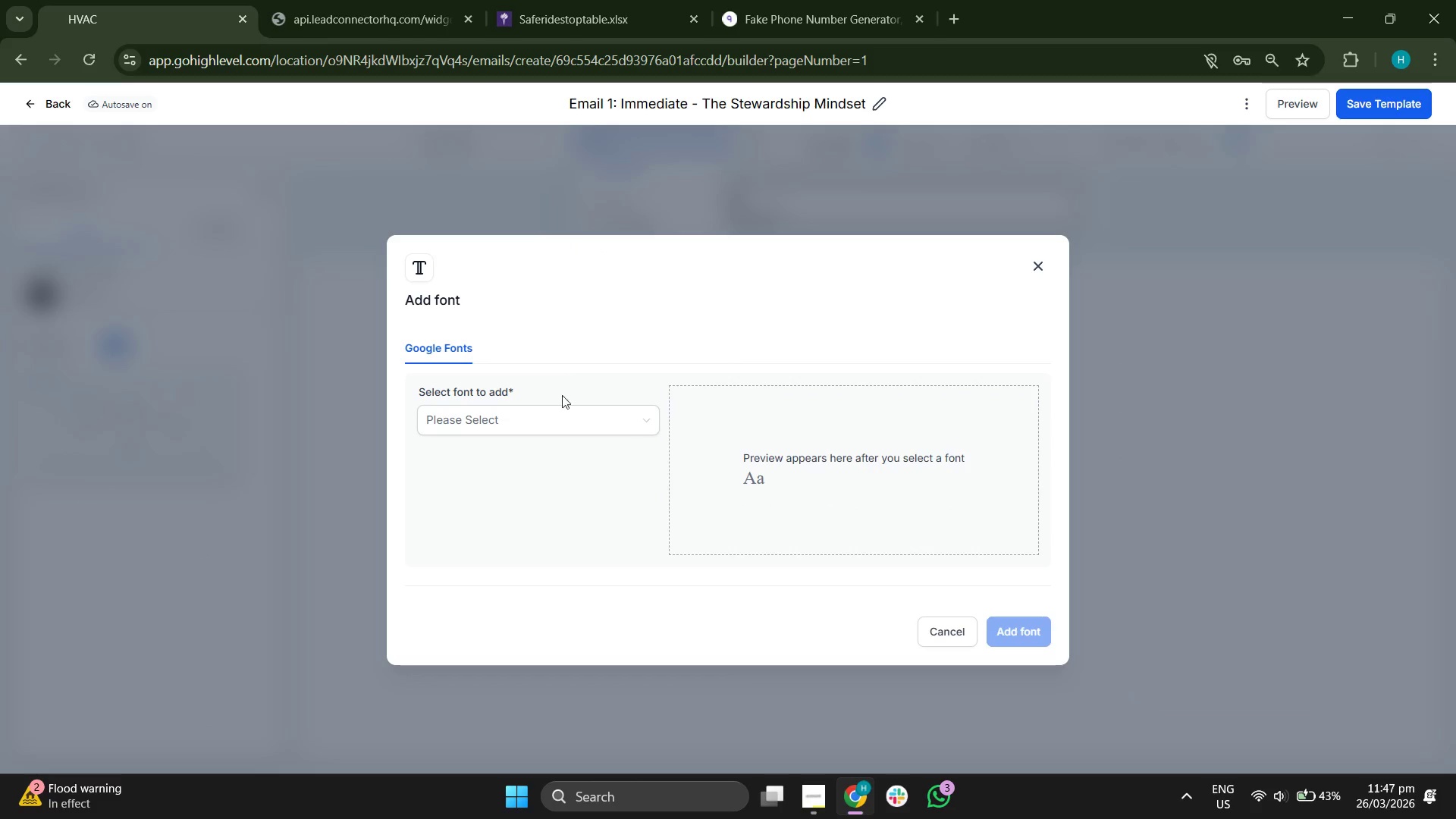 
left_click([558, 420])
 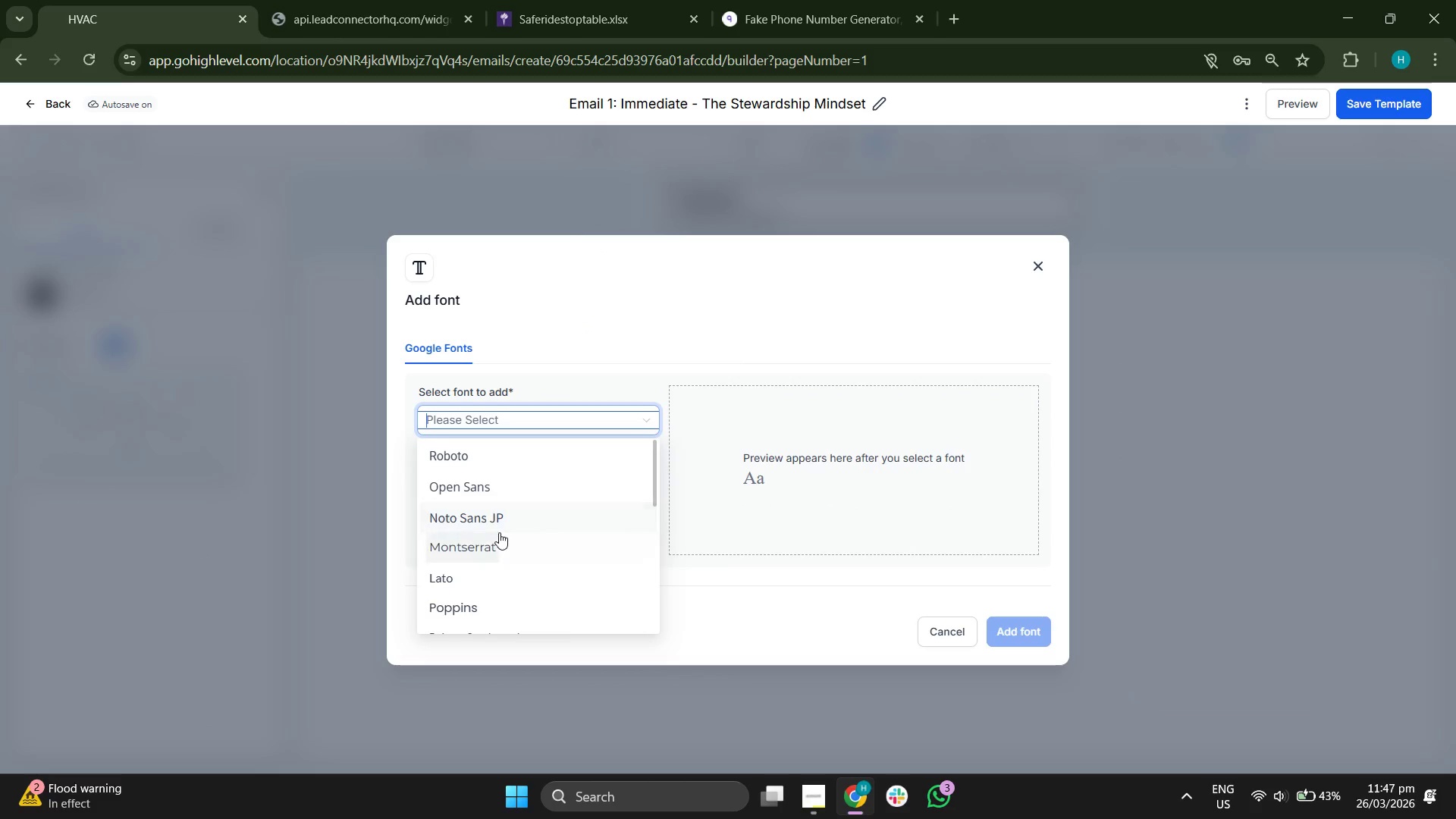 
left_click([495, 545])
 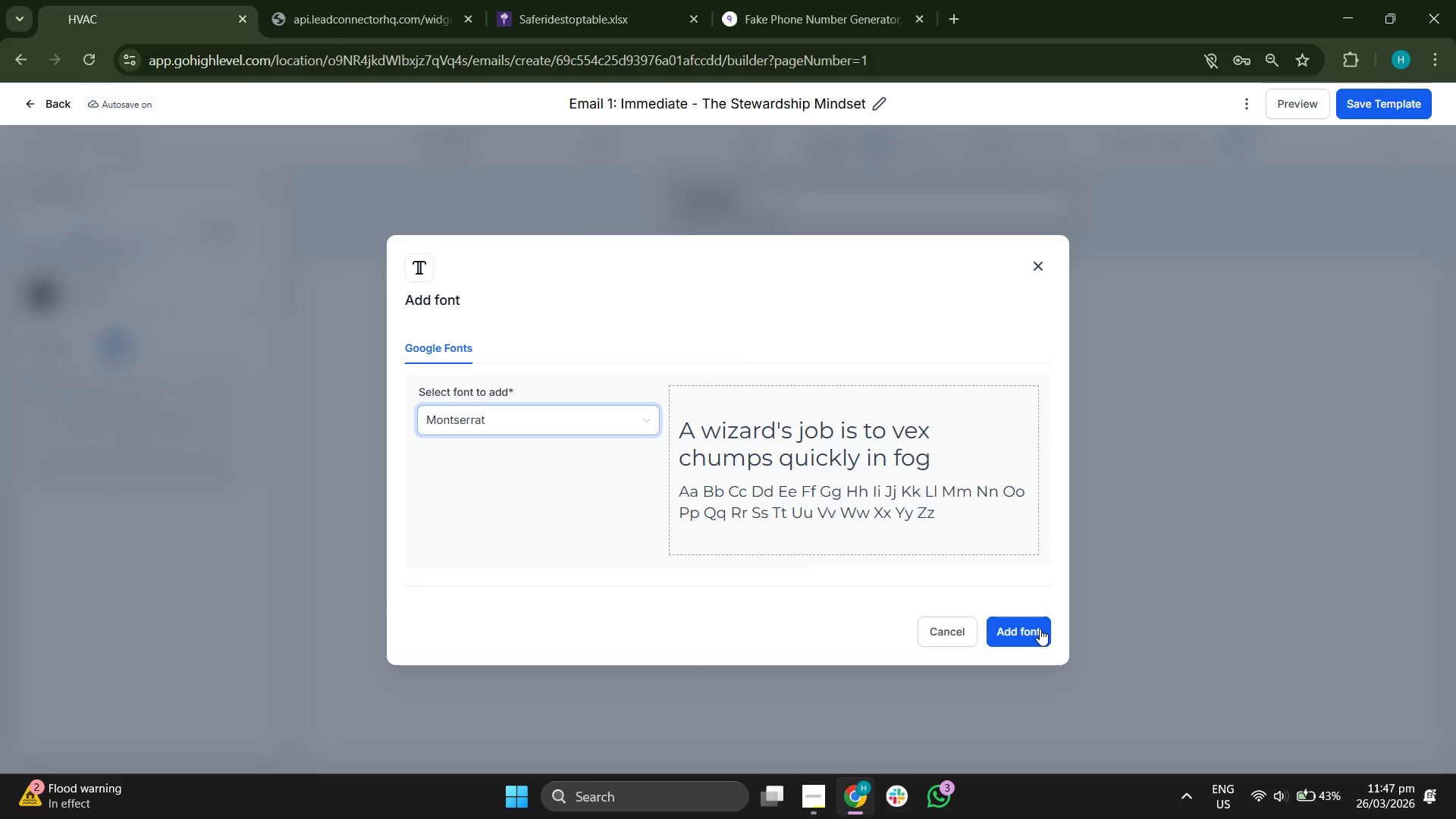 
left_click([1040, 629])
 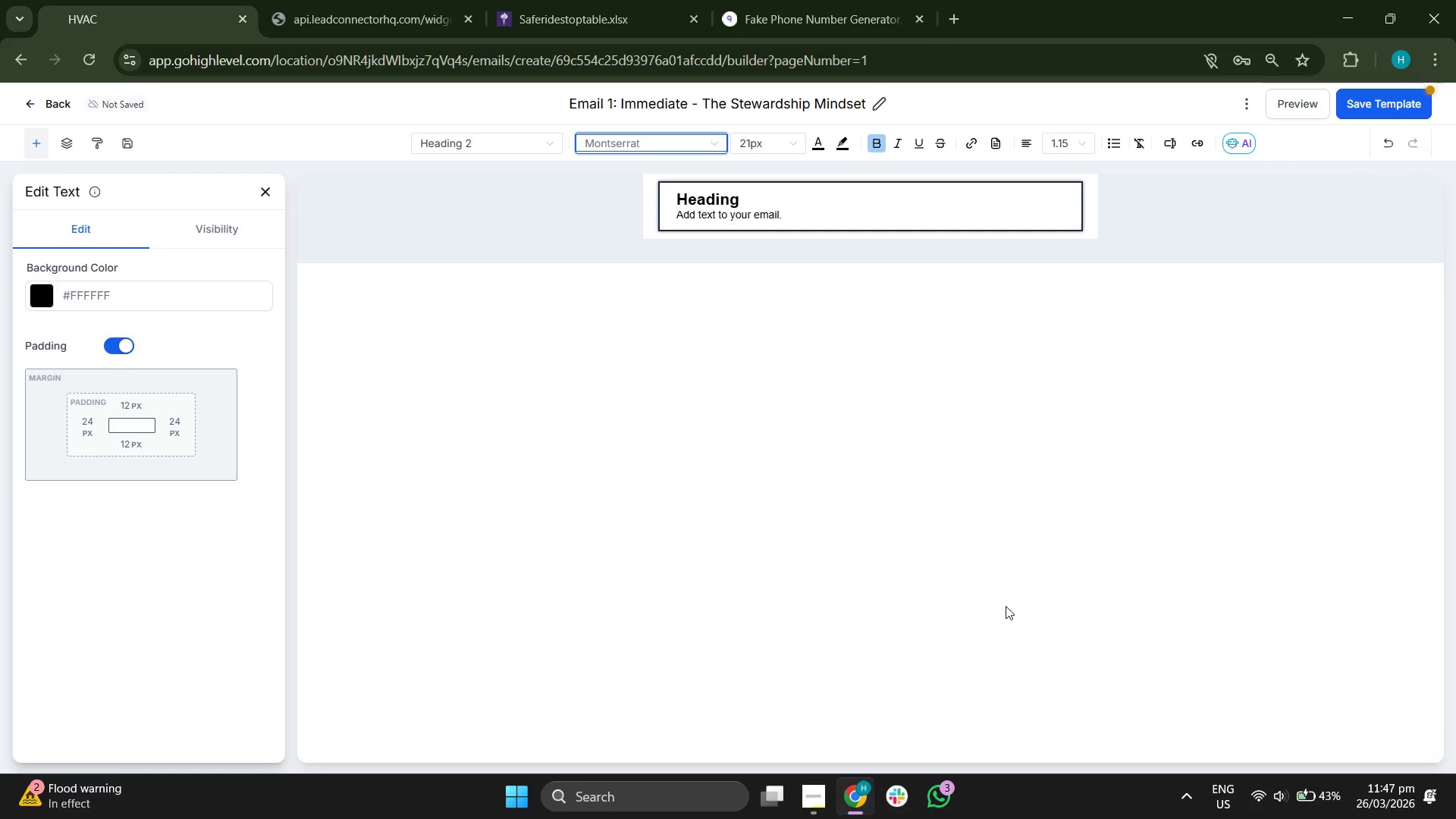 
wait(5.22)
 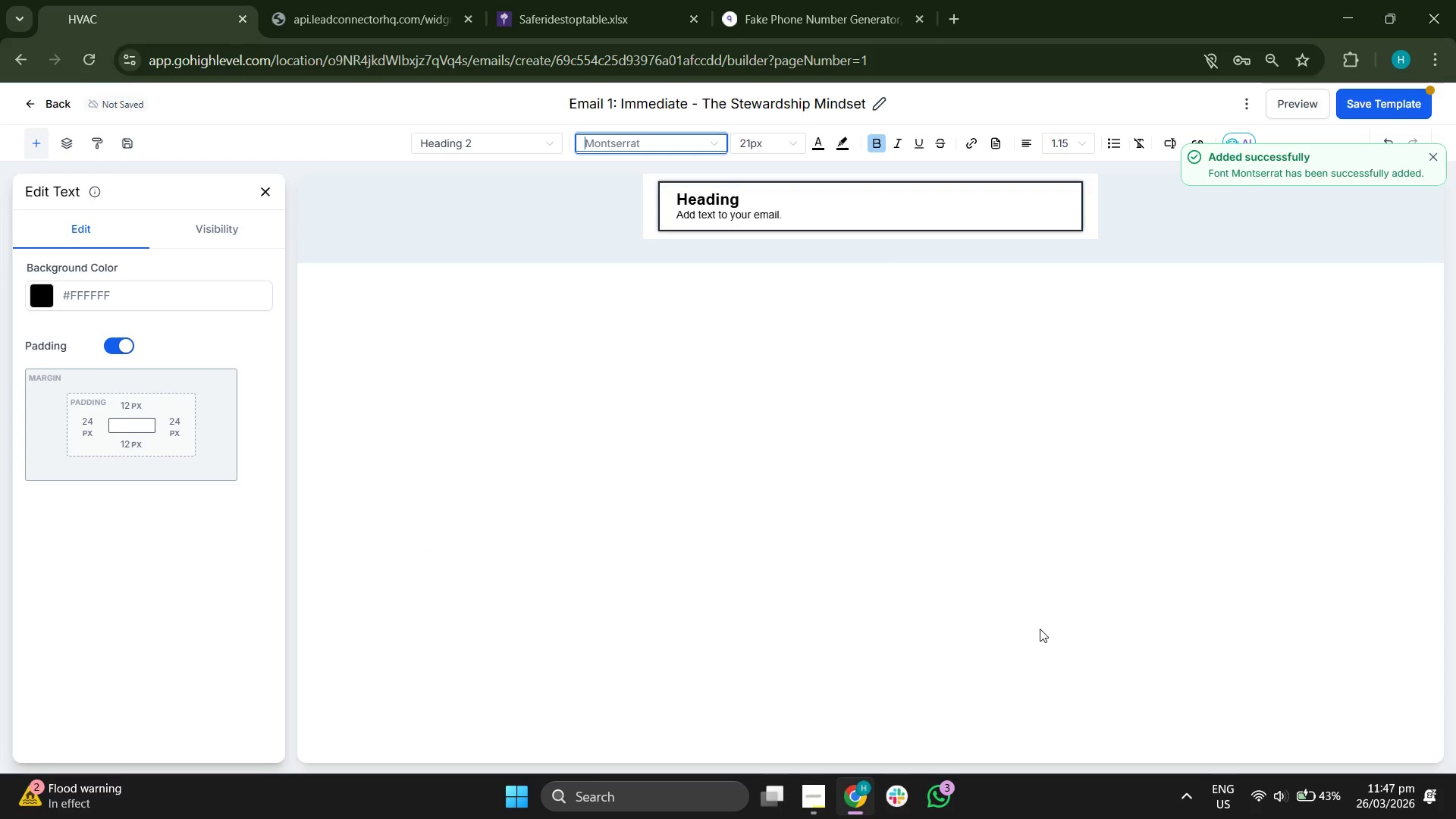 
left_click([644, 142])
 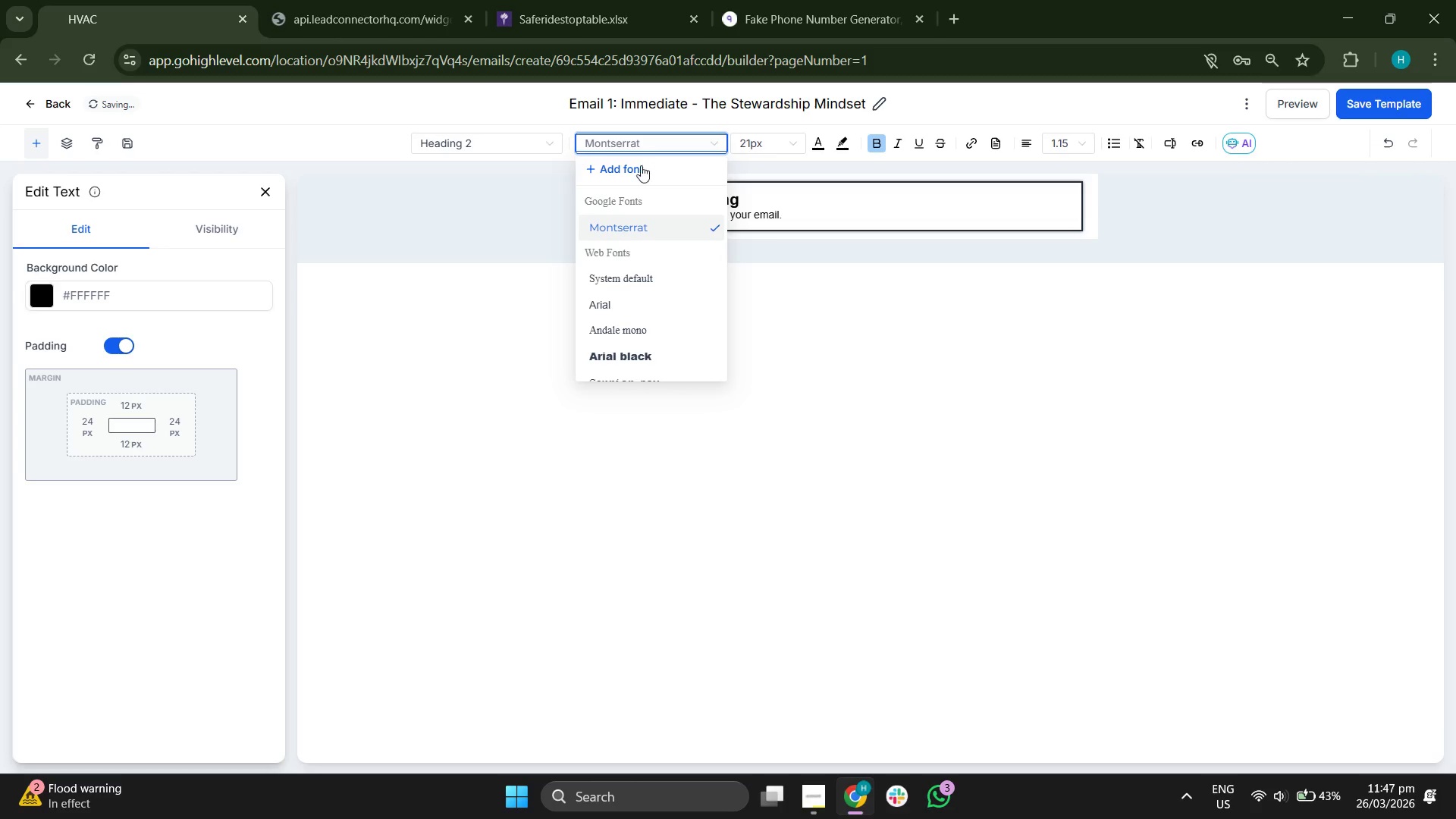 
left_click([639, 166])
 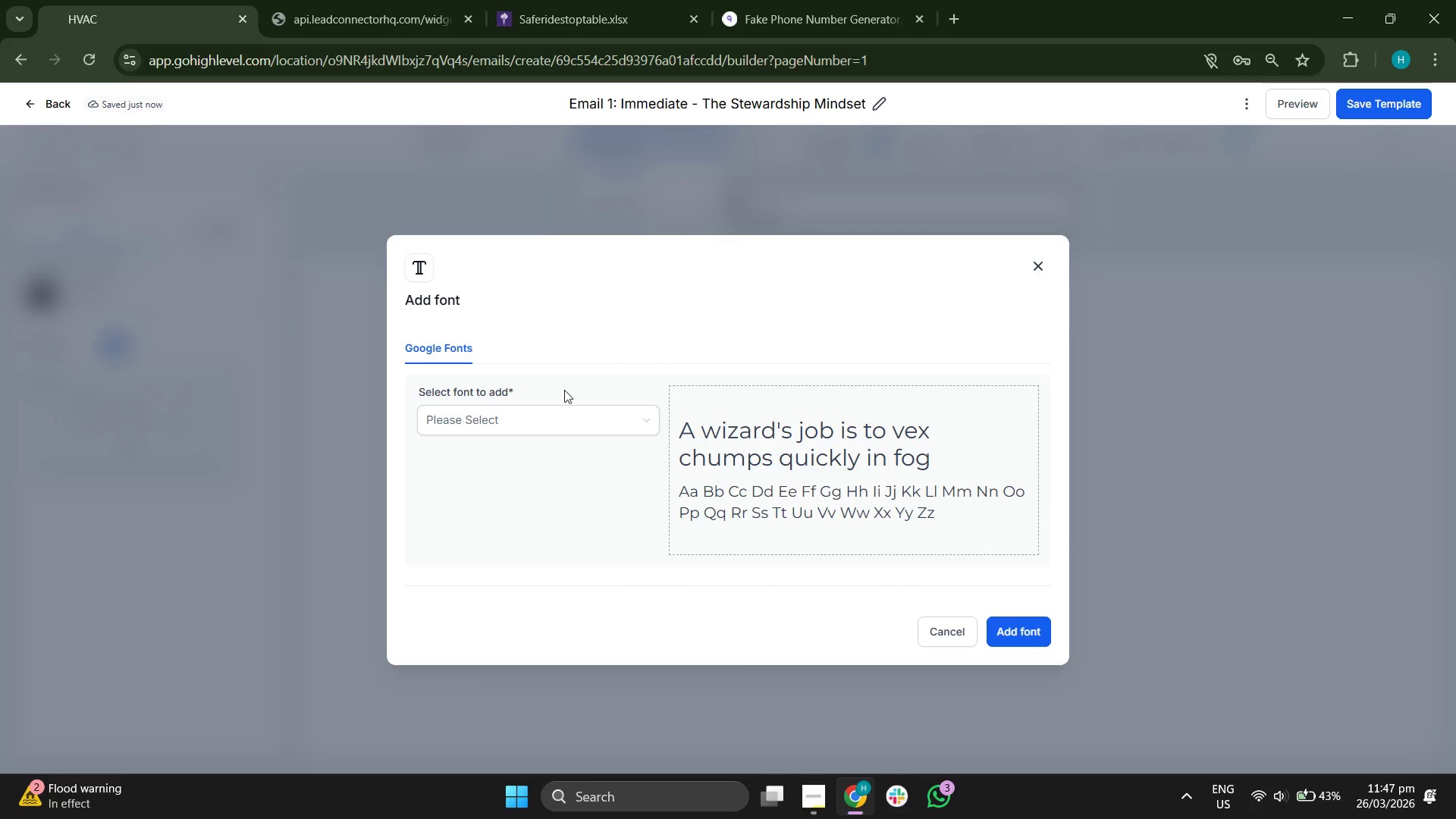 
left_click([557, 419])
 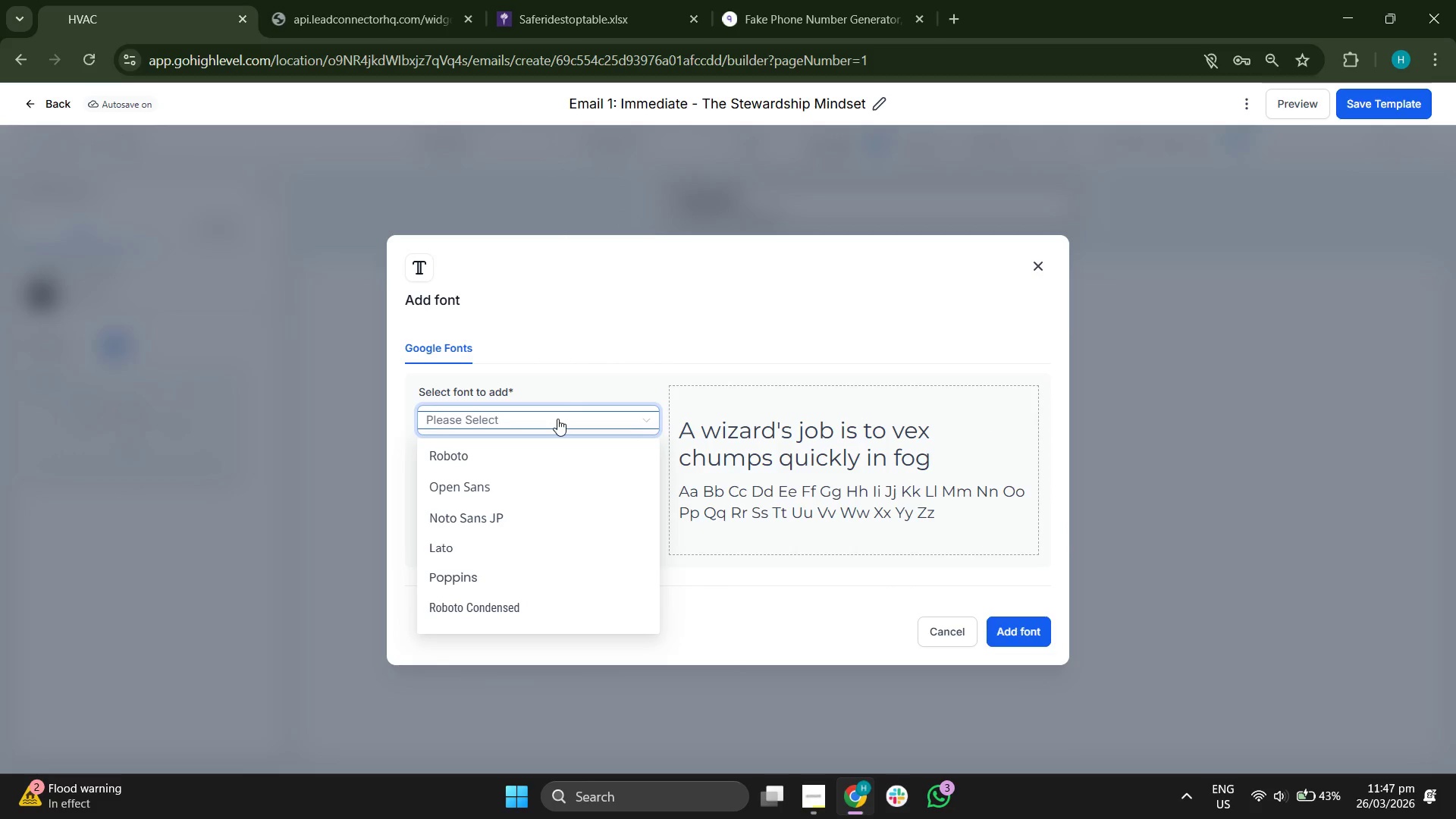 
type(pl)
 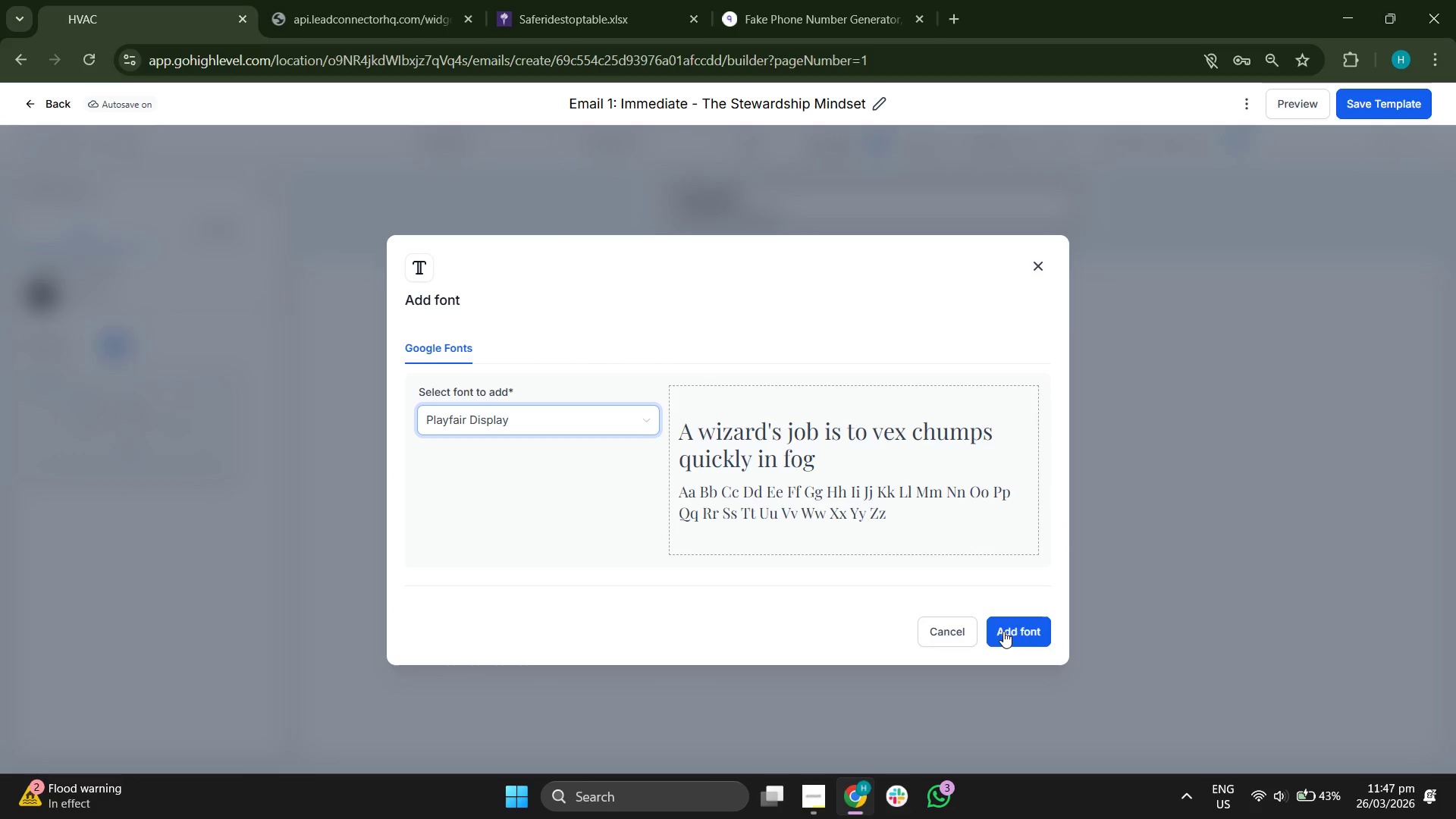 
left_click([1007, 631])
 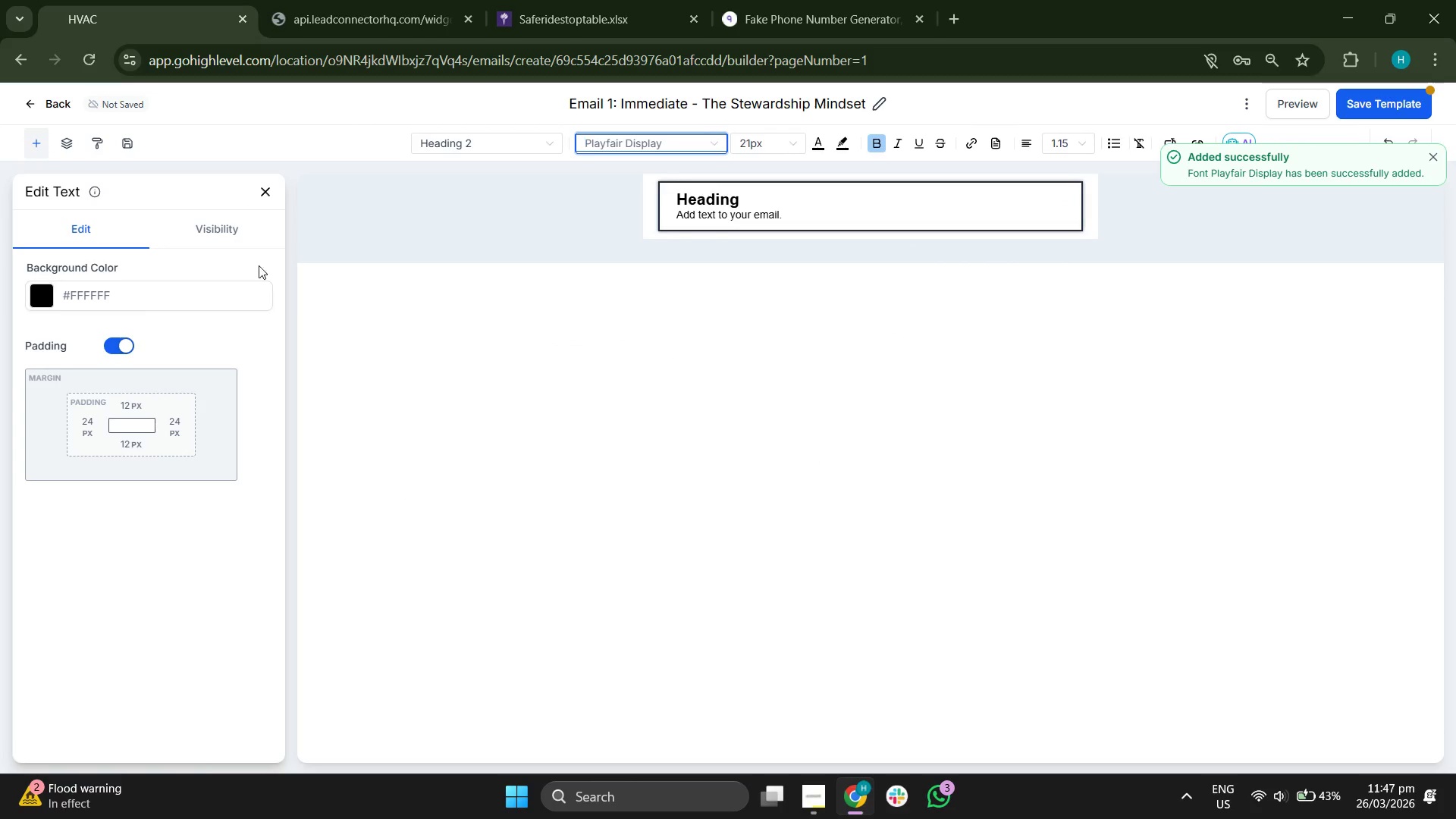 
left_click([268, 187])
 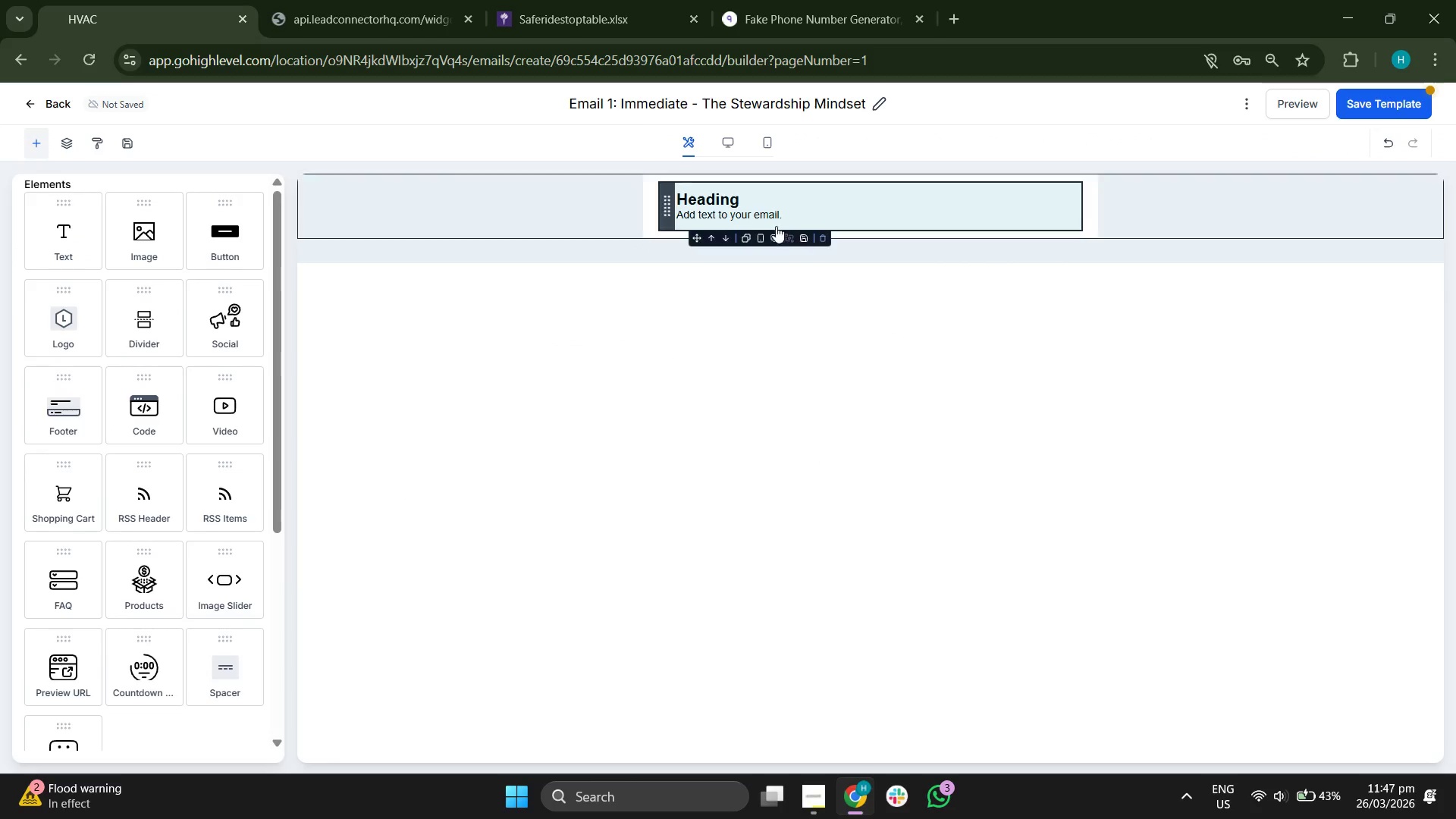 
left_click([809, 214])
 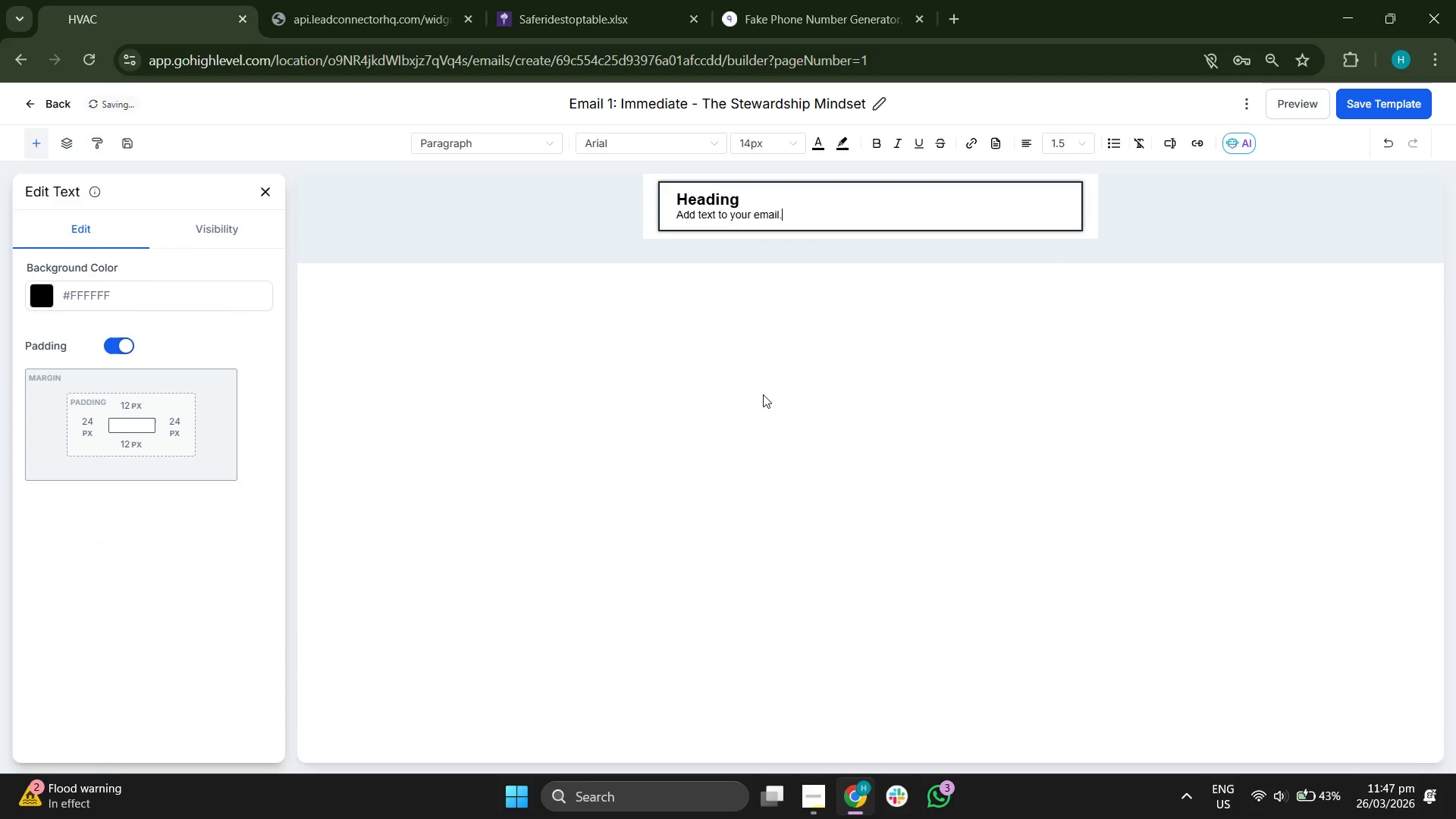 
key(ArrowRight)
 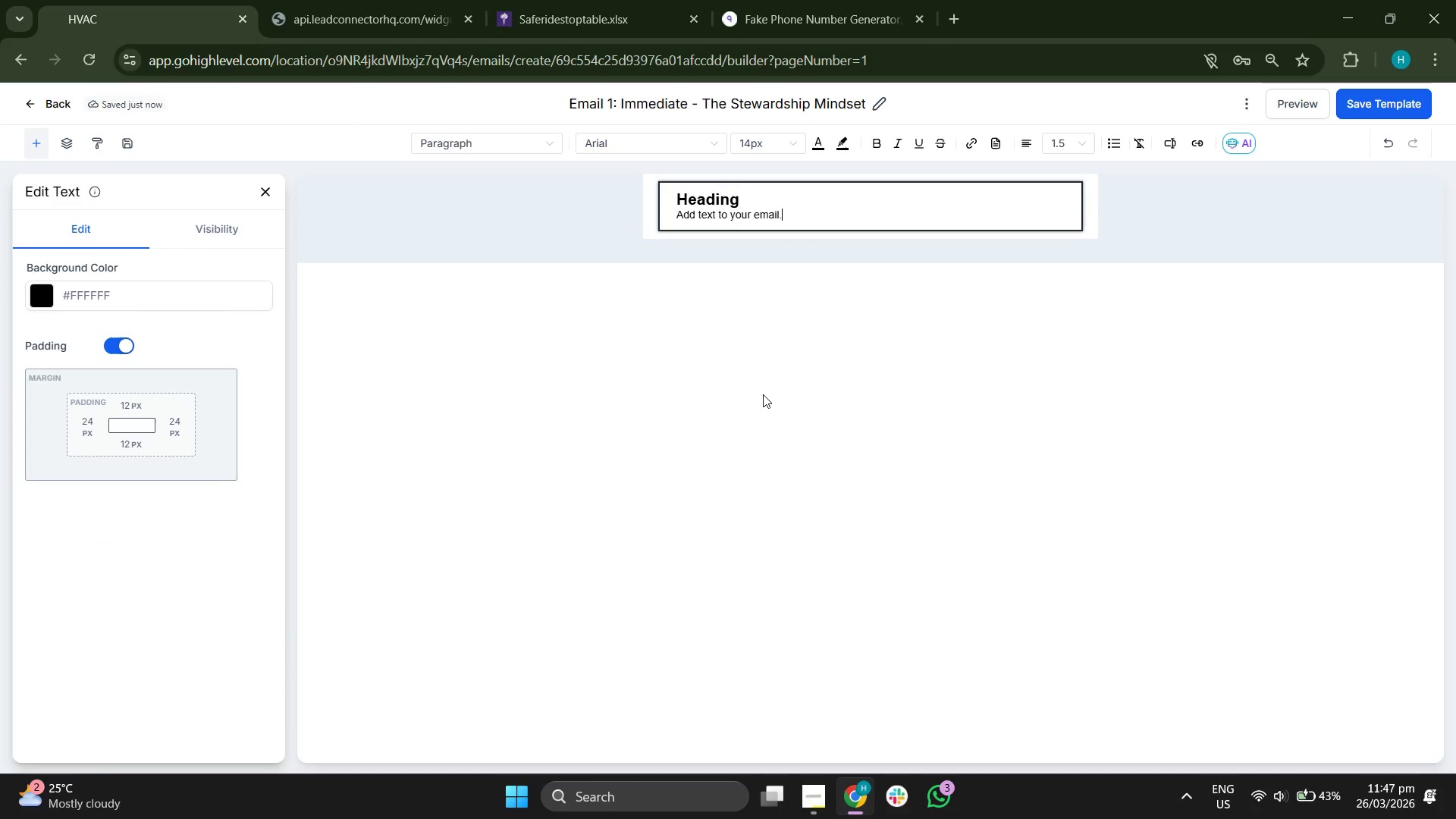 
key(ArrowUp)
 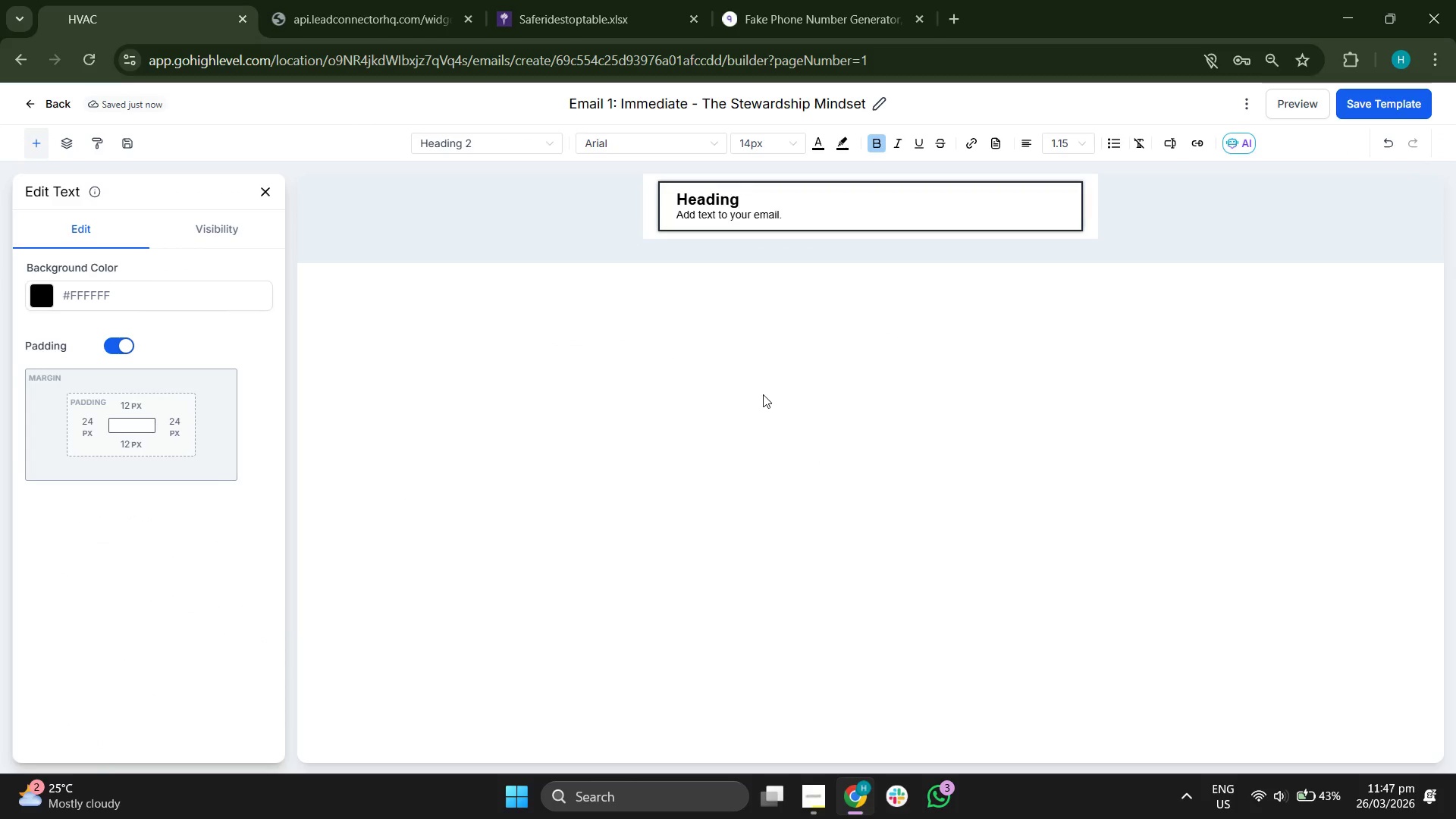 
key(Backspace)
 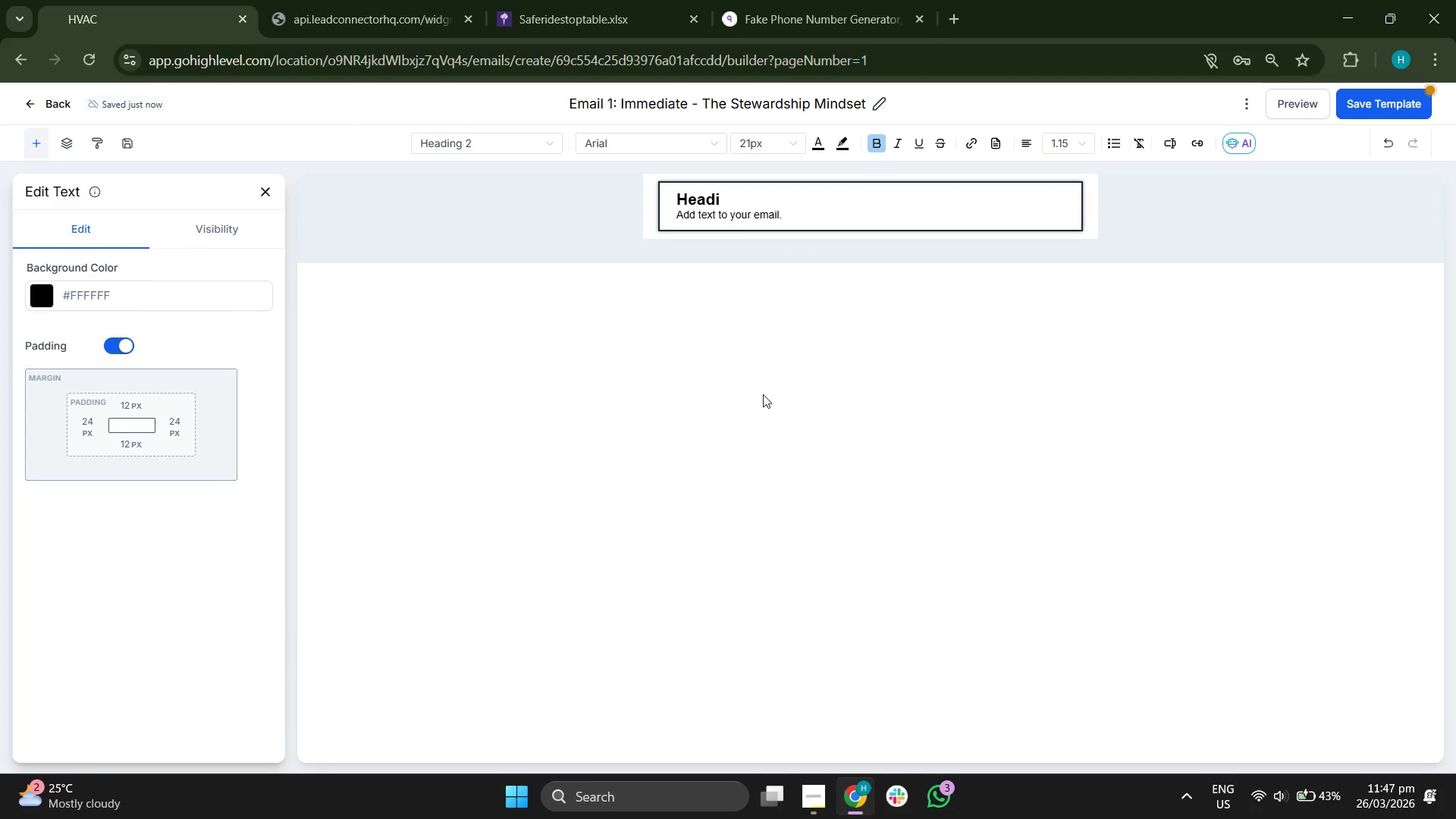 
key(Backspace)
 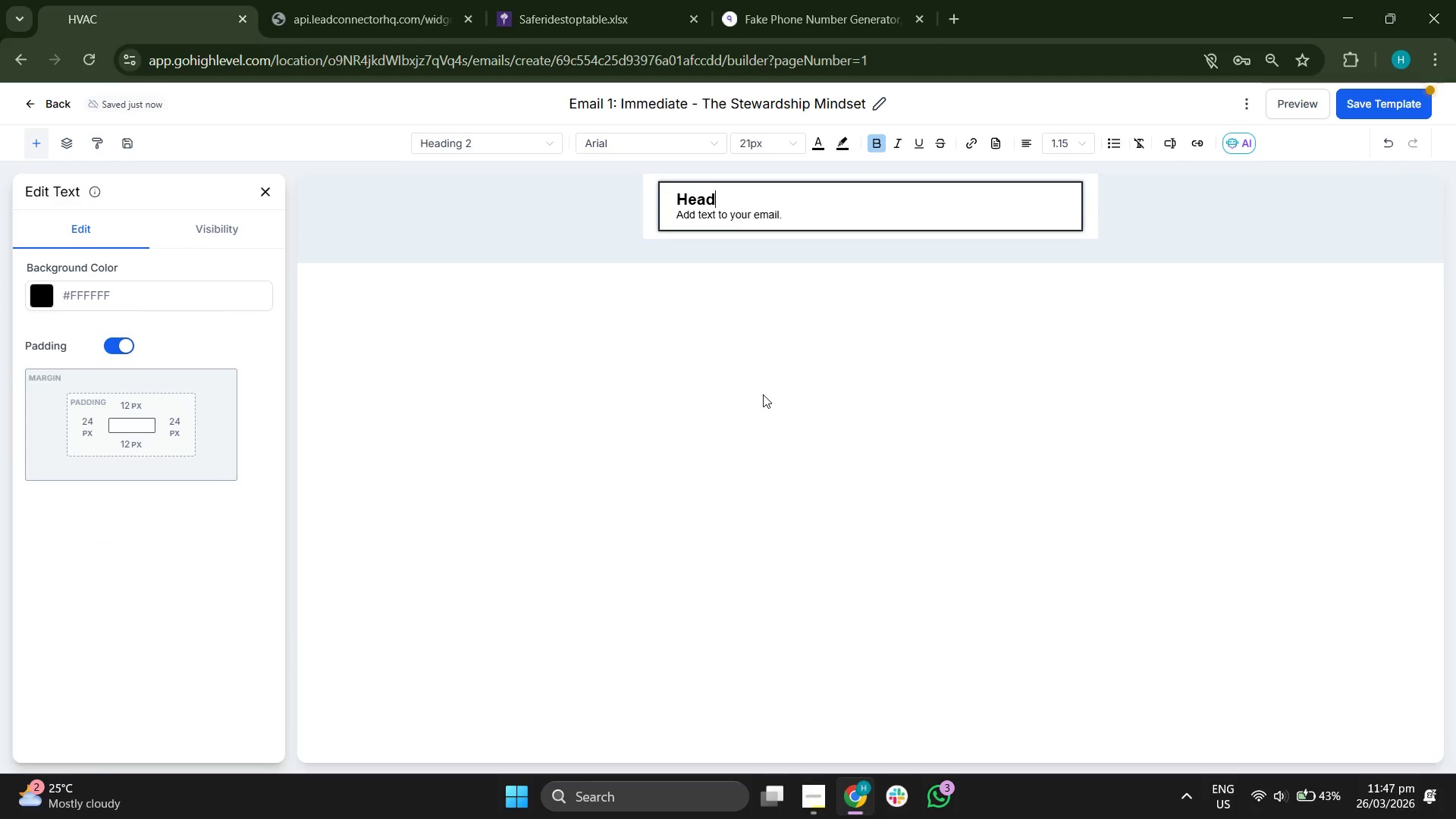 
key(Backspace)
 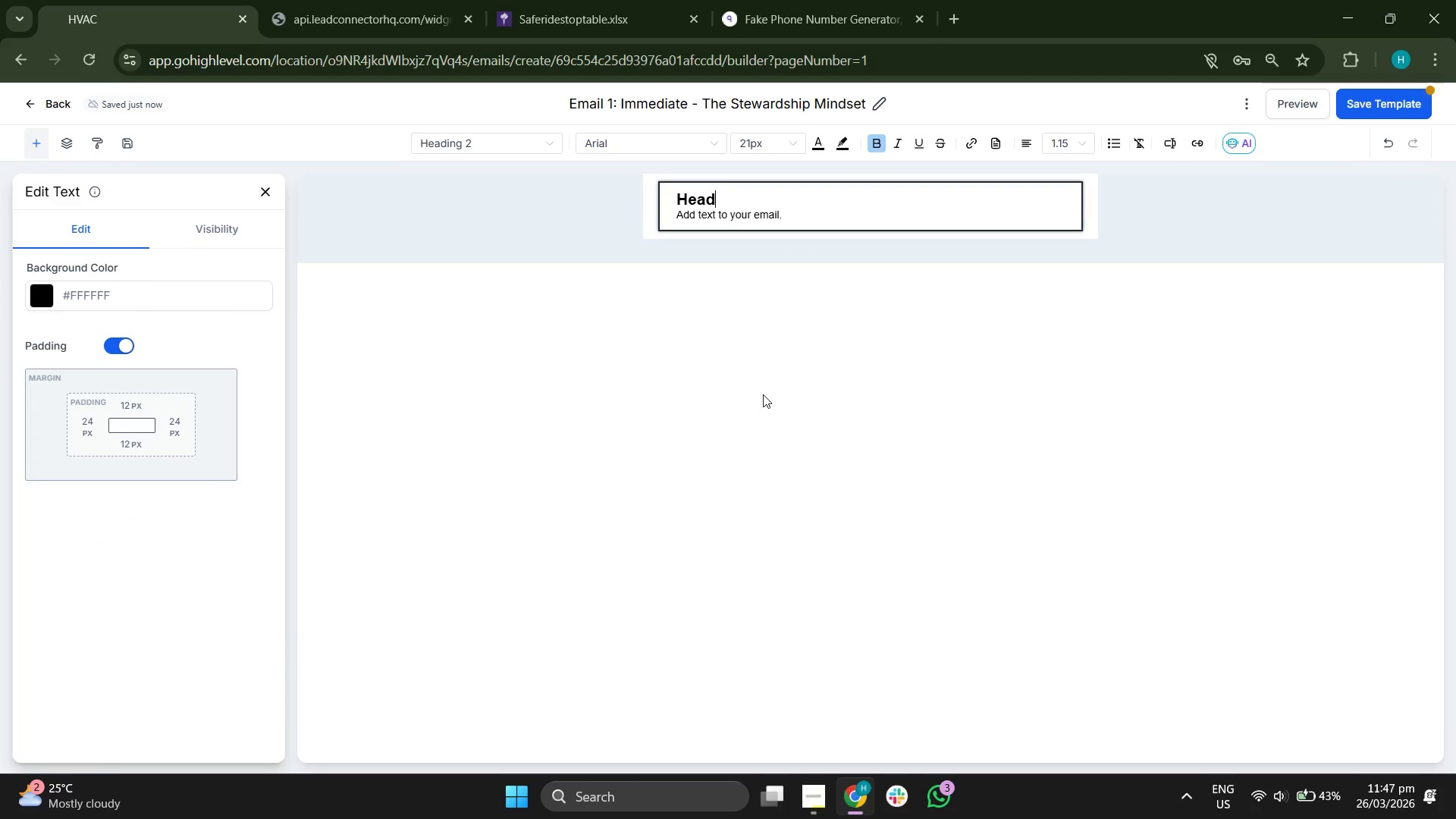 
key(Backspace)
 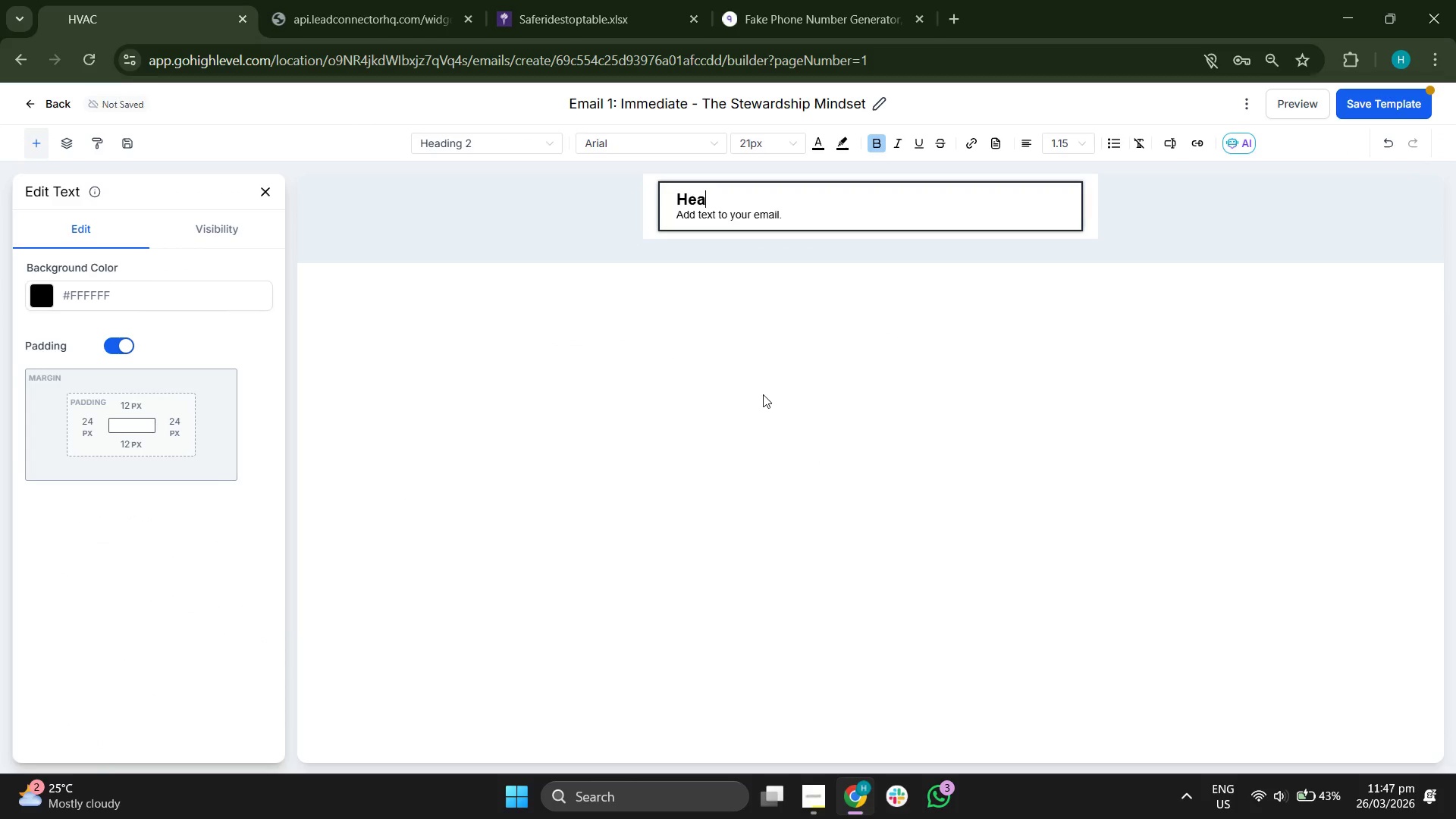 
key(Backspace)
 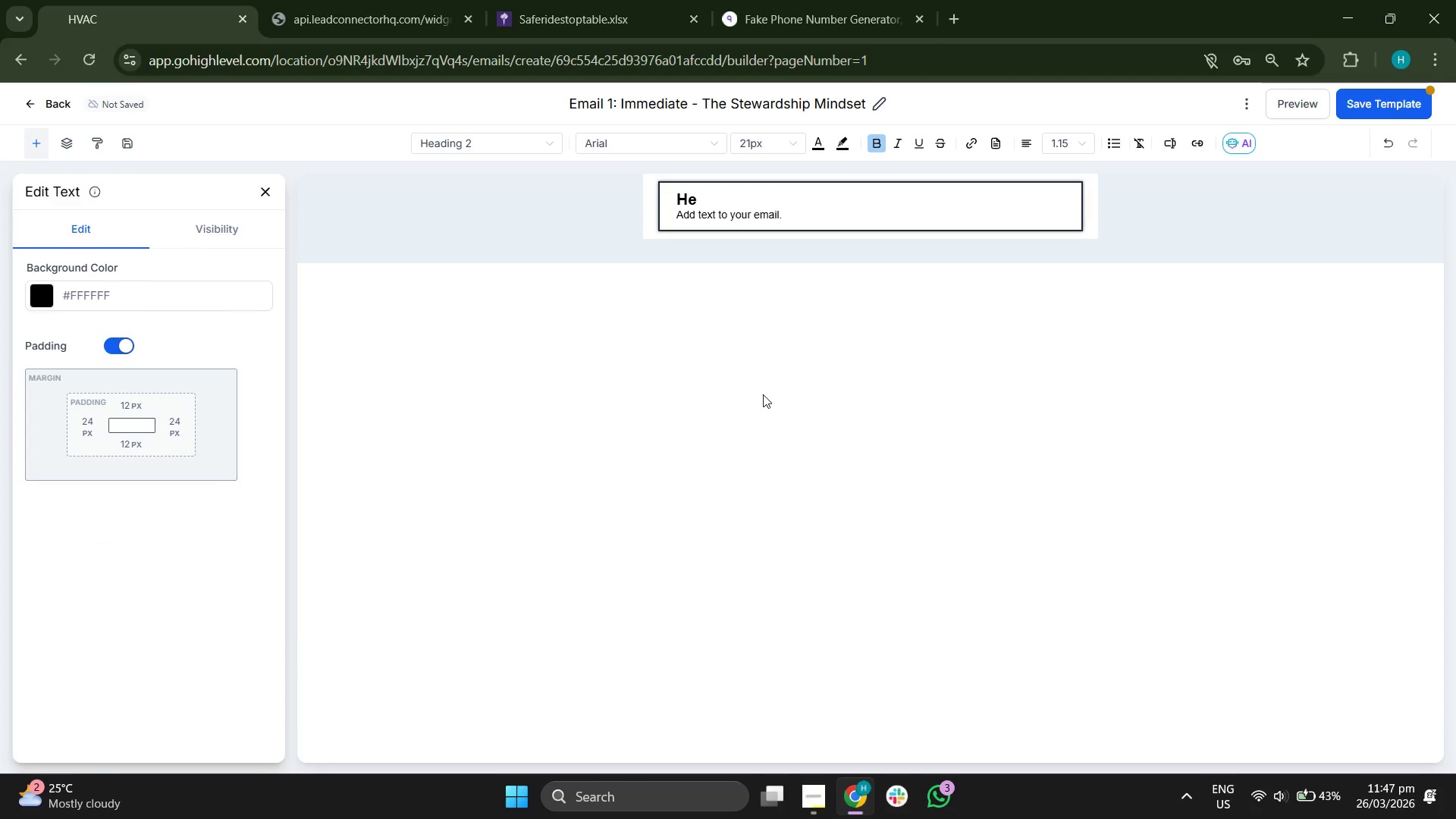 
key(Backspace)
 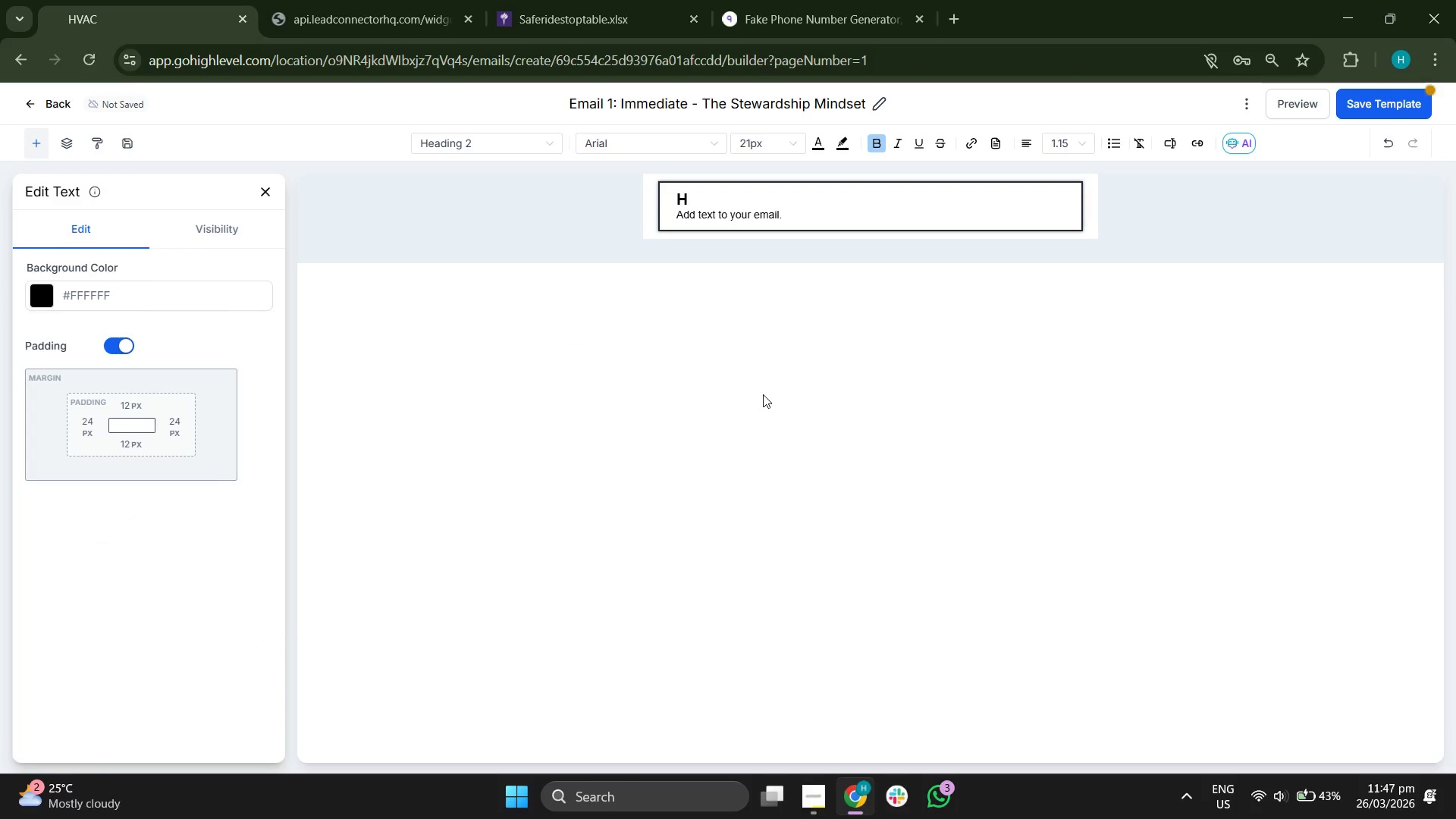 
key(Backspace)
 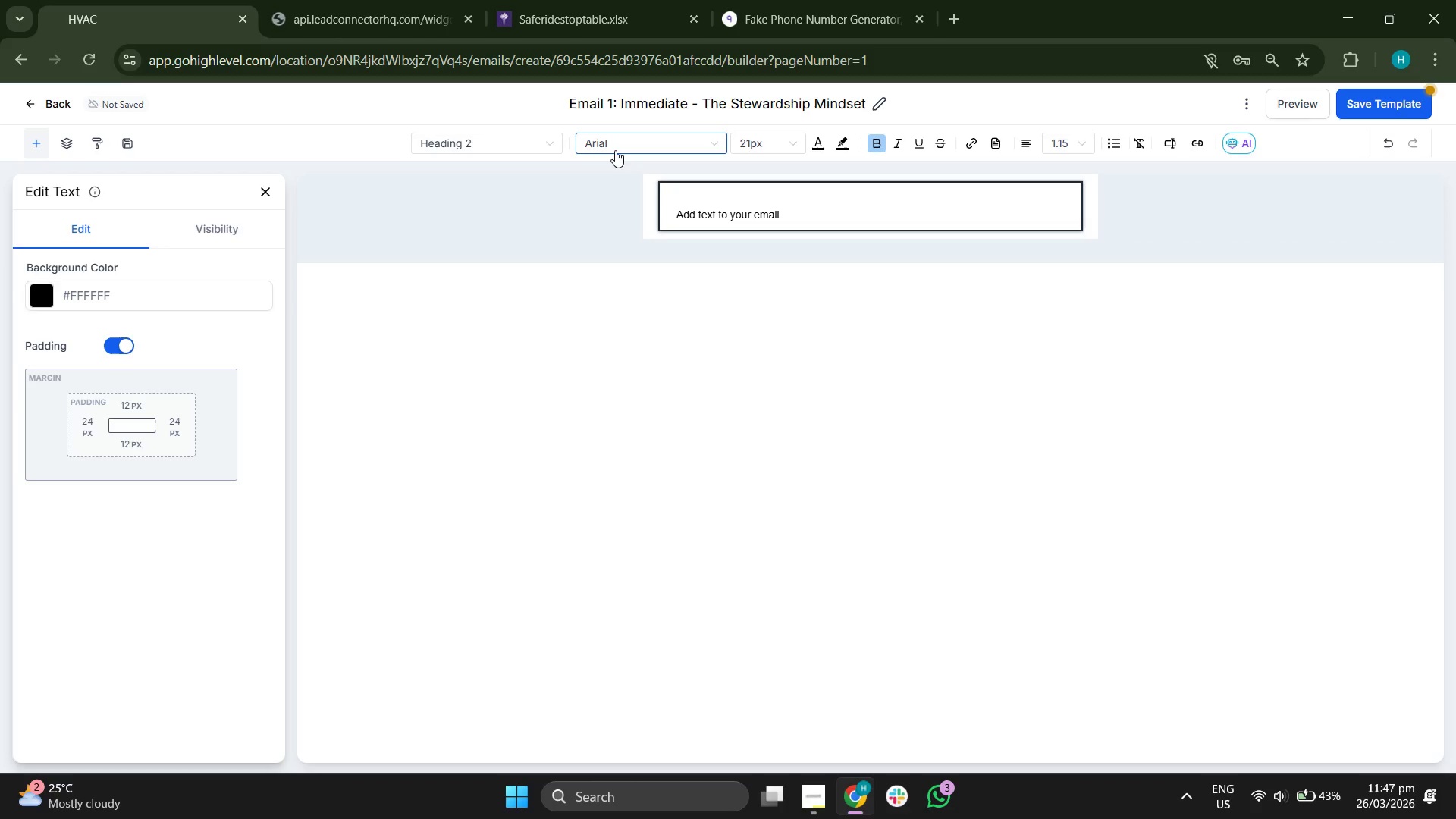 
left_click([615, 150])
 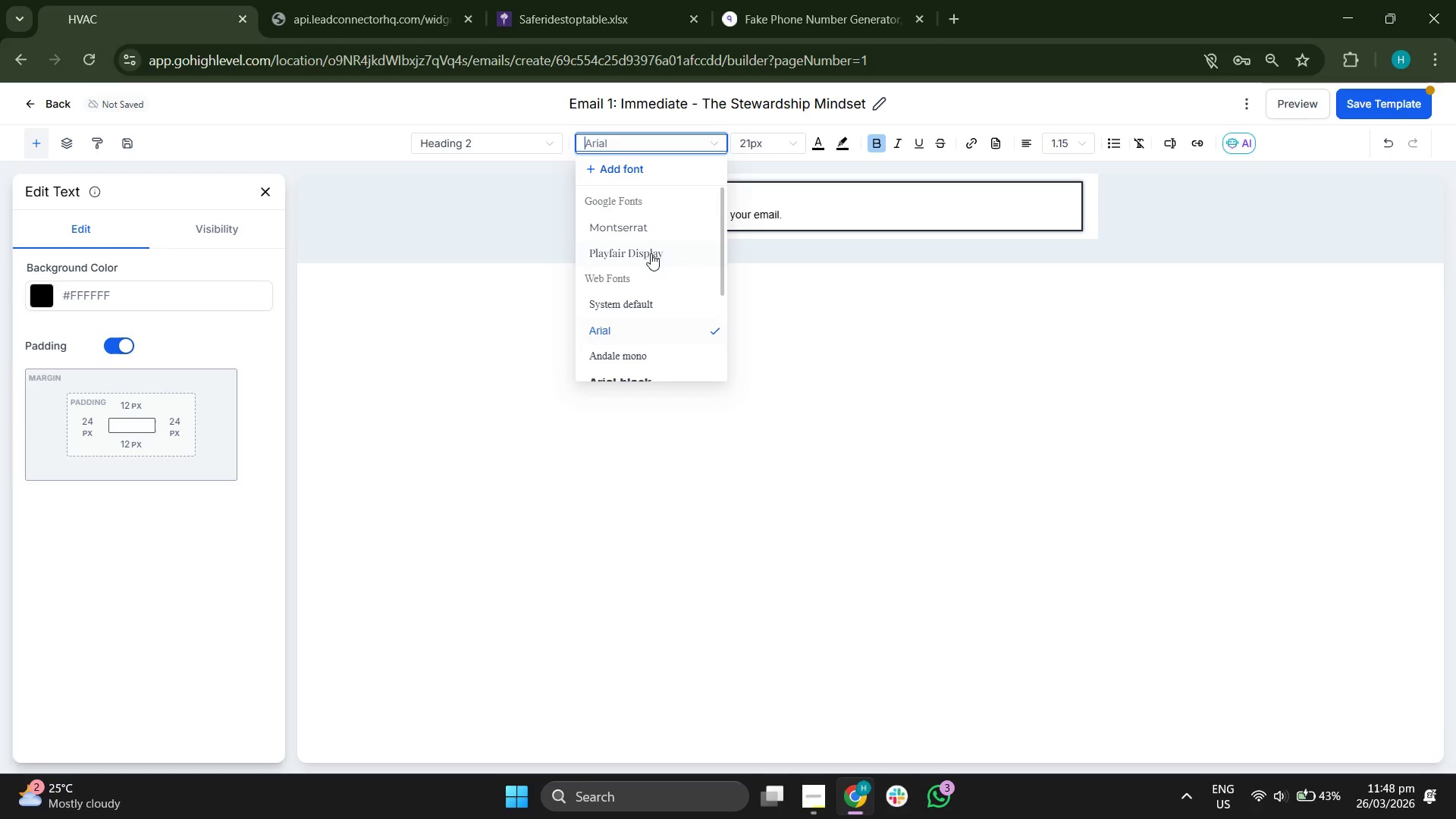 
left_click([651, 254])
 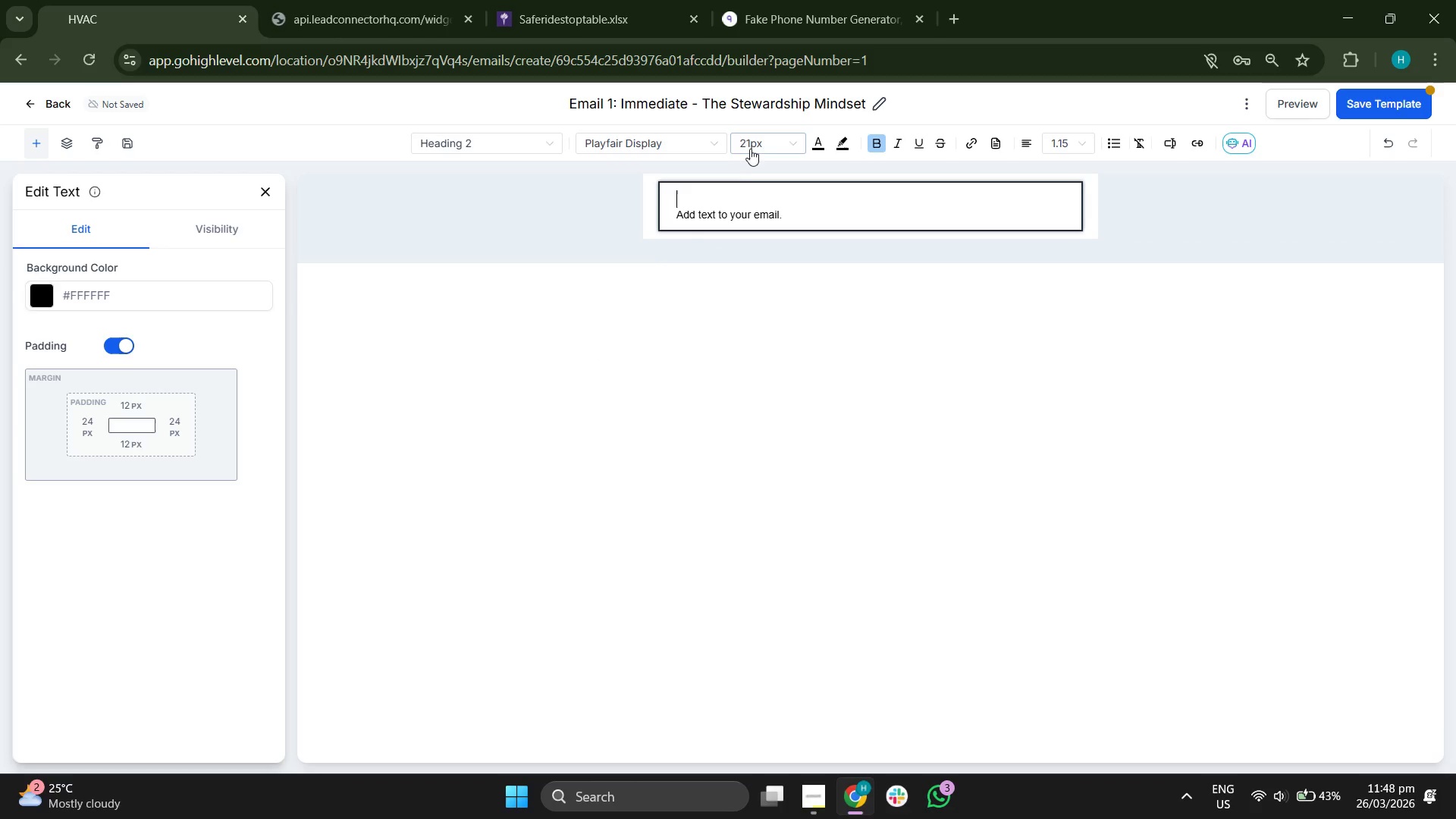 
left_click([756, 143])
 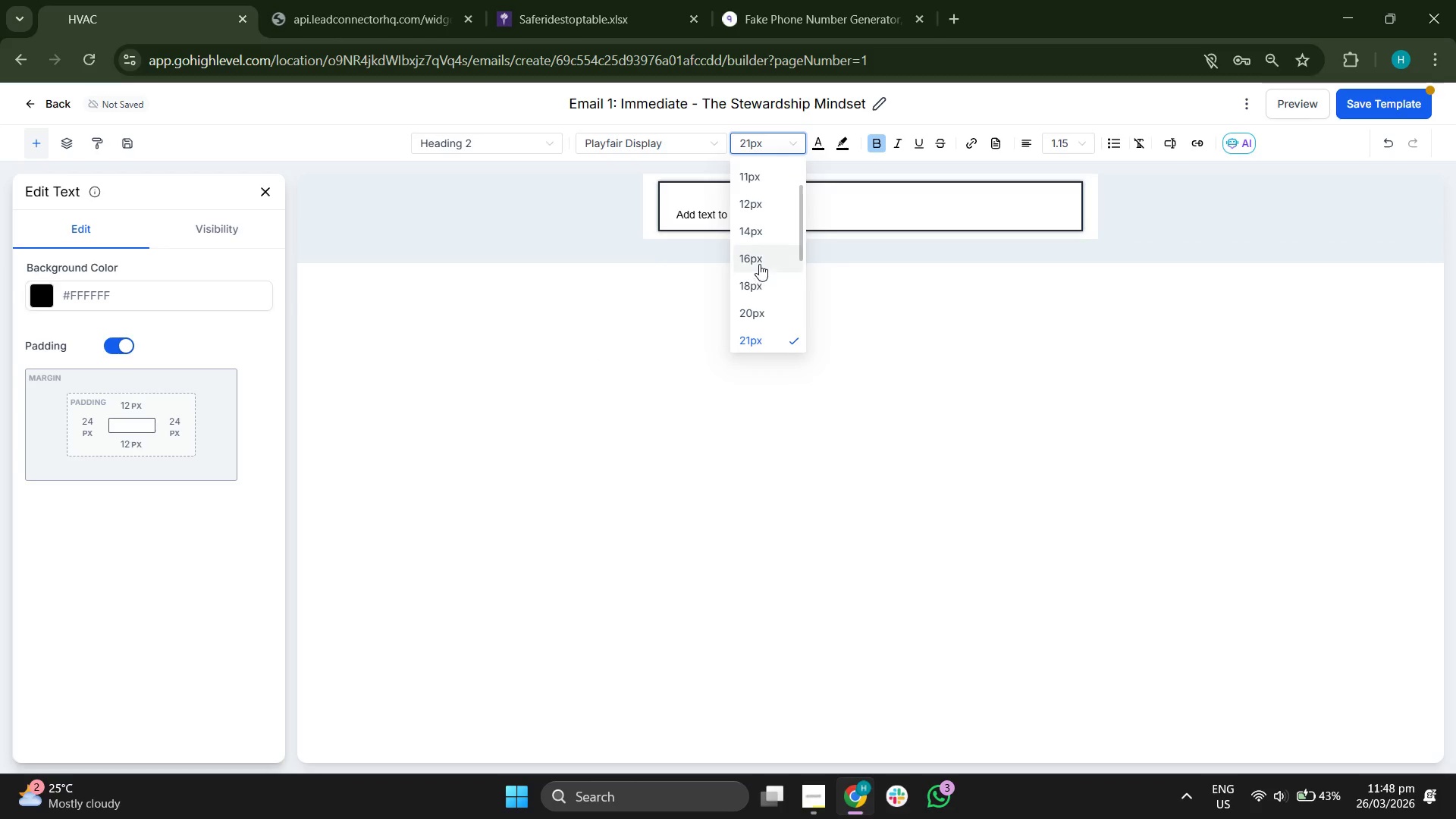 
scroll: coordinate [759, 262], scroll_direction: down, amount: 1.0
 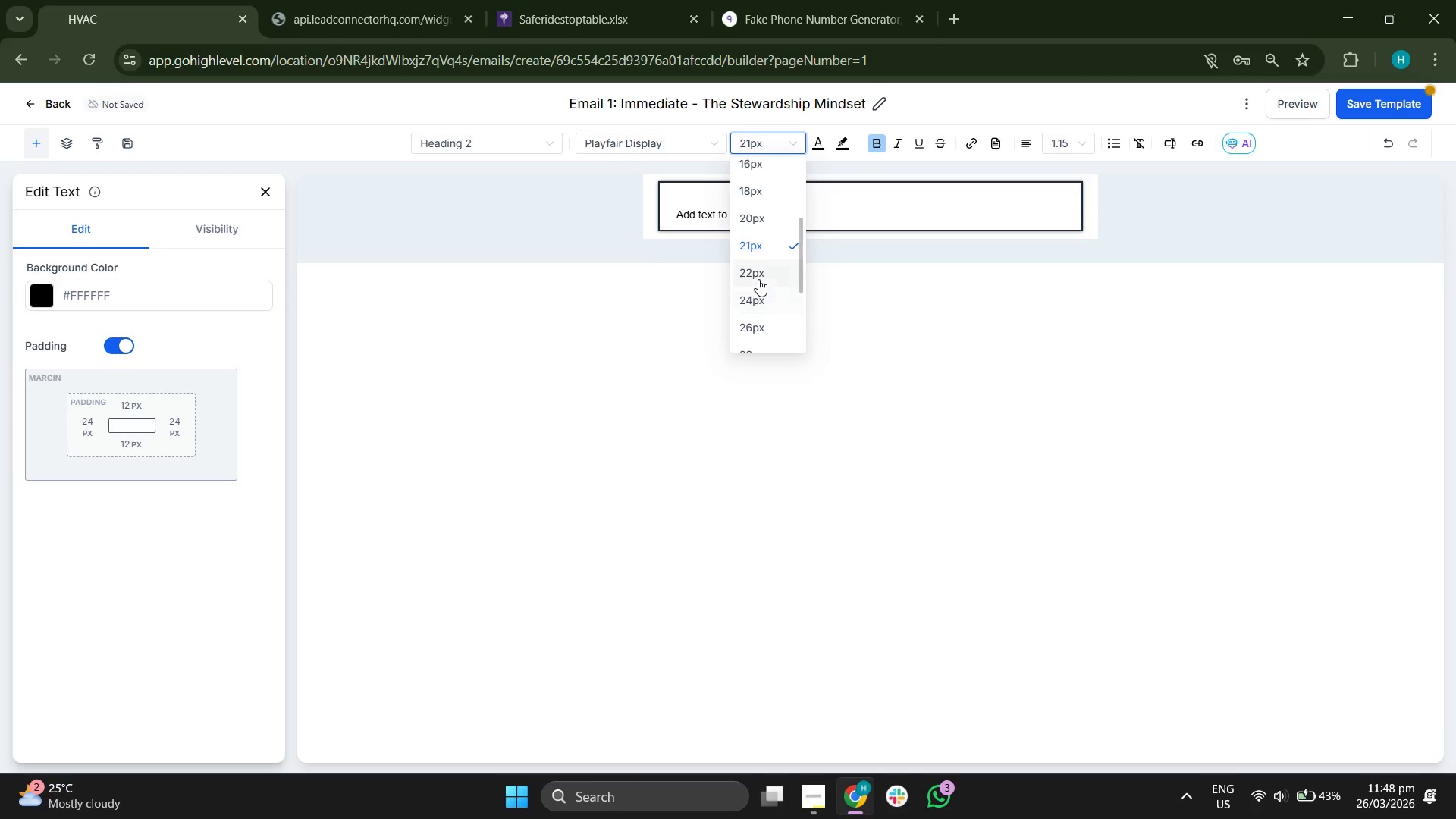 
left_click([758, 279])
 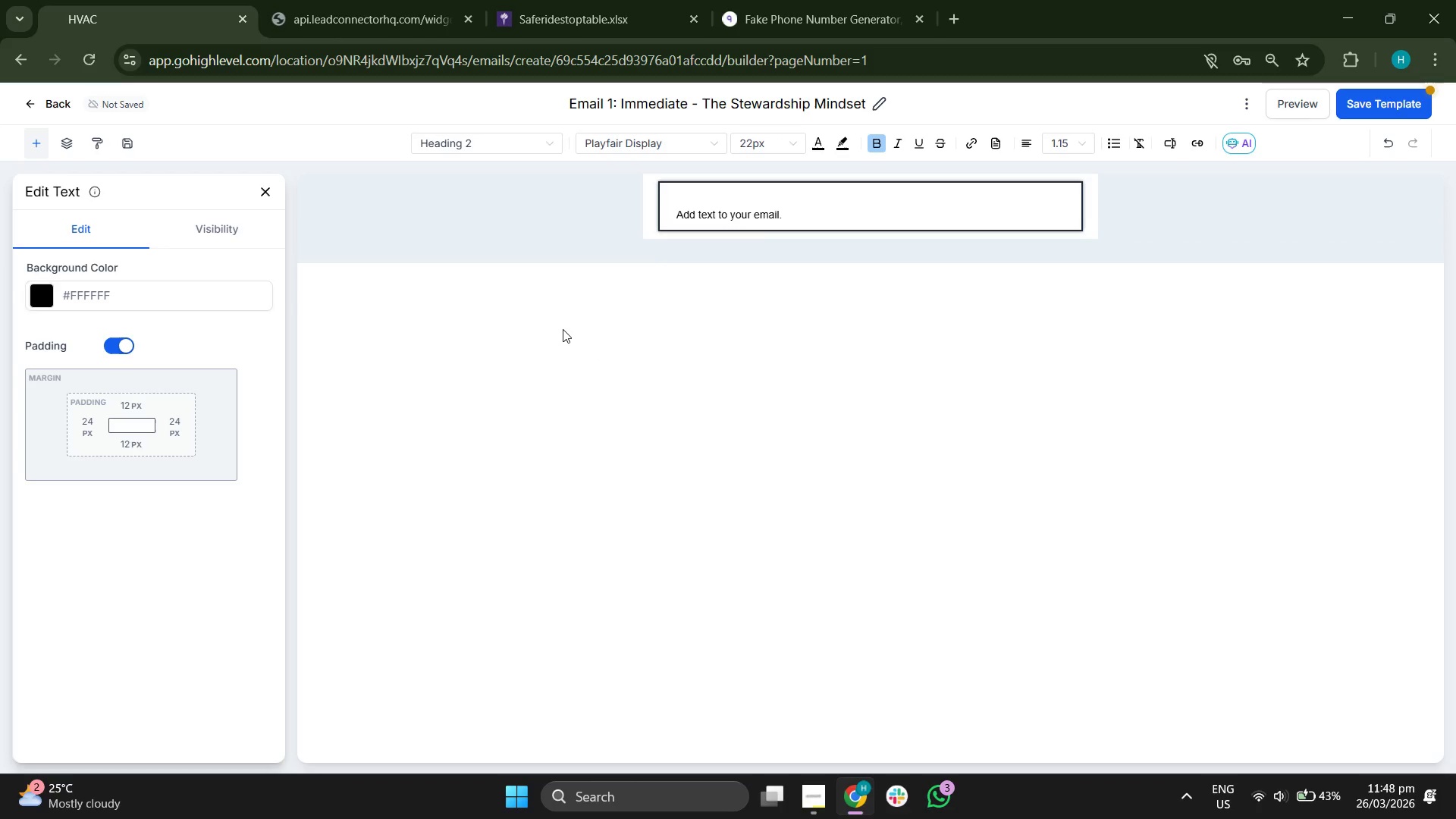 
key(CapsLock)
 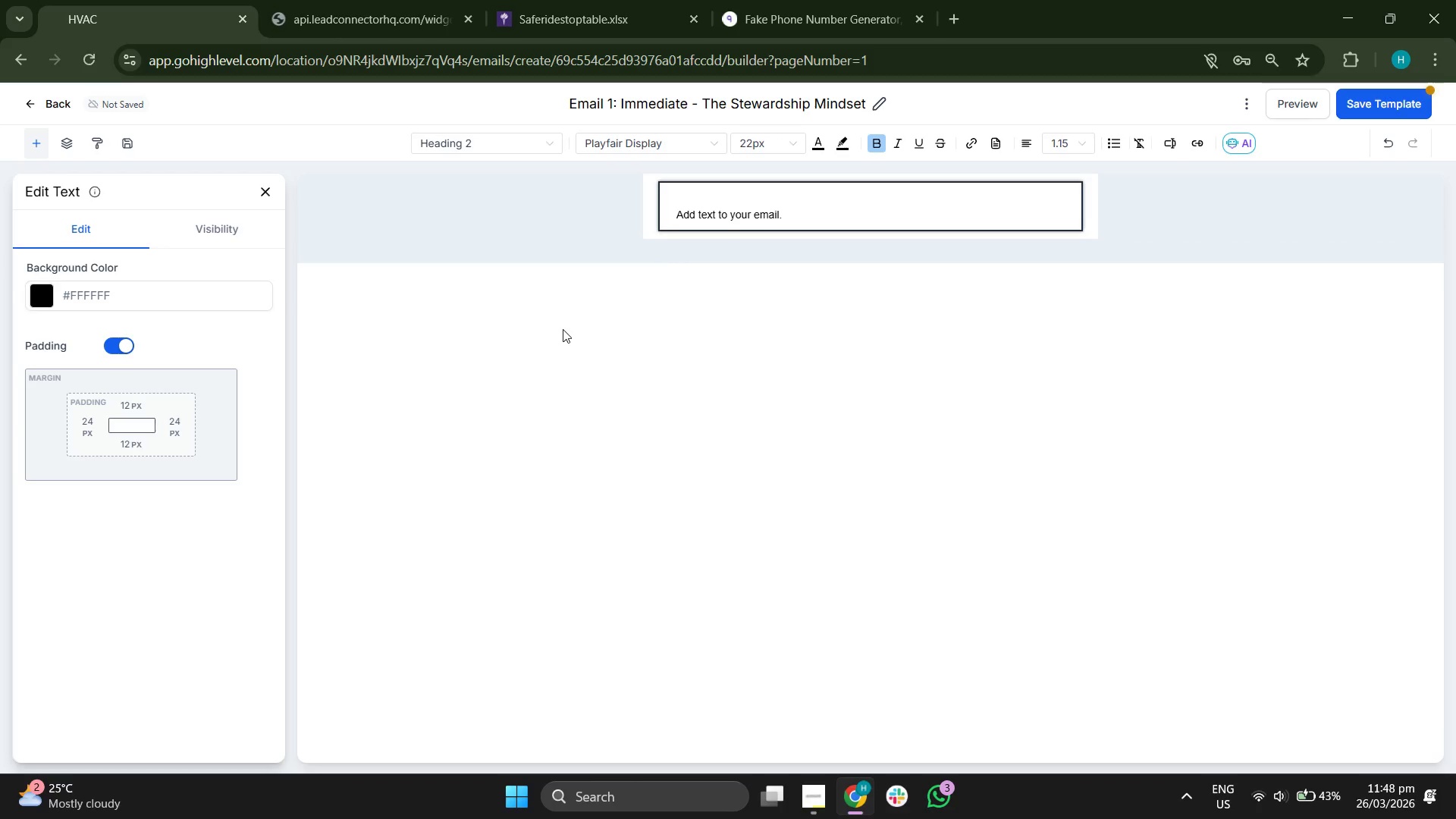 
key(H)
 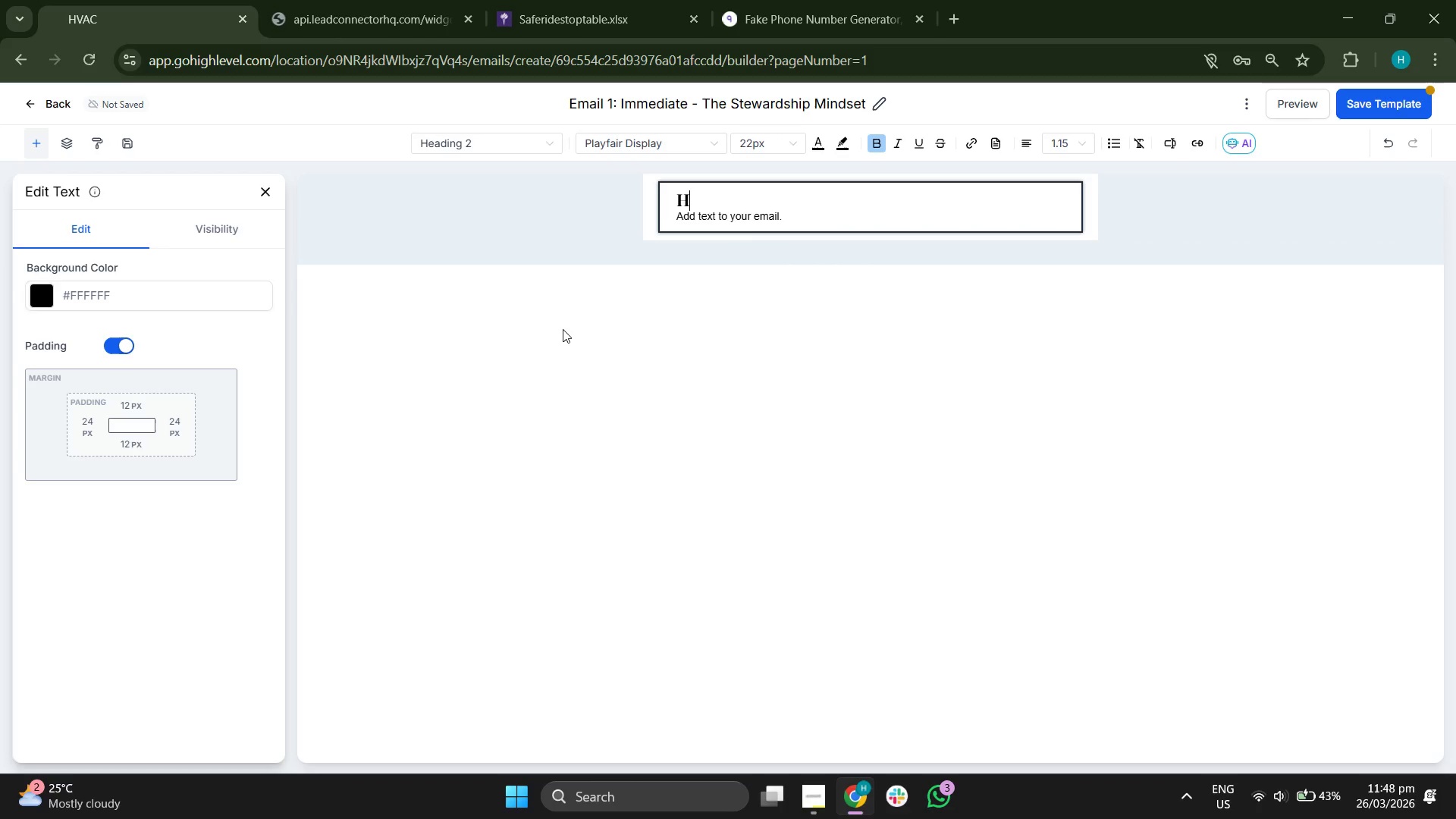 
key(CapsLock)
 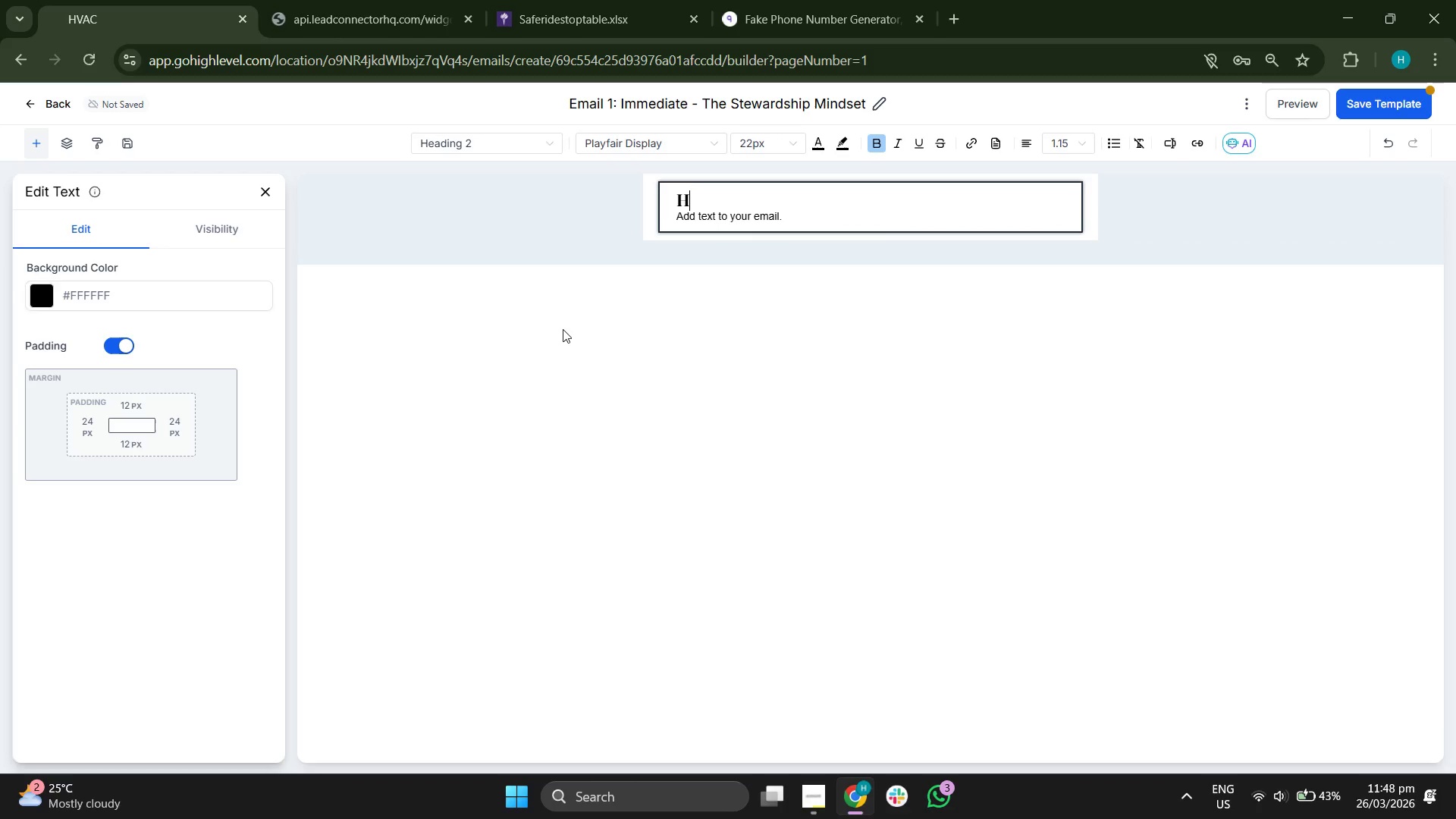 
key(I)
 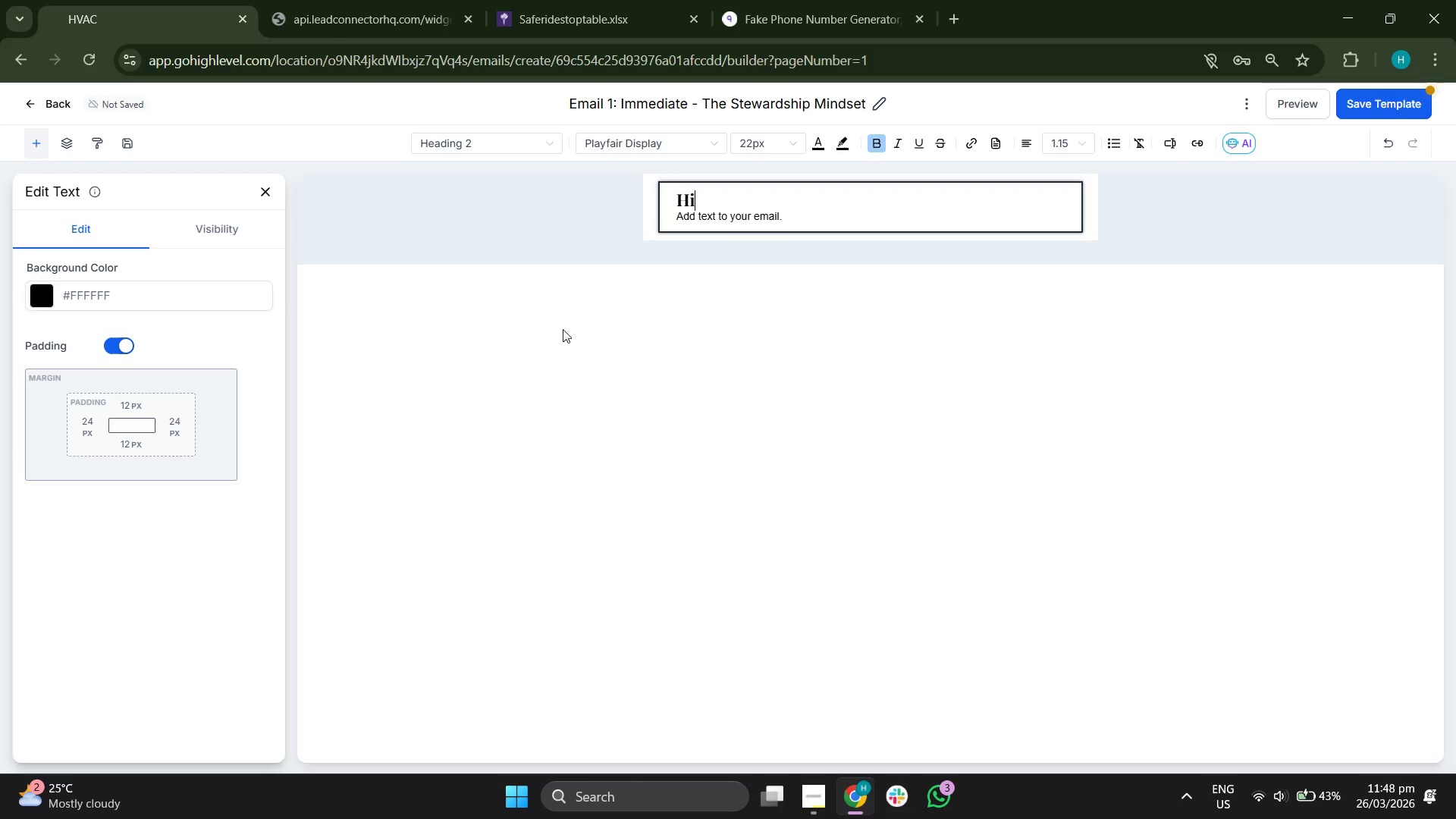 
key(Space)
 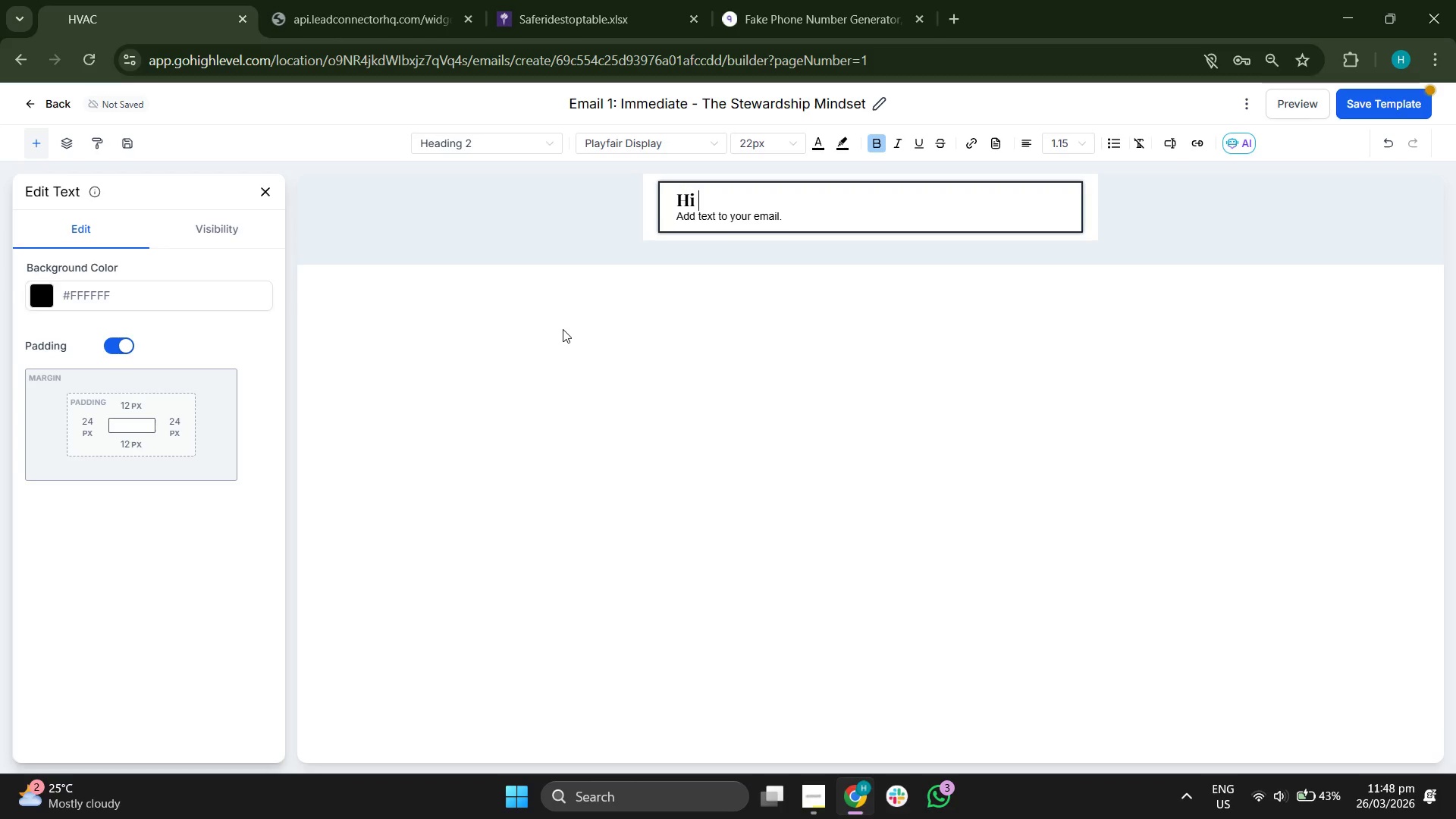 
key(Shift+BracketLeft)
 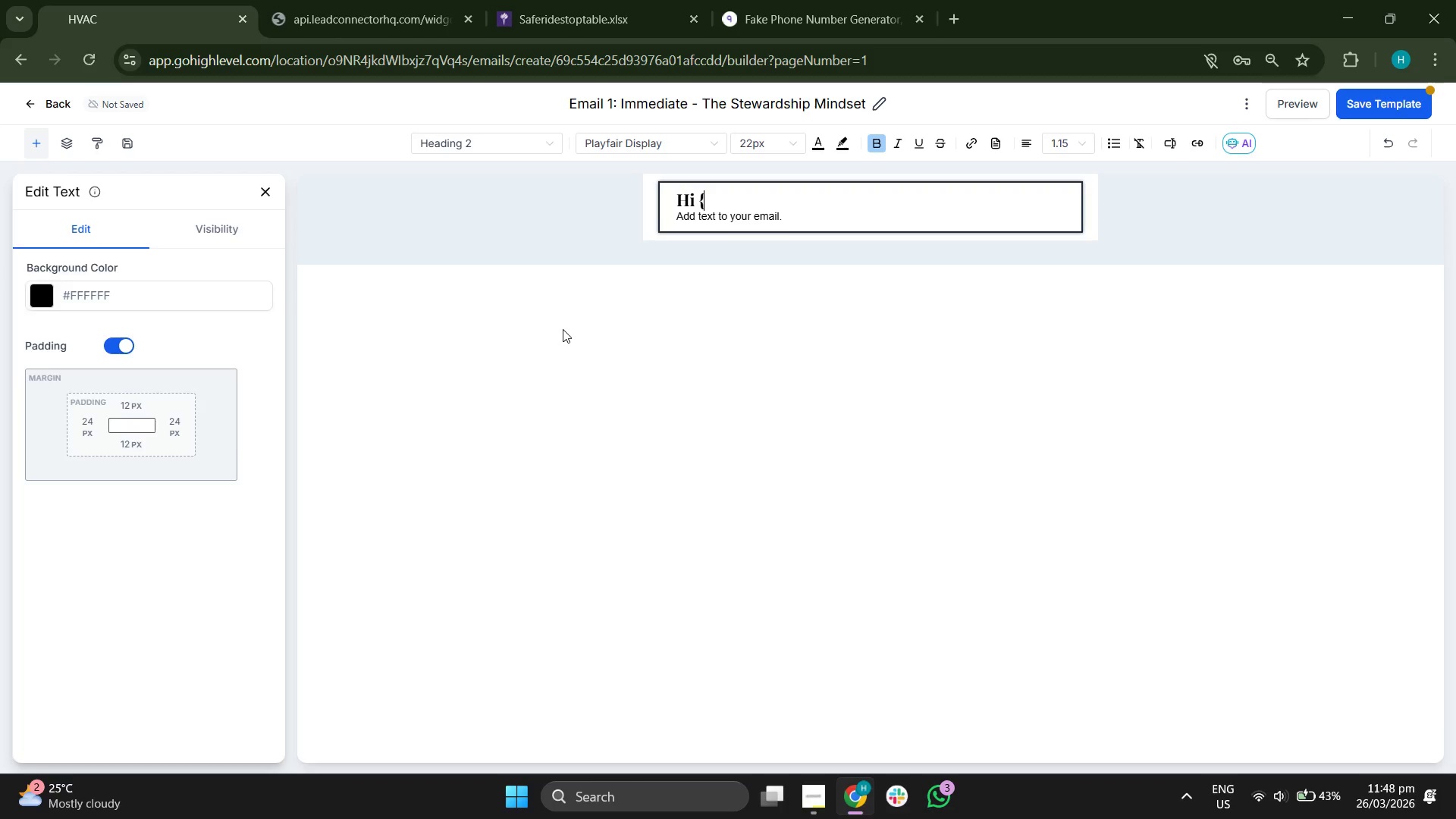 
key(Shift+BracketLeft)
 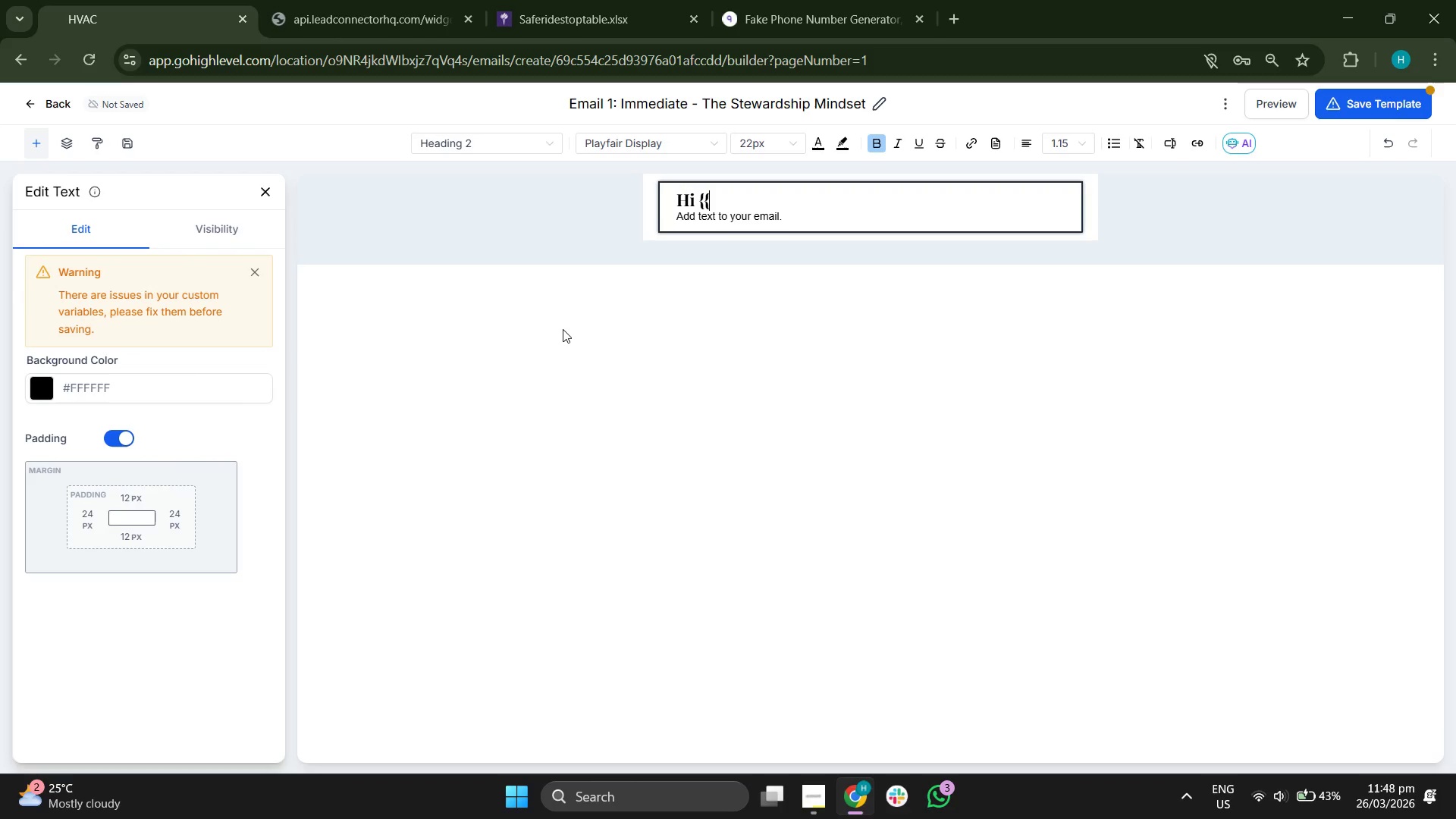 
type(contact.)
 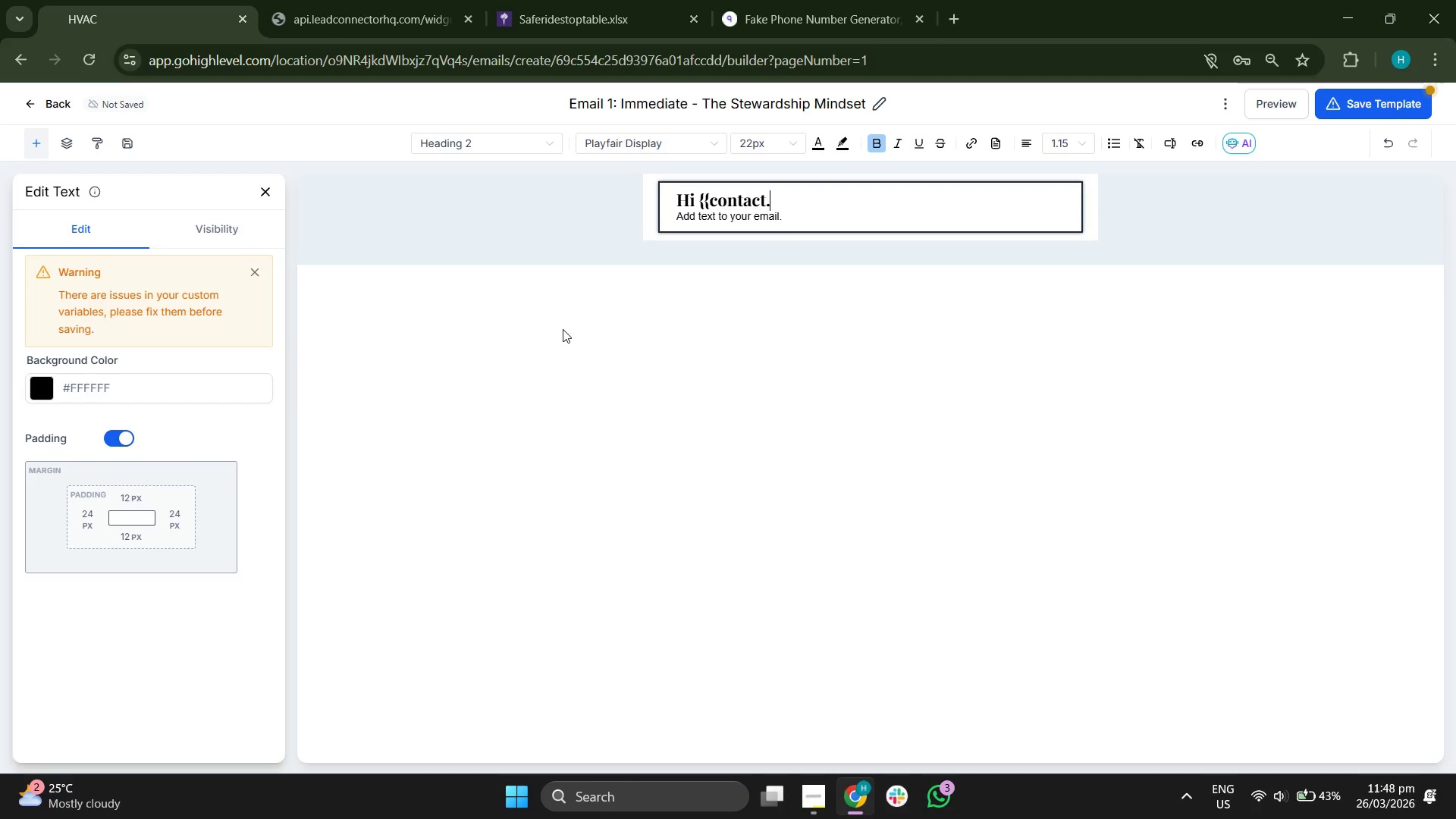 
type(fr)
key(Backspace)
type(irst_name)
 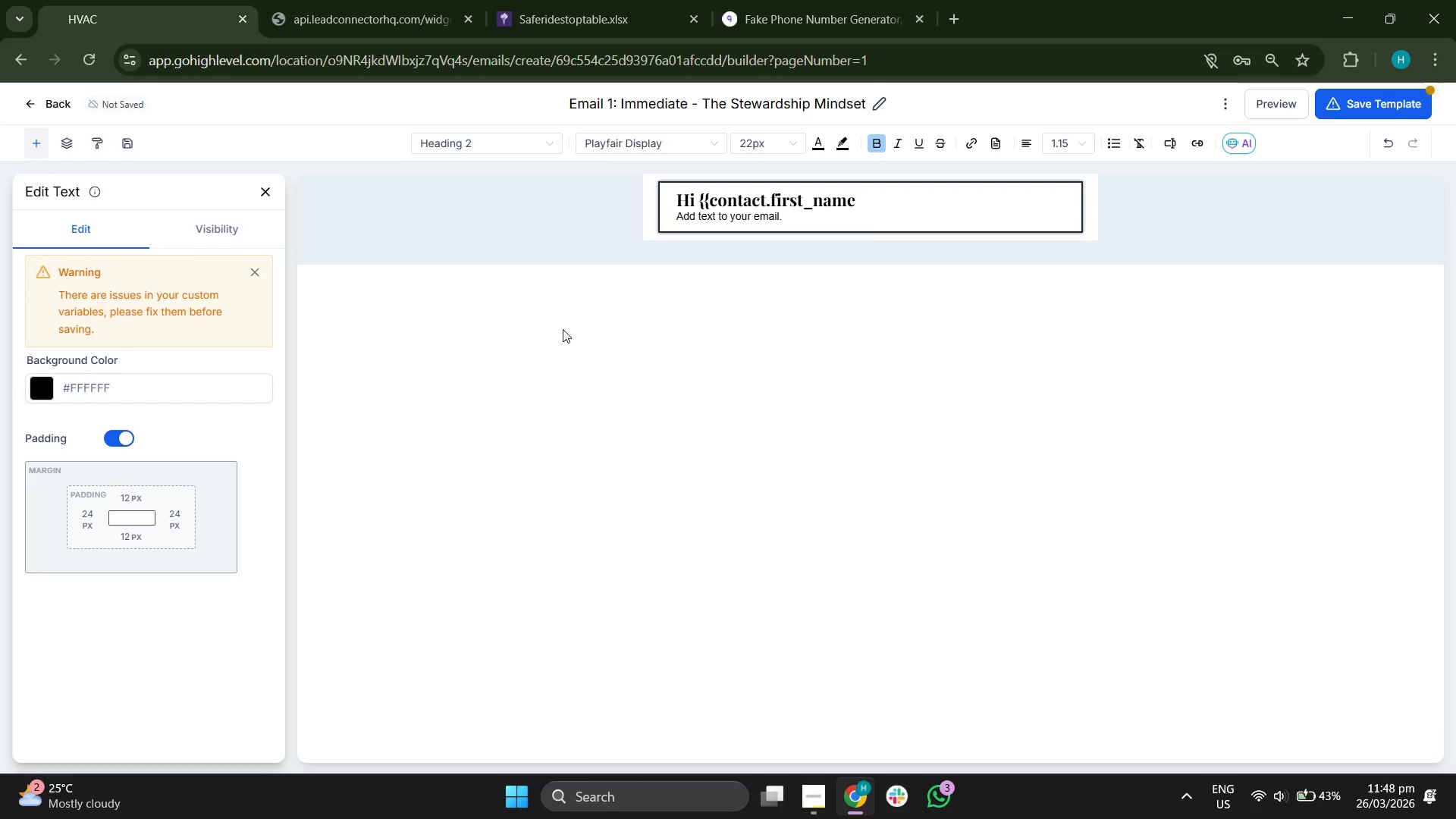 
key(Shift+BracketRight)
 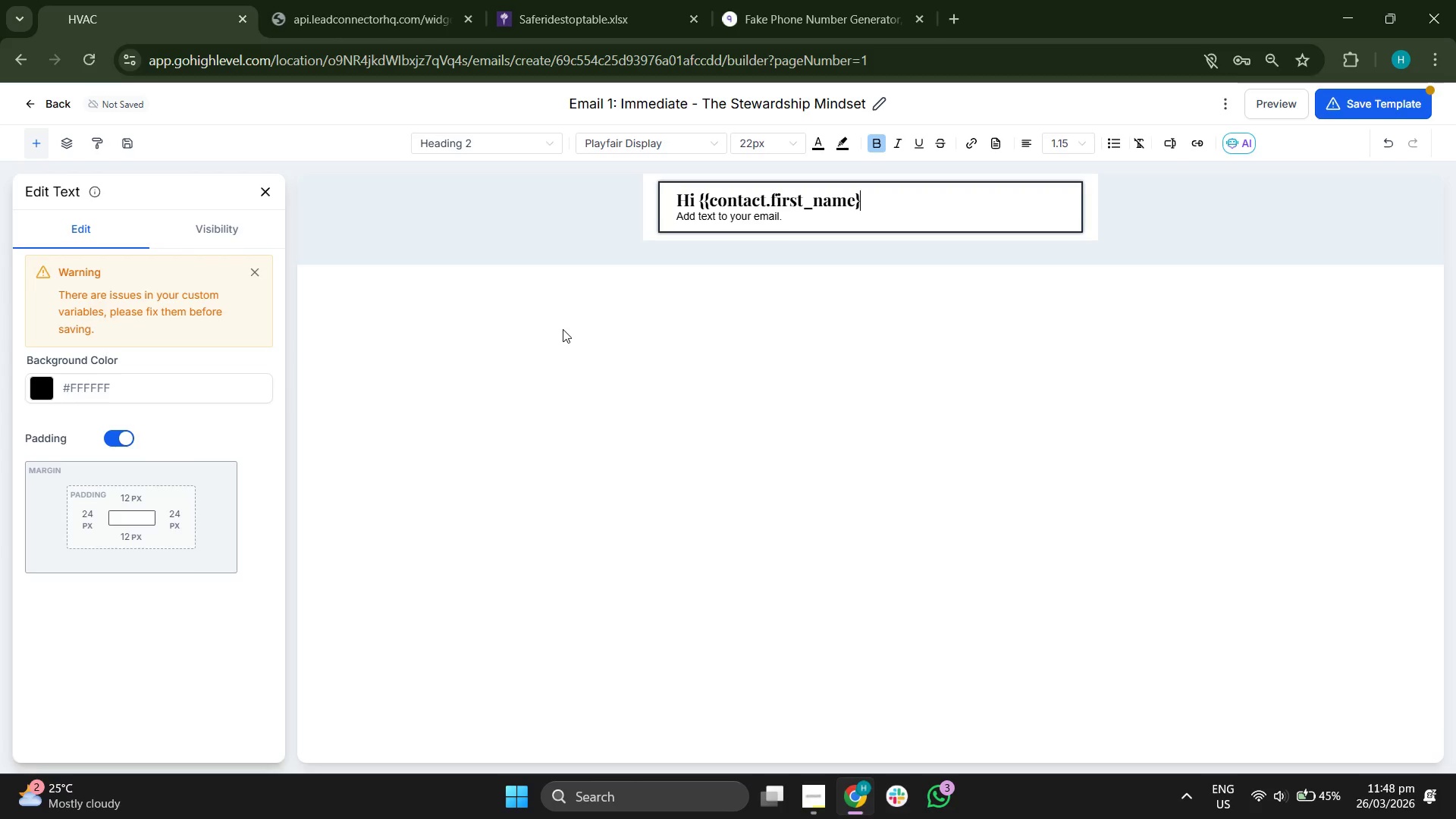 
key(Shift+BracketRight)
 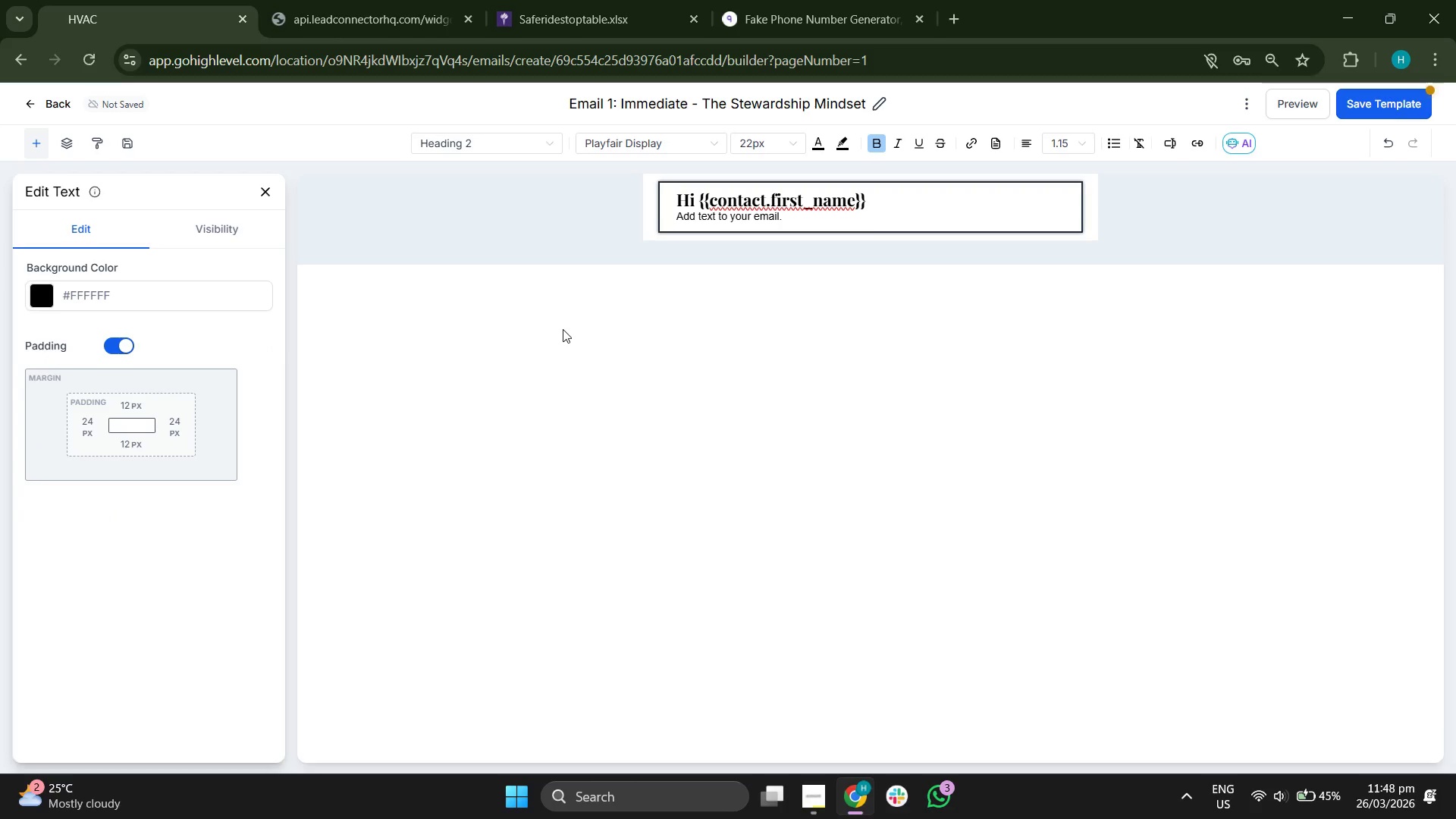 
key(Comma)
 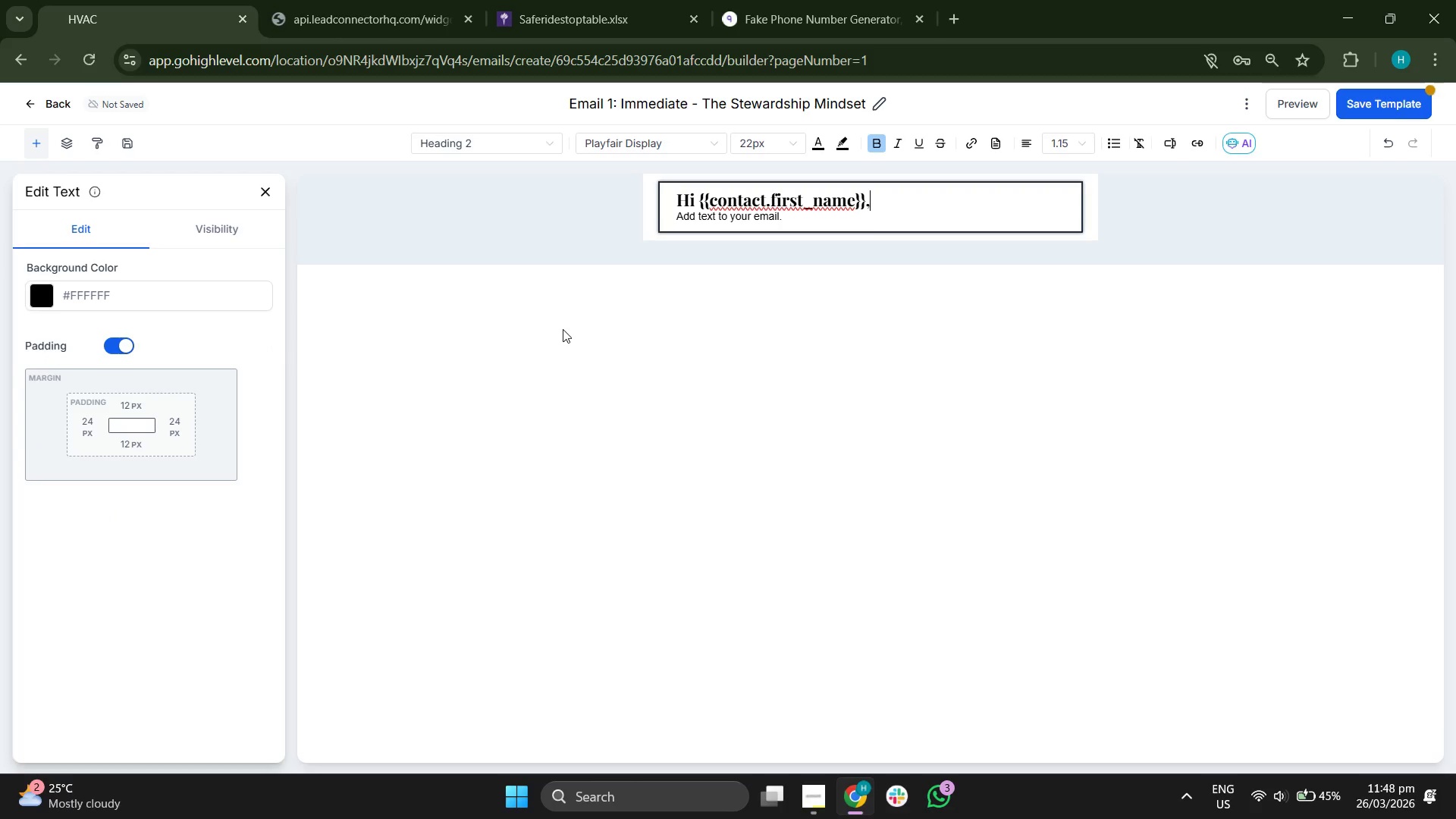 
key(ArrowDown)
 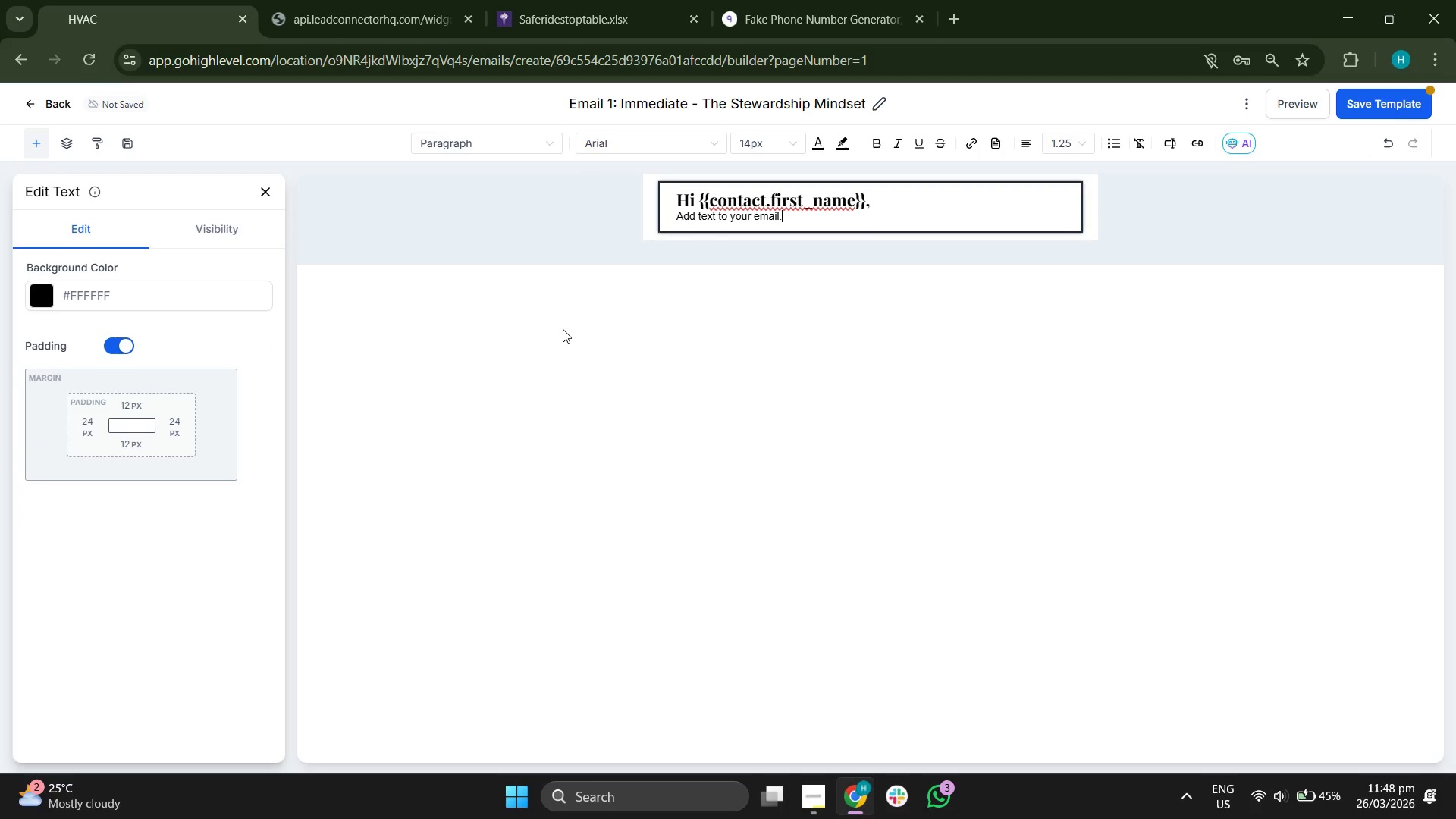 
key(Backspace)
 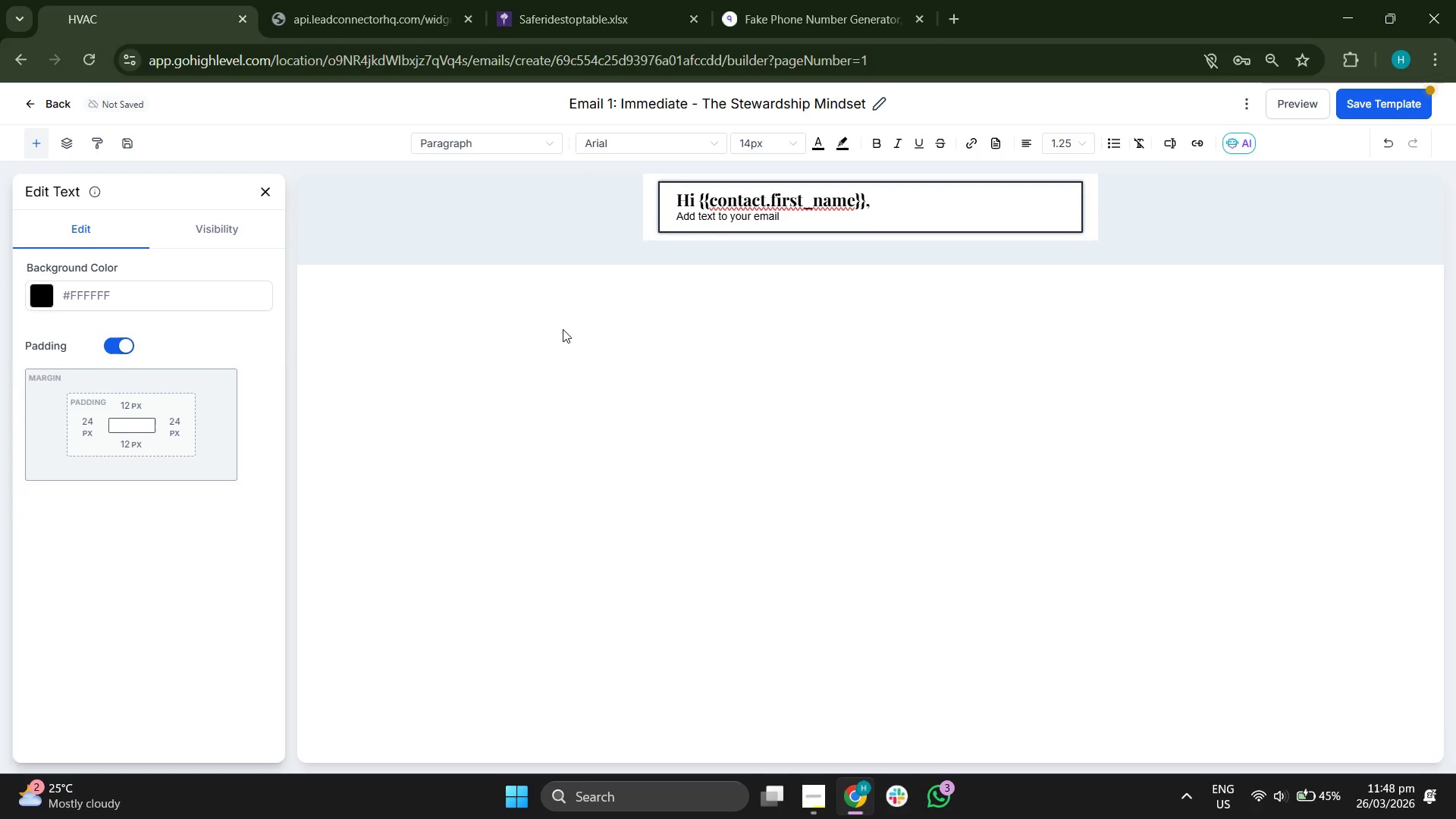 
key(Backspace)
 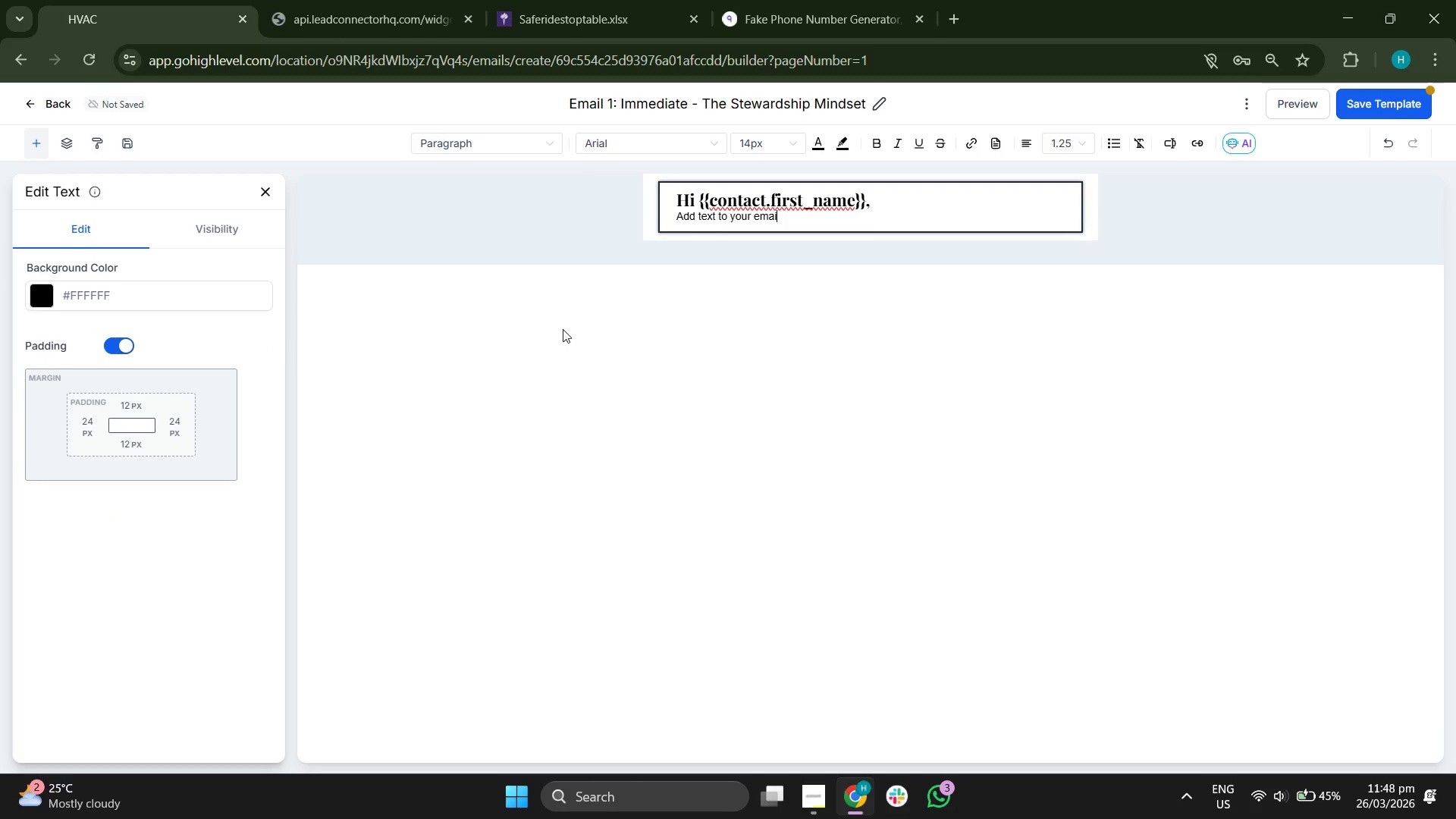 
key(Backspace)
 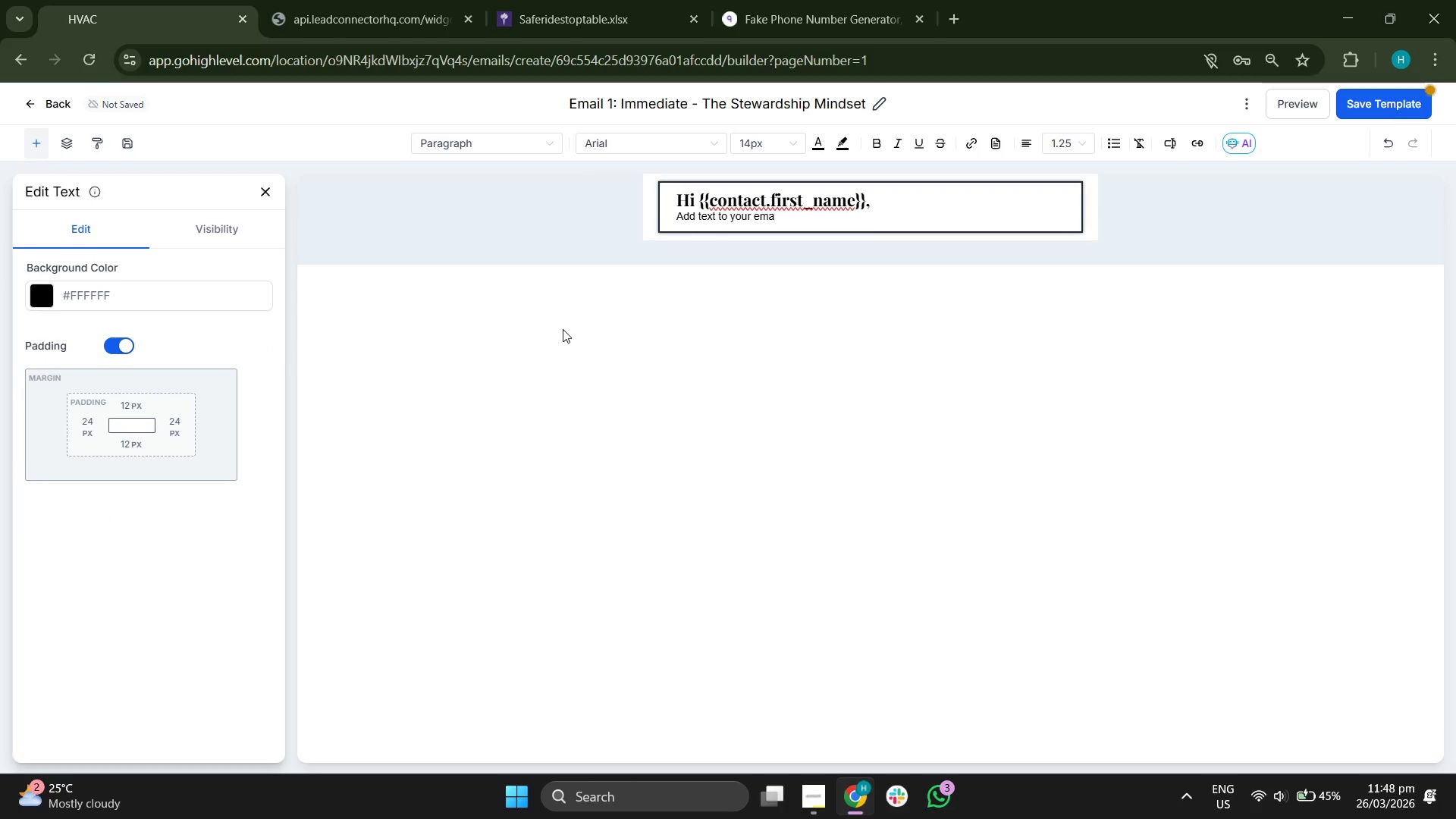 
key(Backspace)
 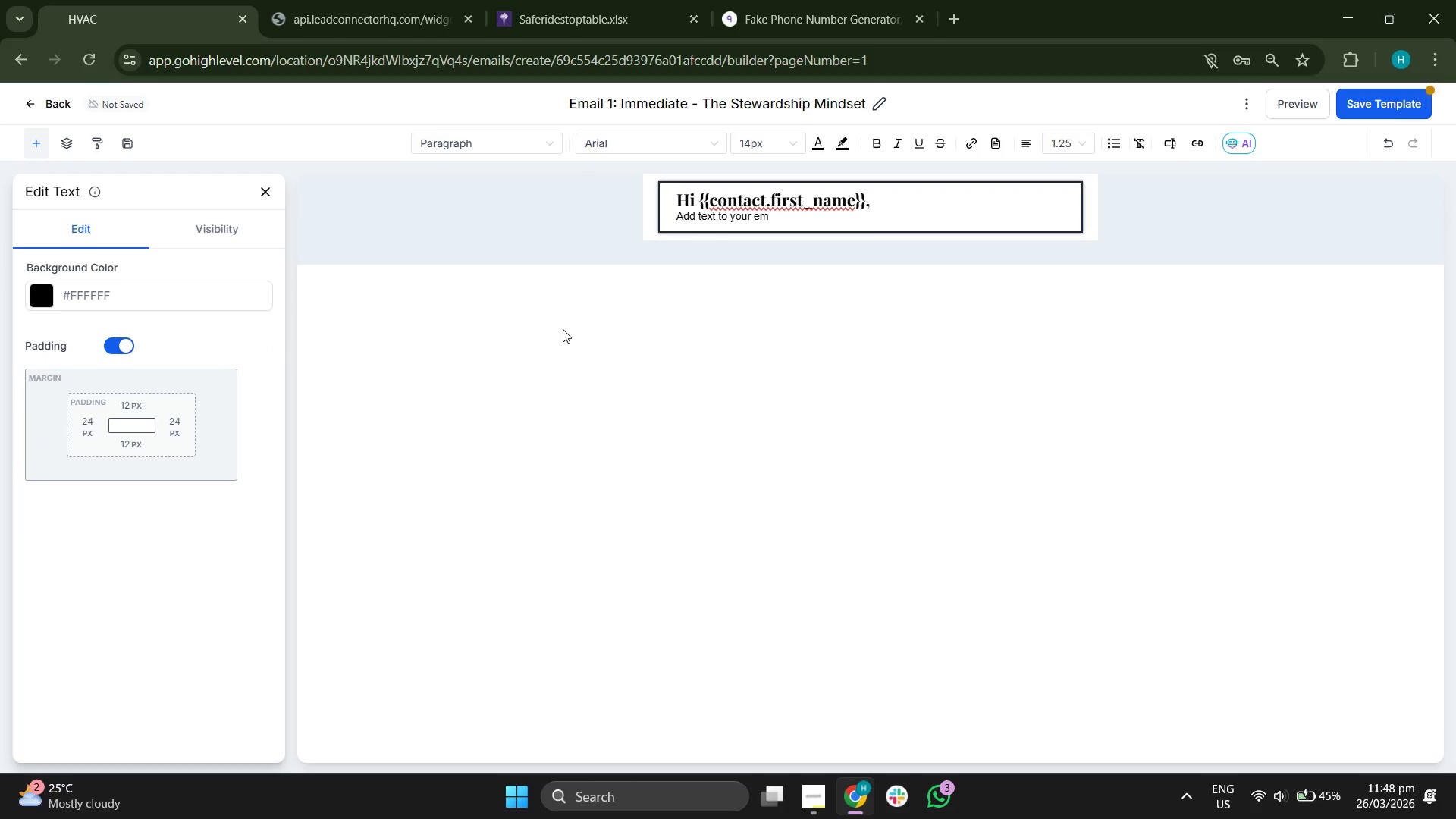 
key(Backspace)
 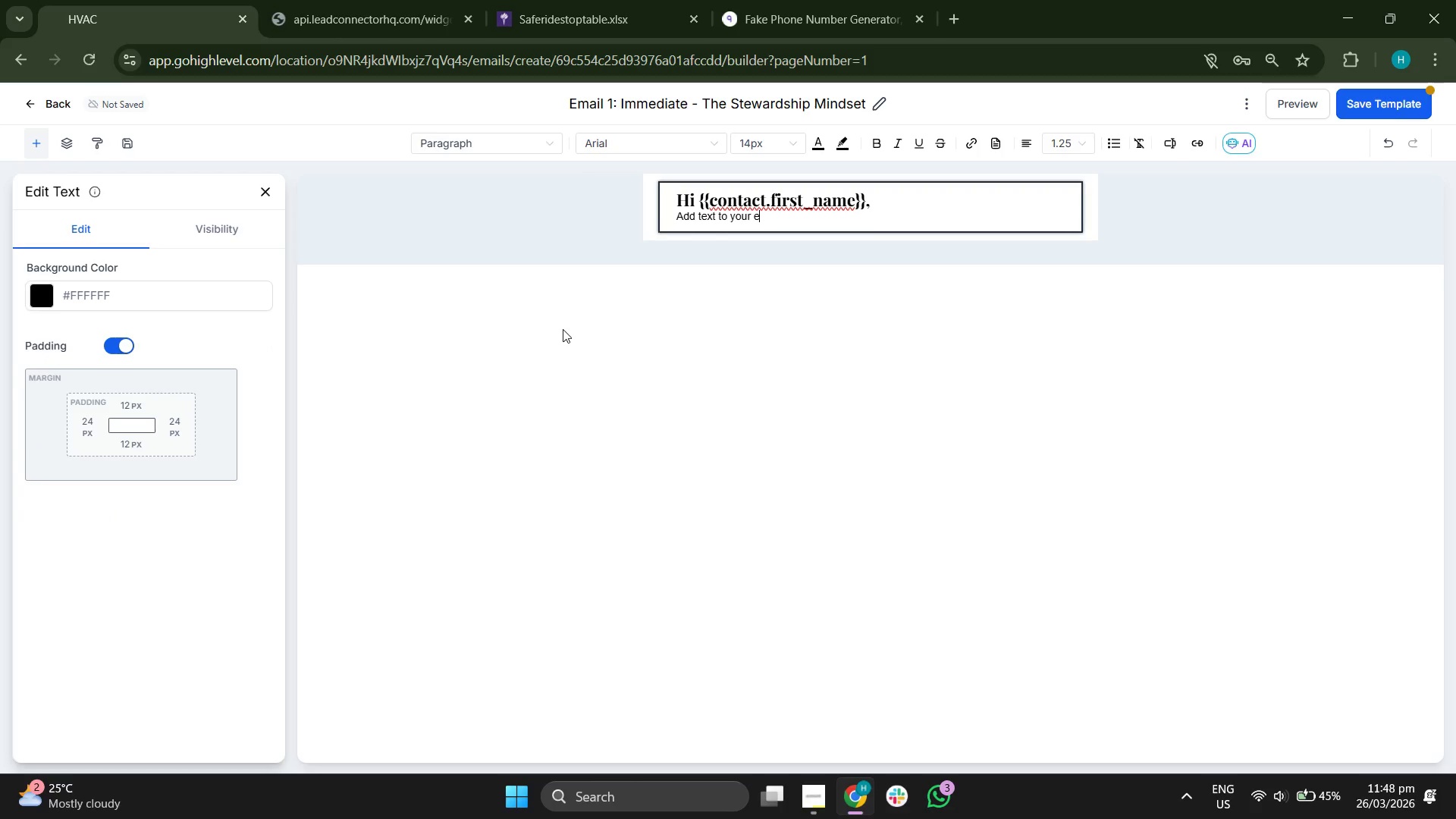 
key(Backspace)
 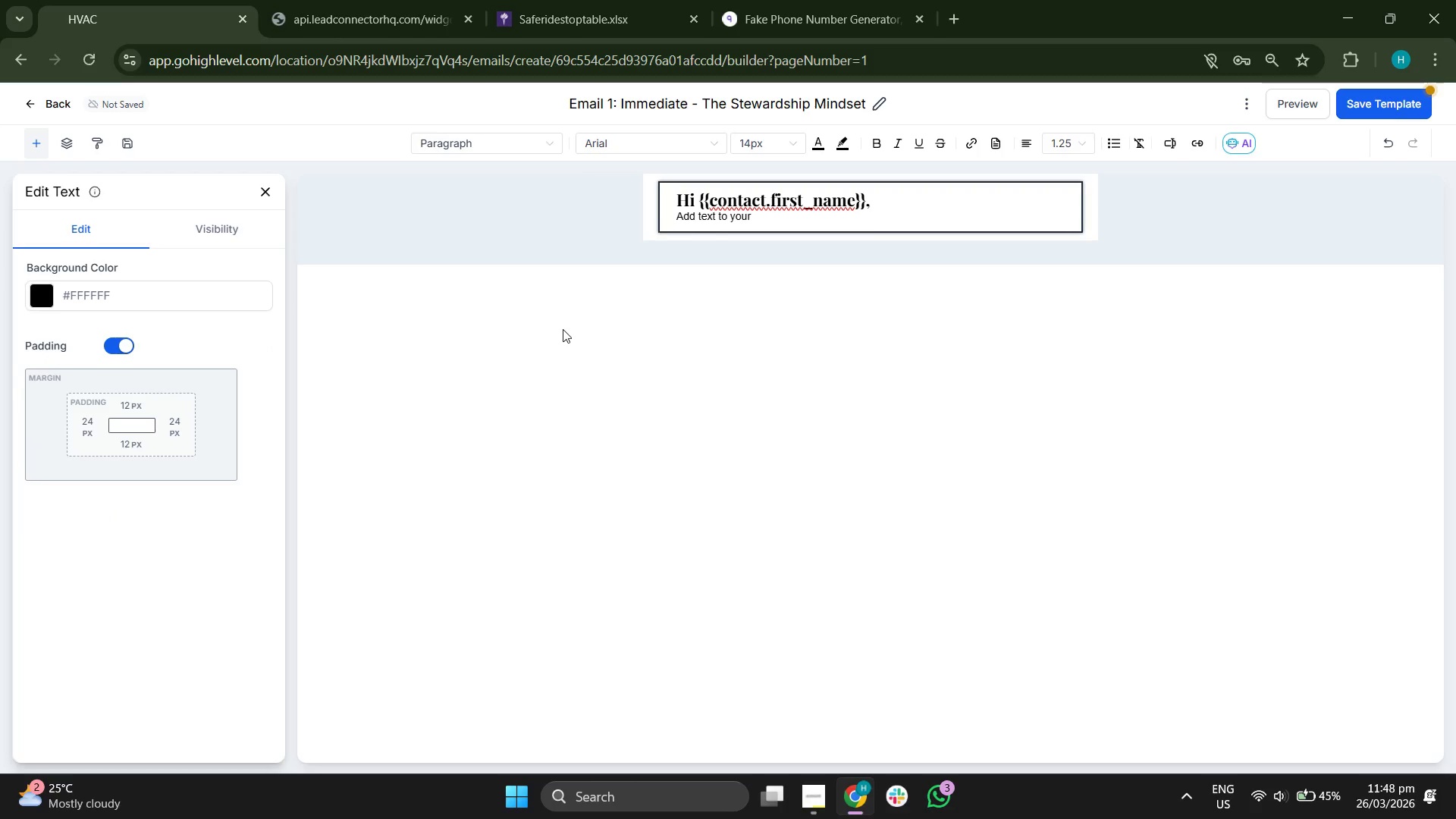 
key(Backspace)
 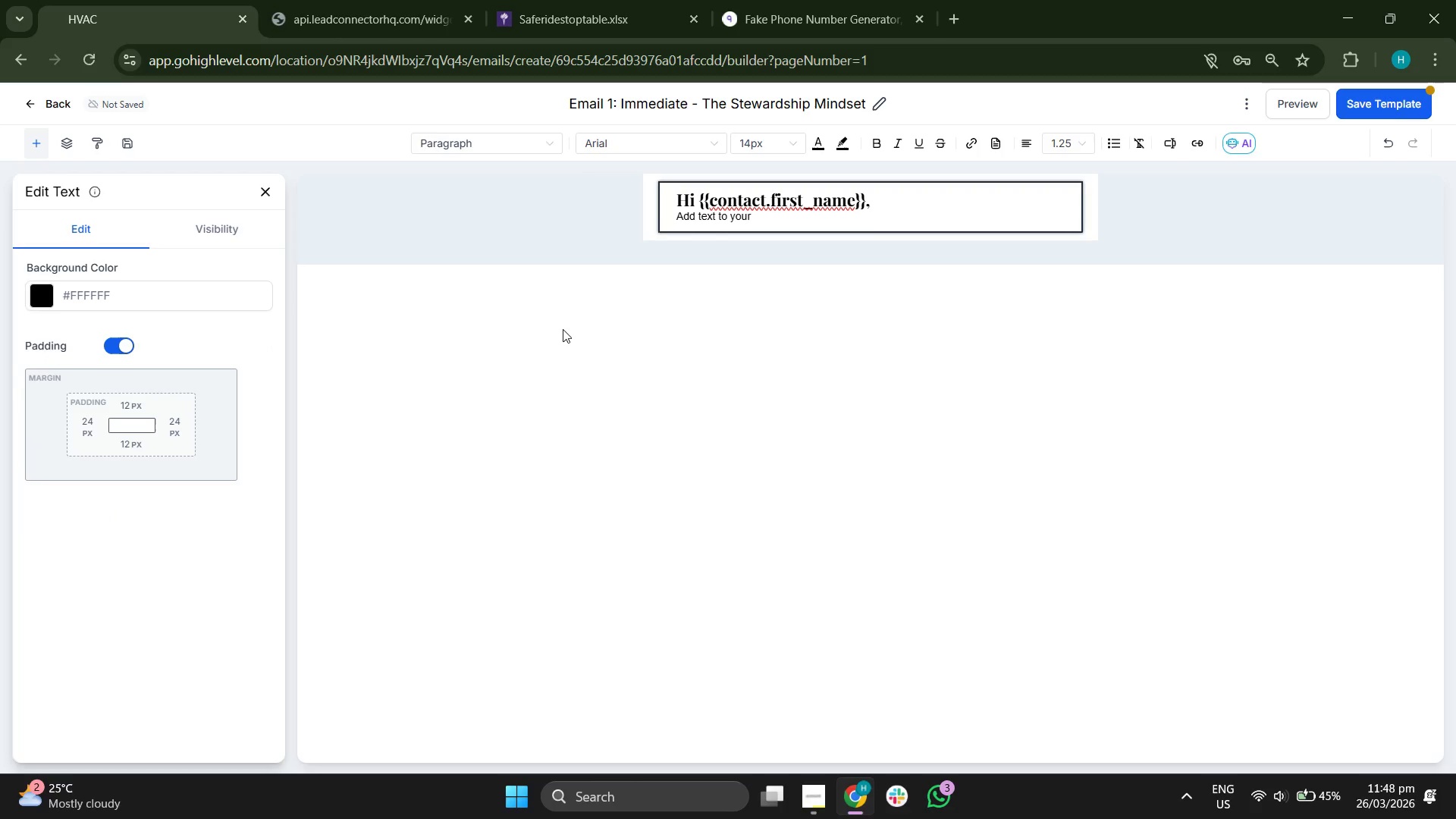 
key(Backspace)
 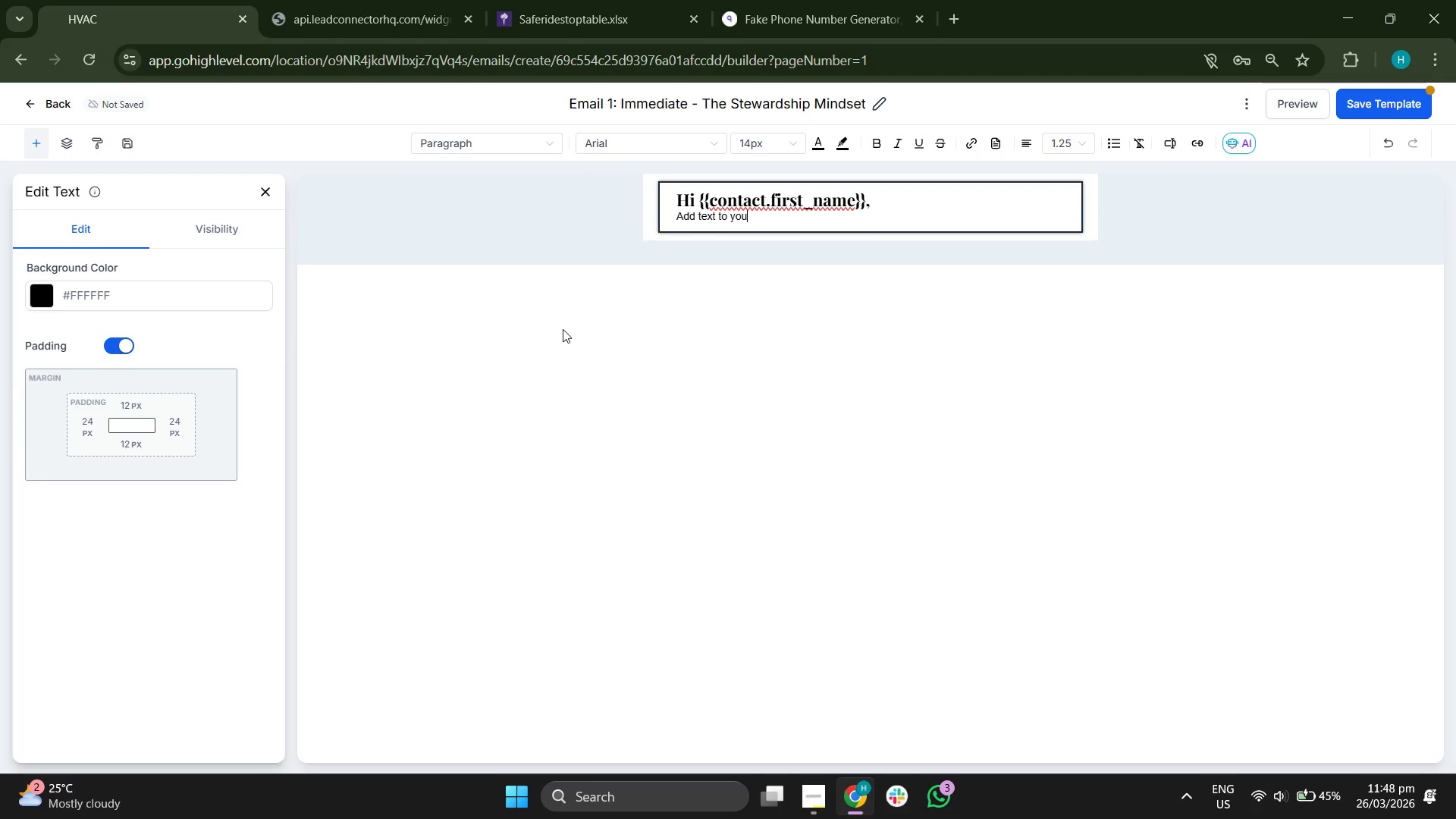 
key(Backspace)
 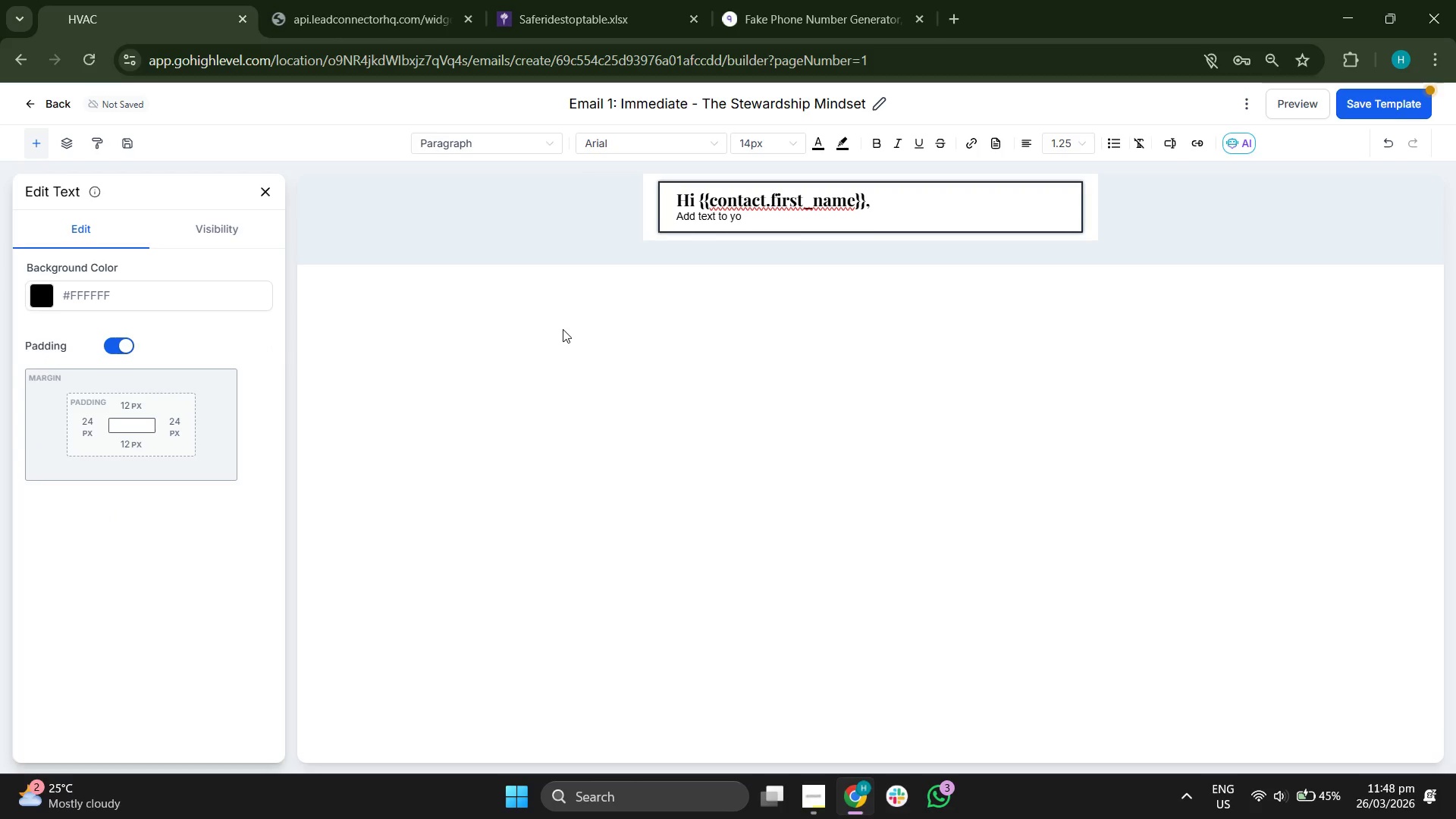 
key(Backspace)
 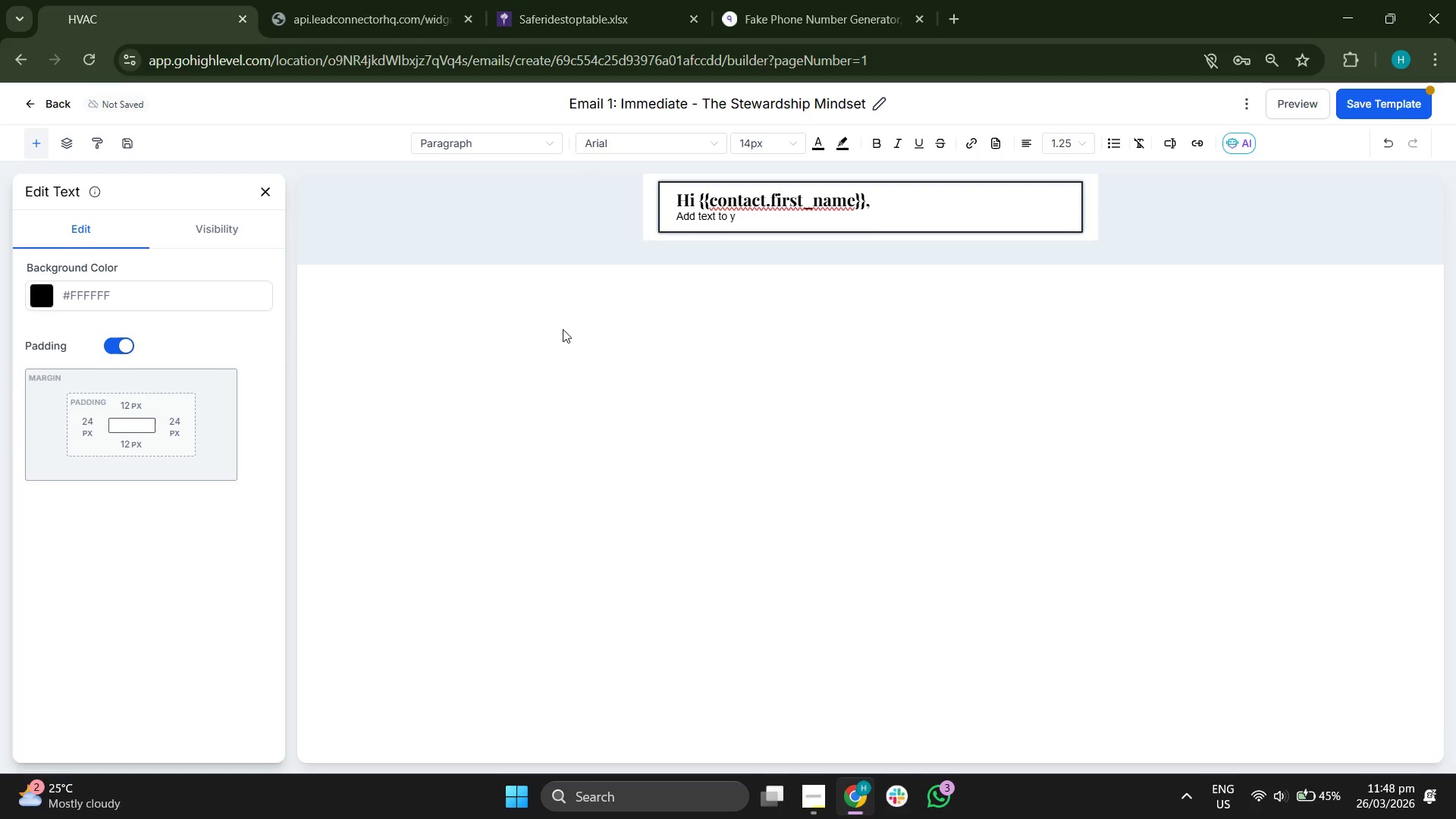 
key(Backspace)
 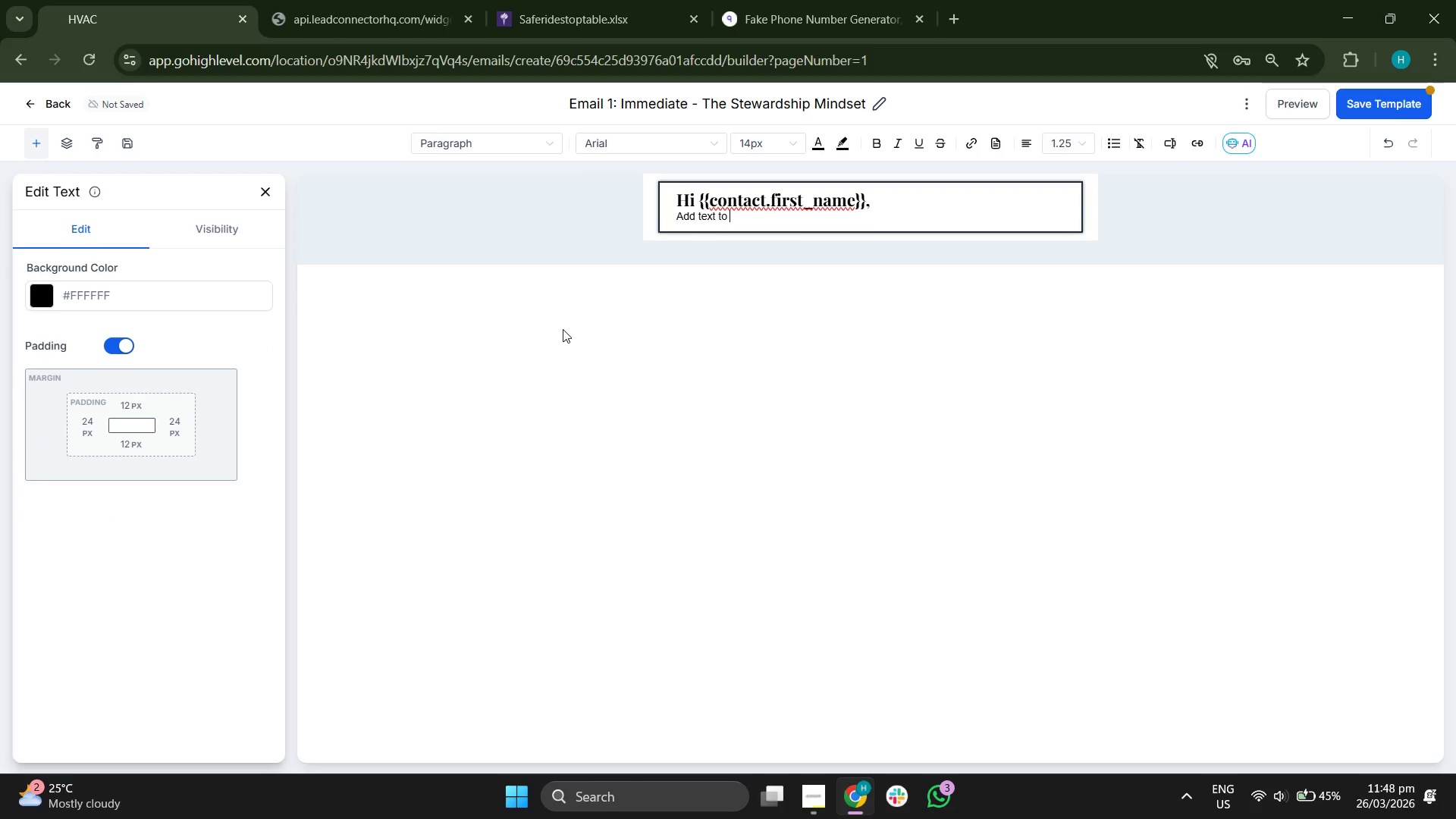 
key(Backspace)
 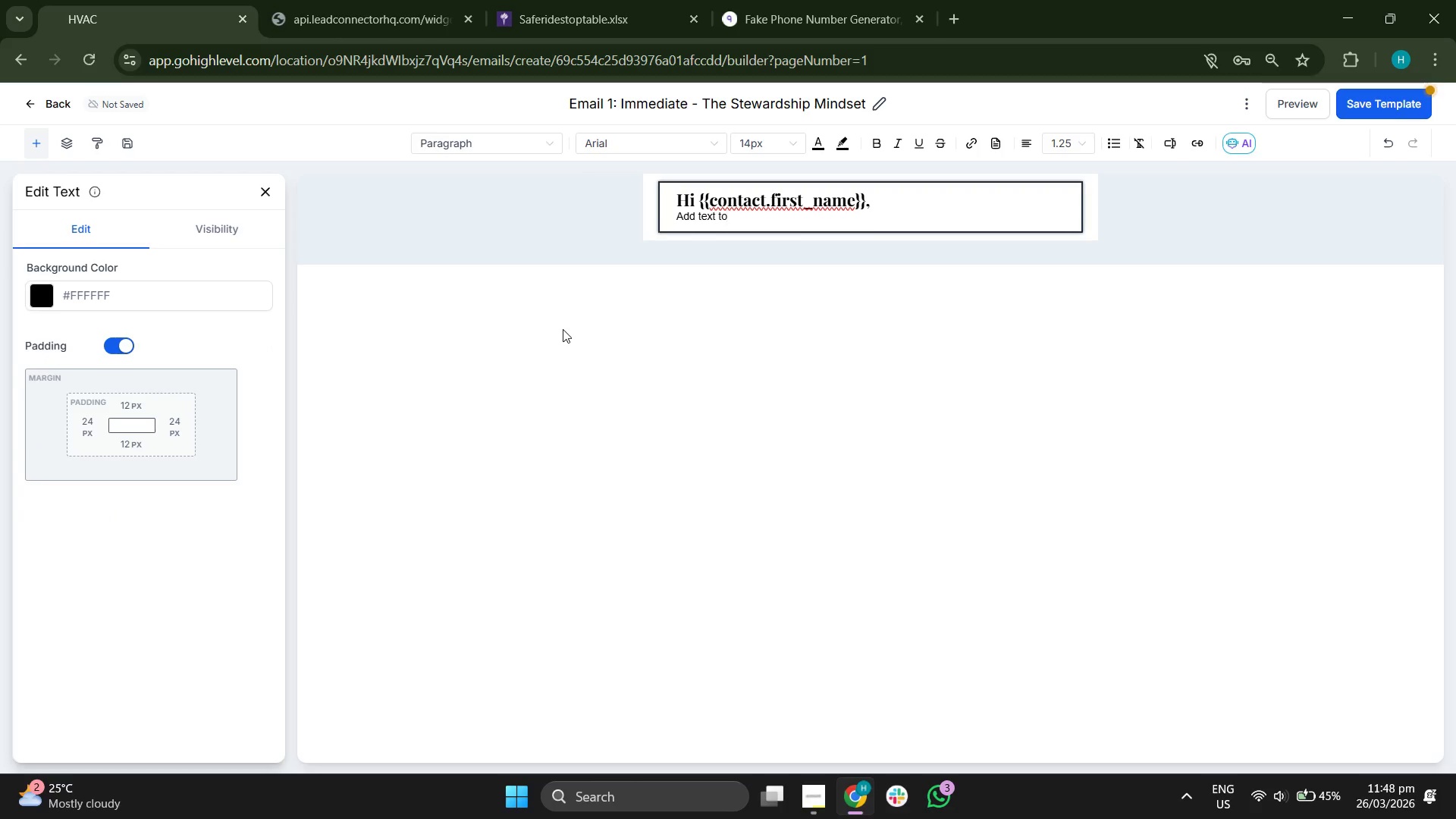 
key(Backspace)
 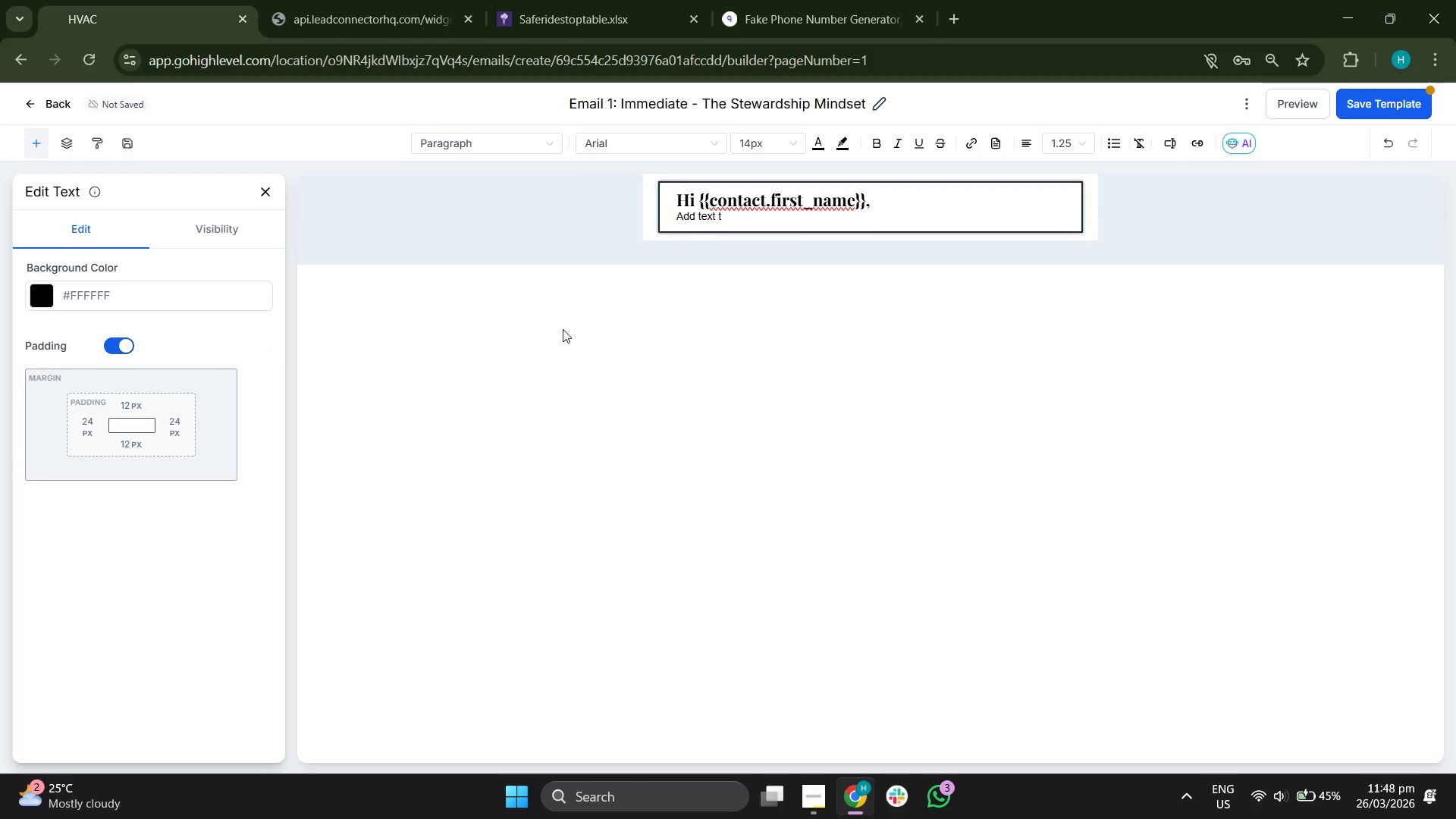 
key(Backspace)
 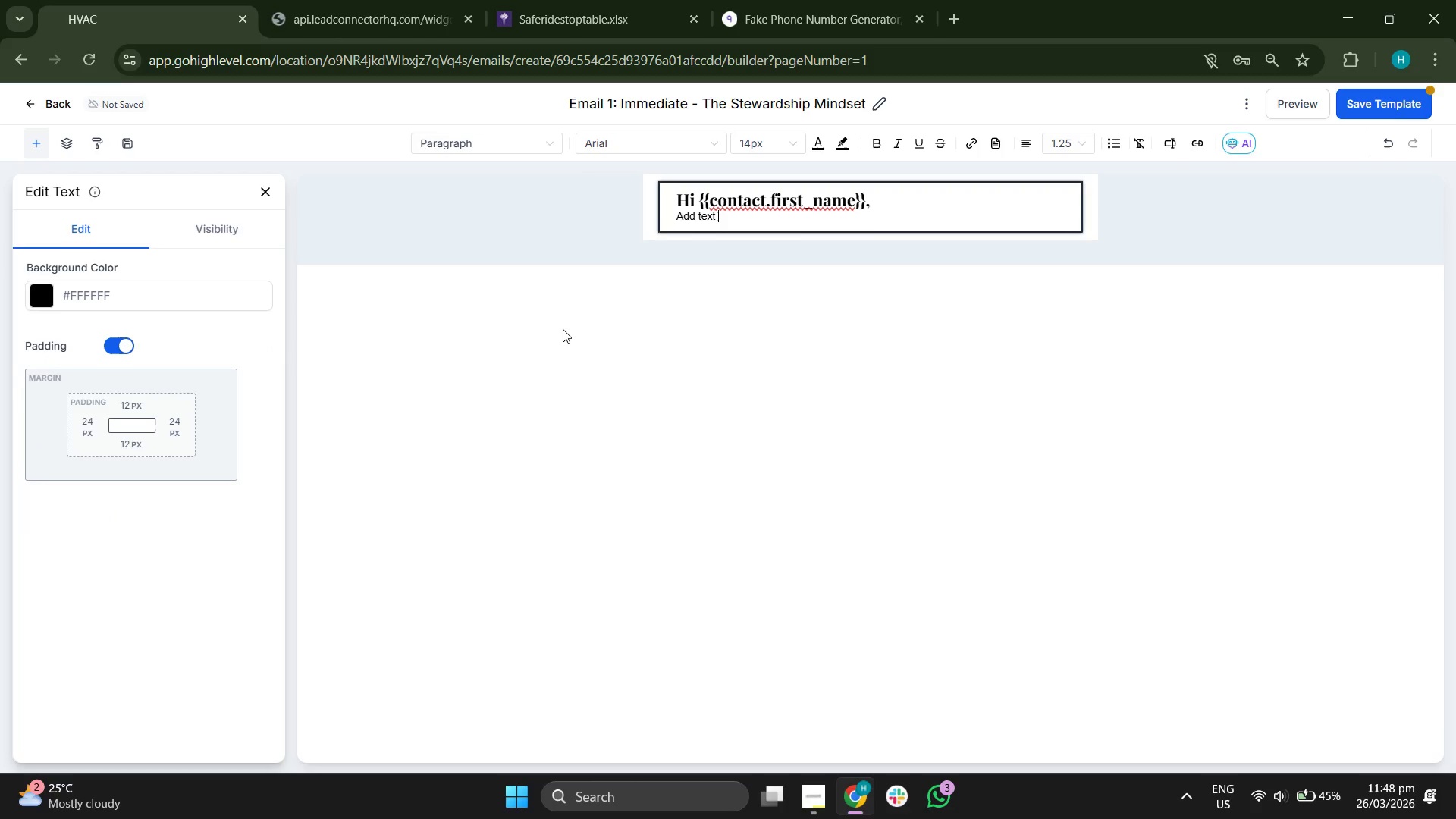 
key(Backspace)
 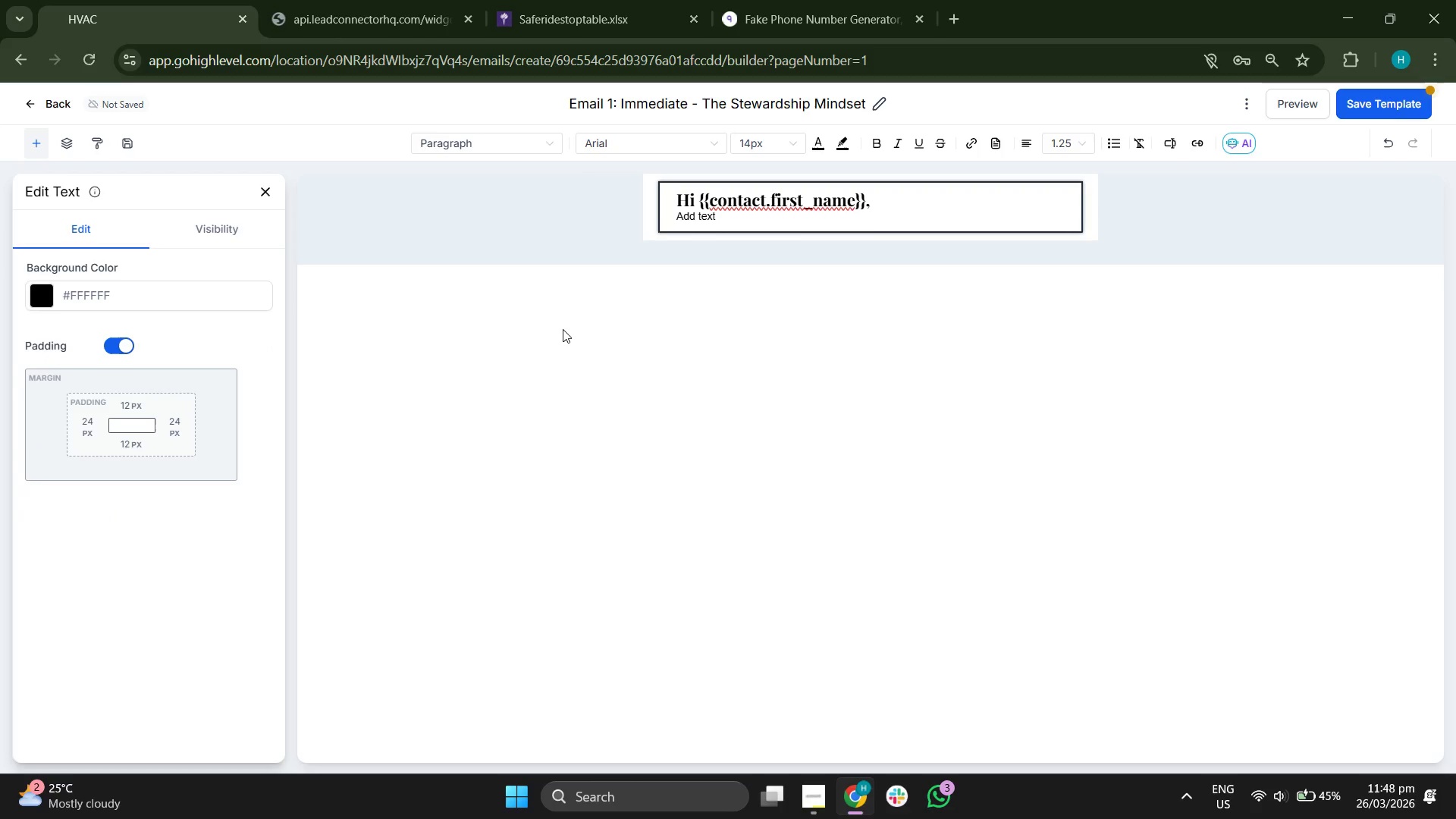 
key(Backspace)
 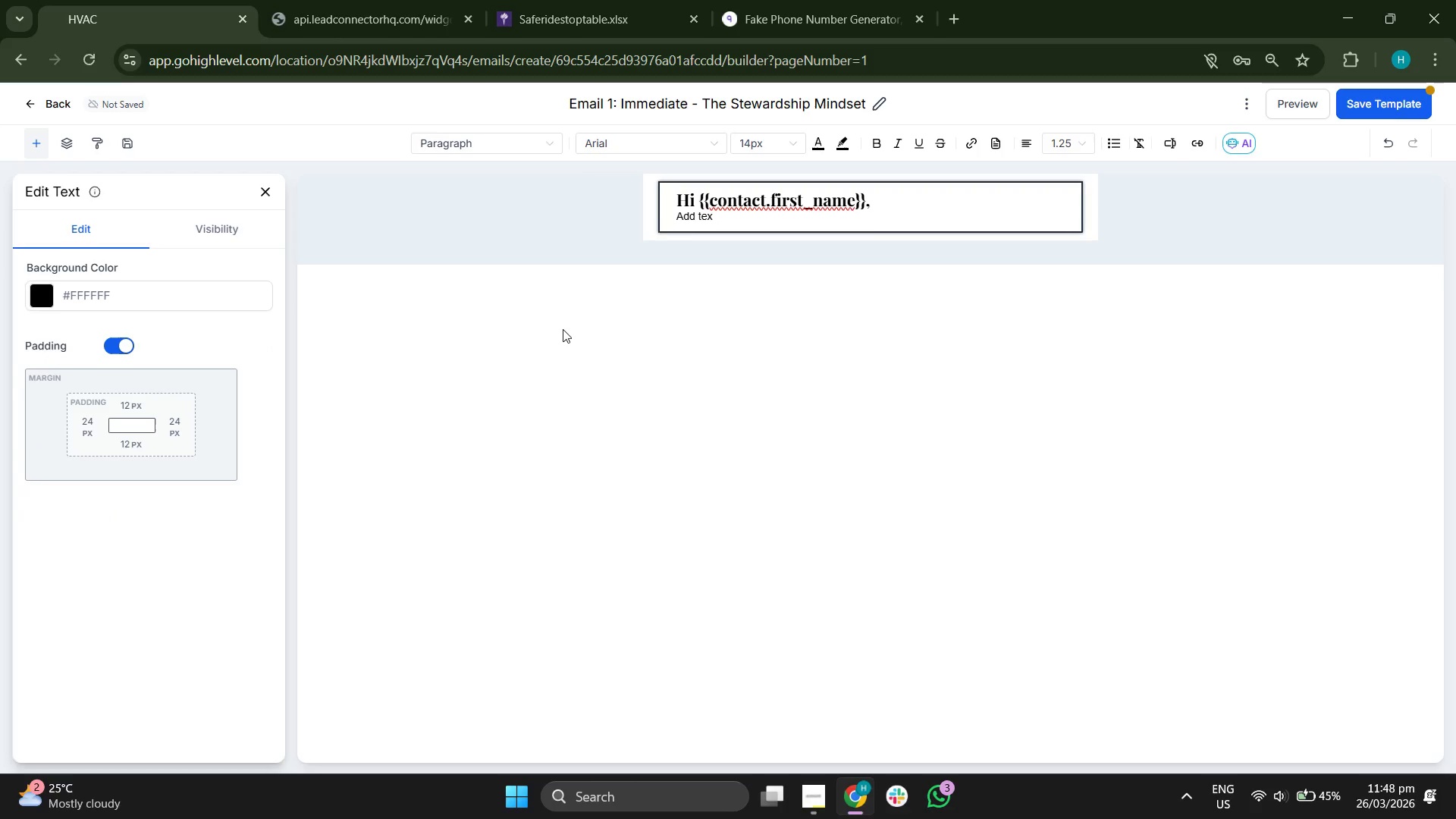 
key(Backspace)
 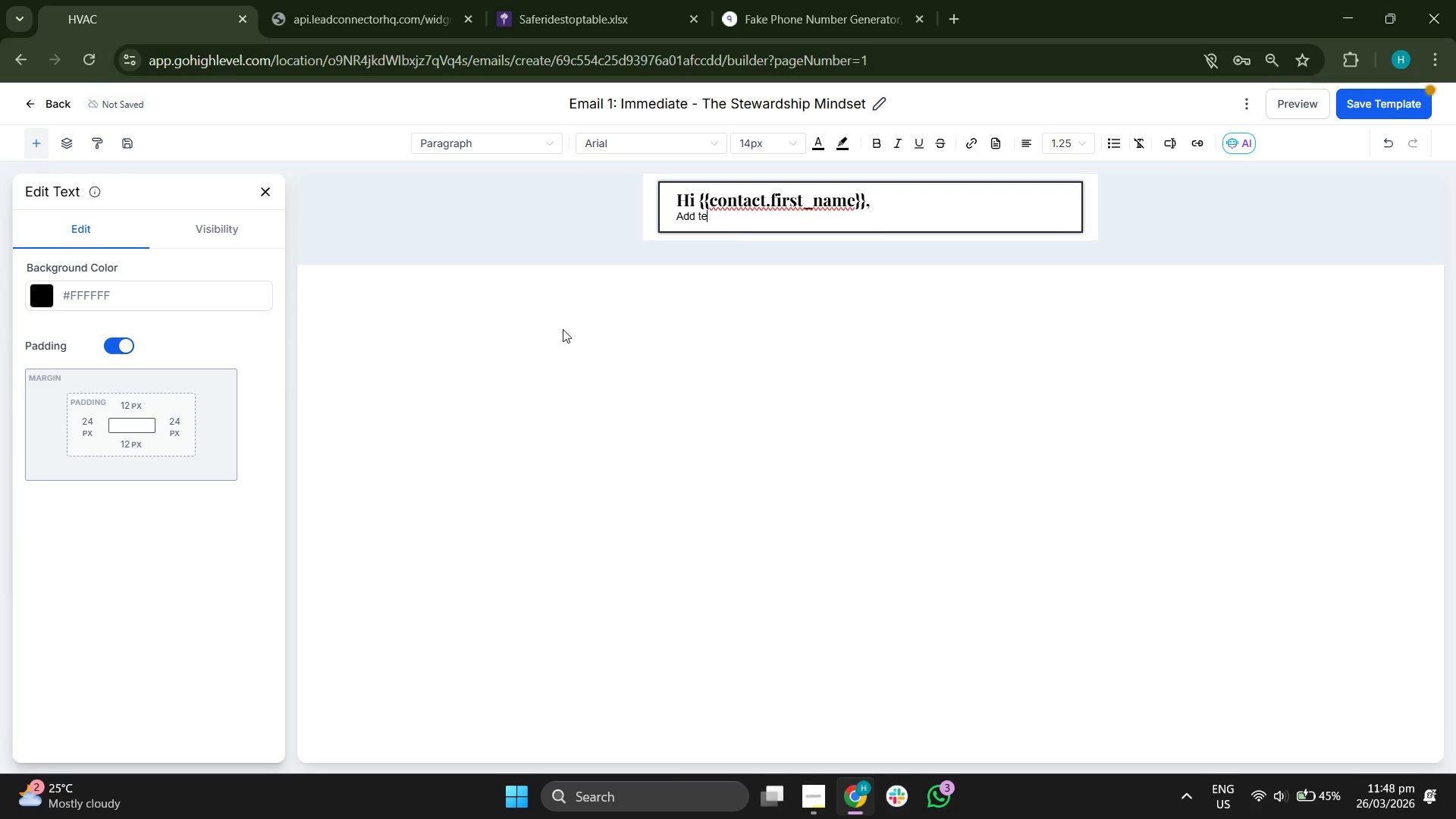 
key(Backspace)
 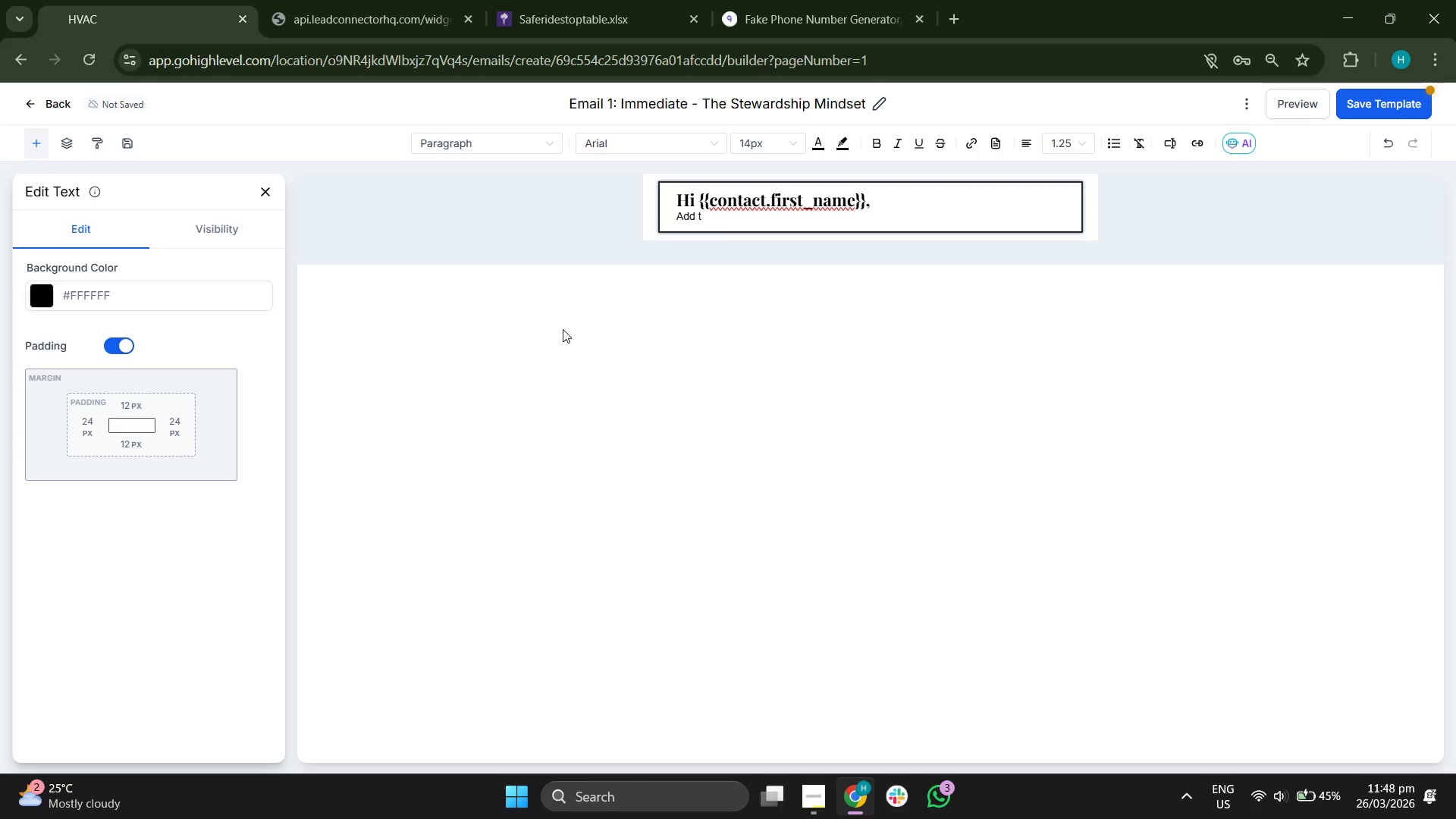 
key(Backspace)
 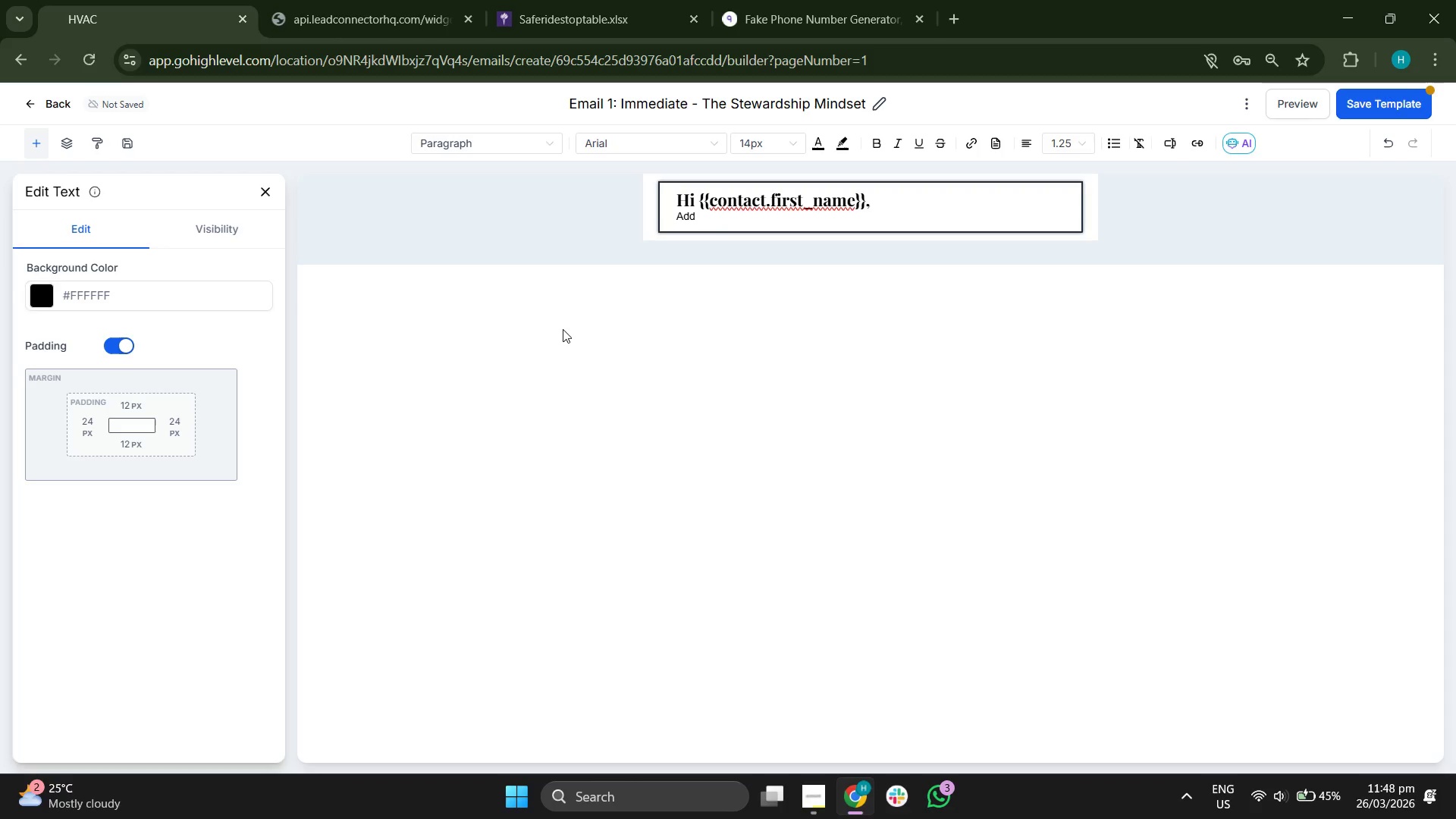 
key(Backspace)
 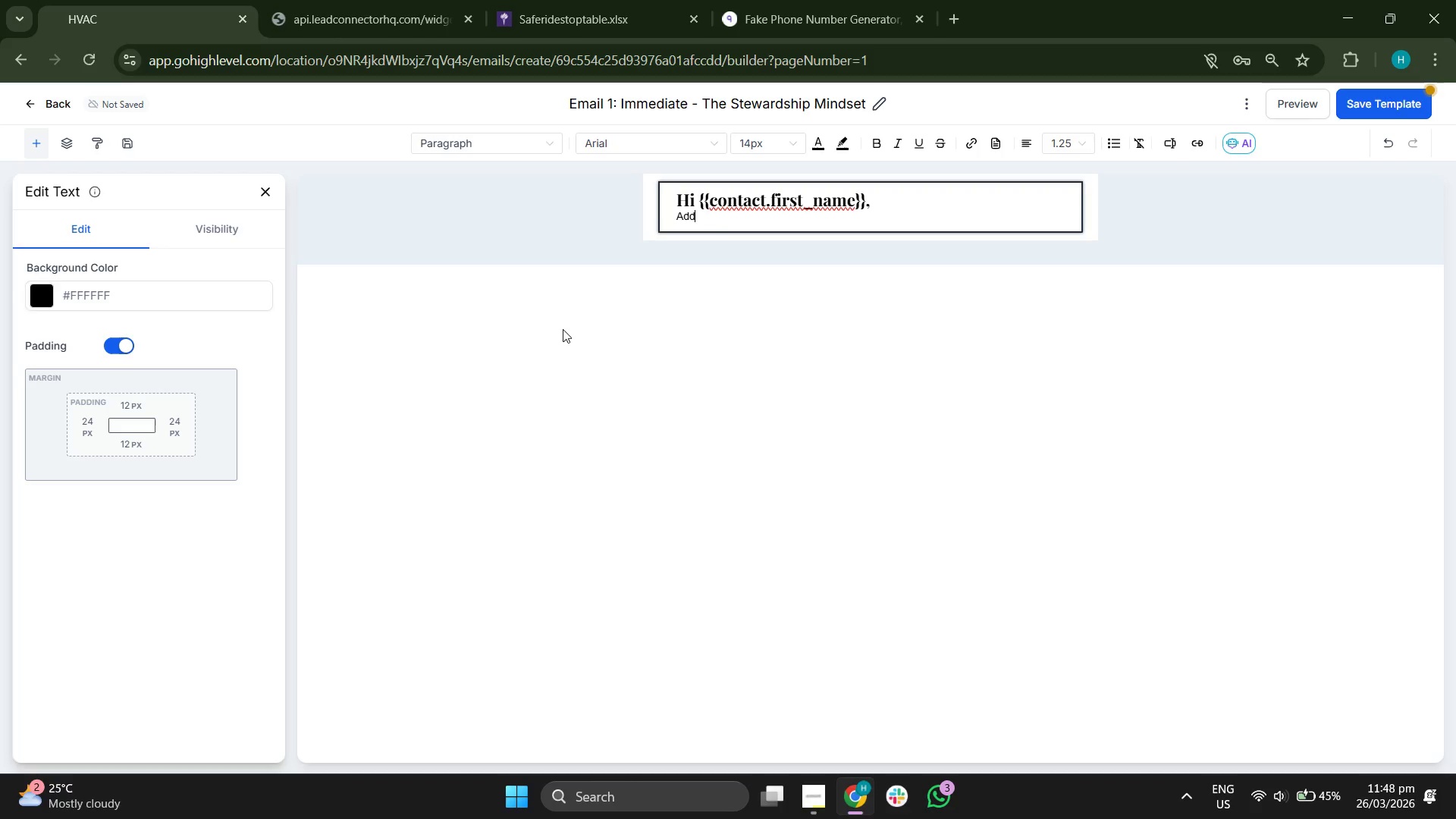 
key(Backspace)
 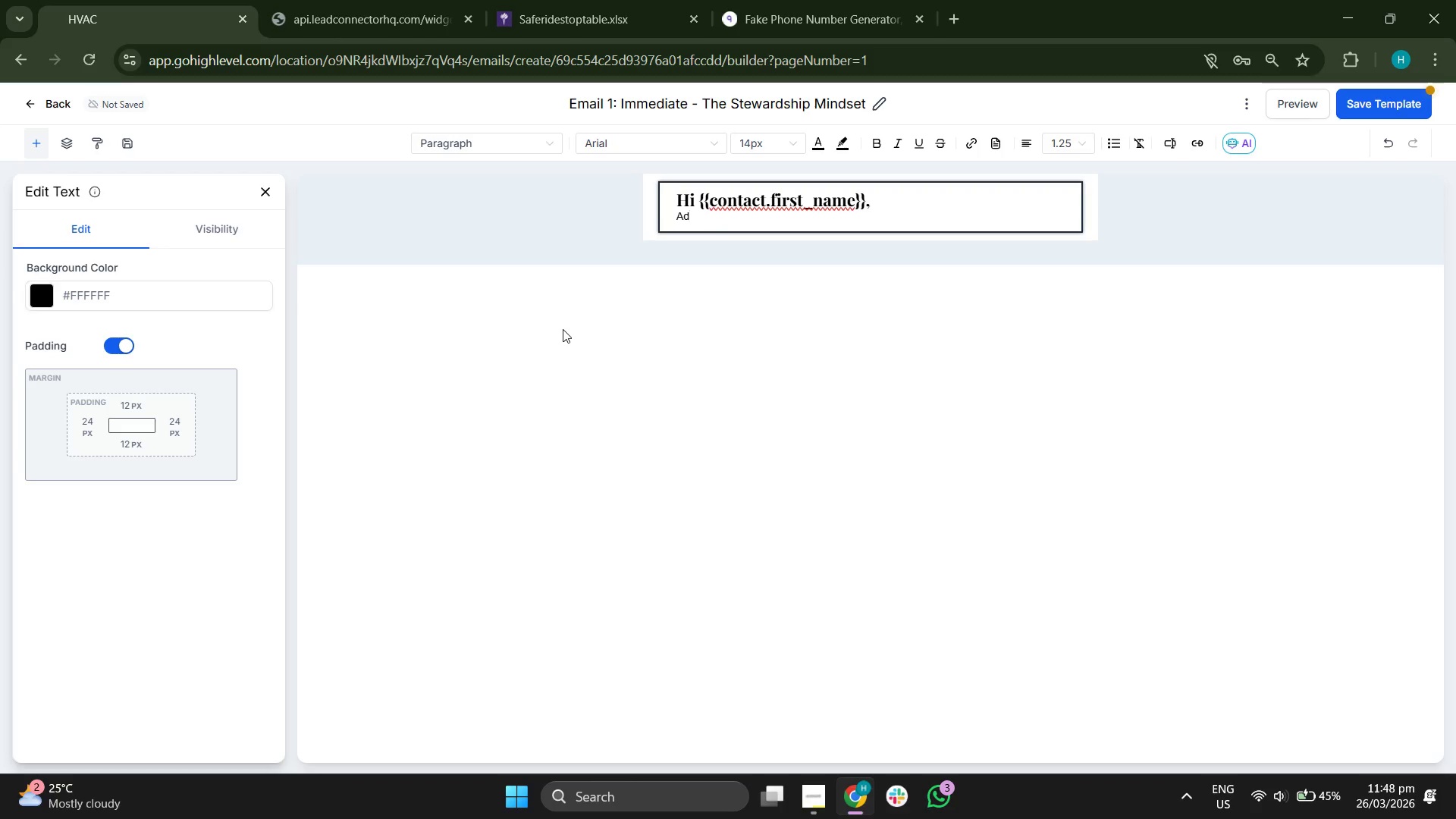 
key(Backspace)
 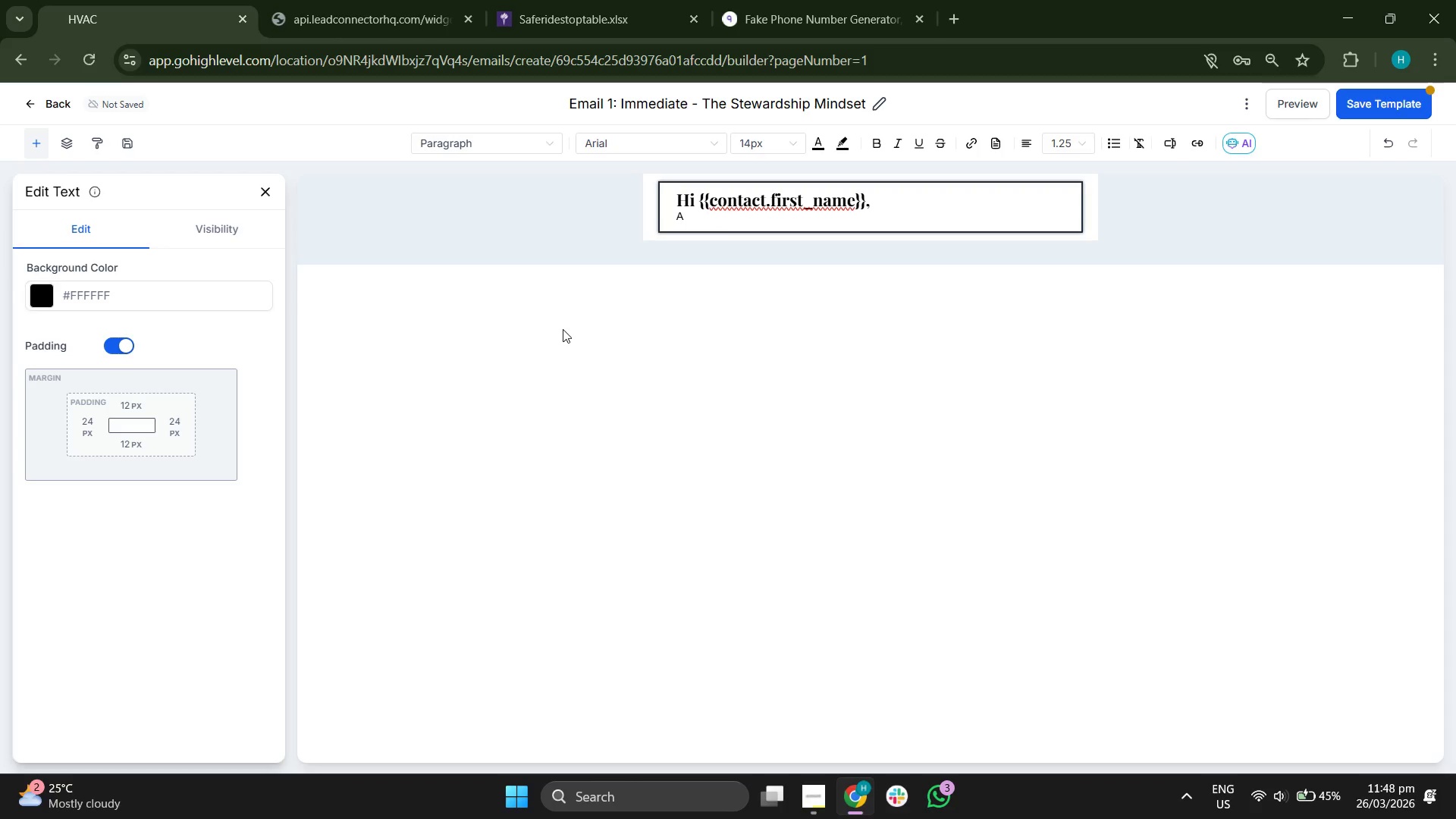 
key(Backspace)
 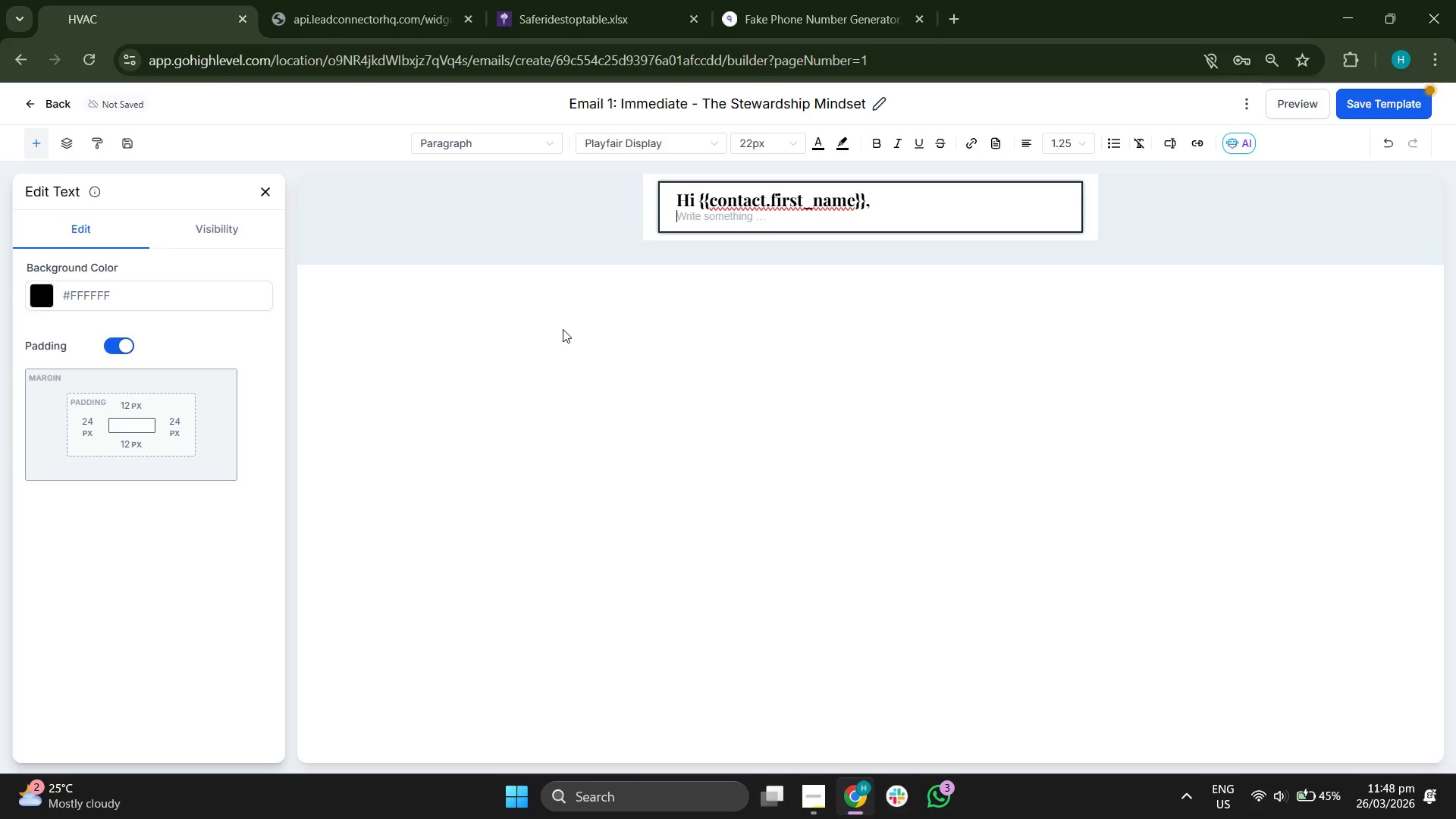 
key(Backspace)
 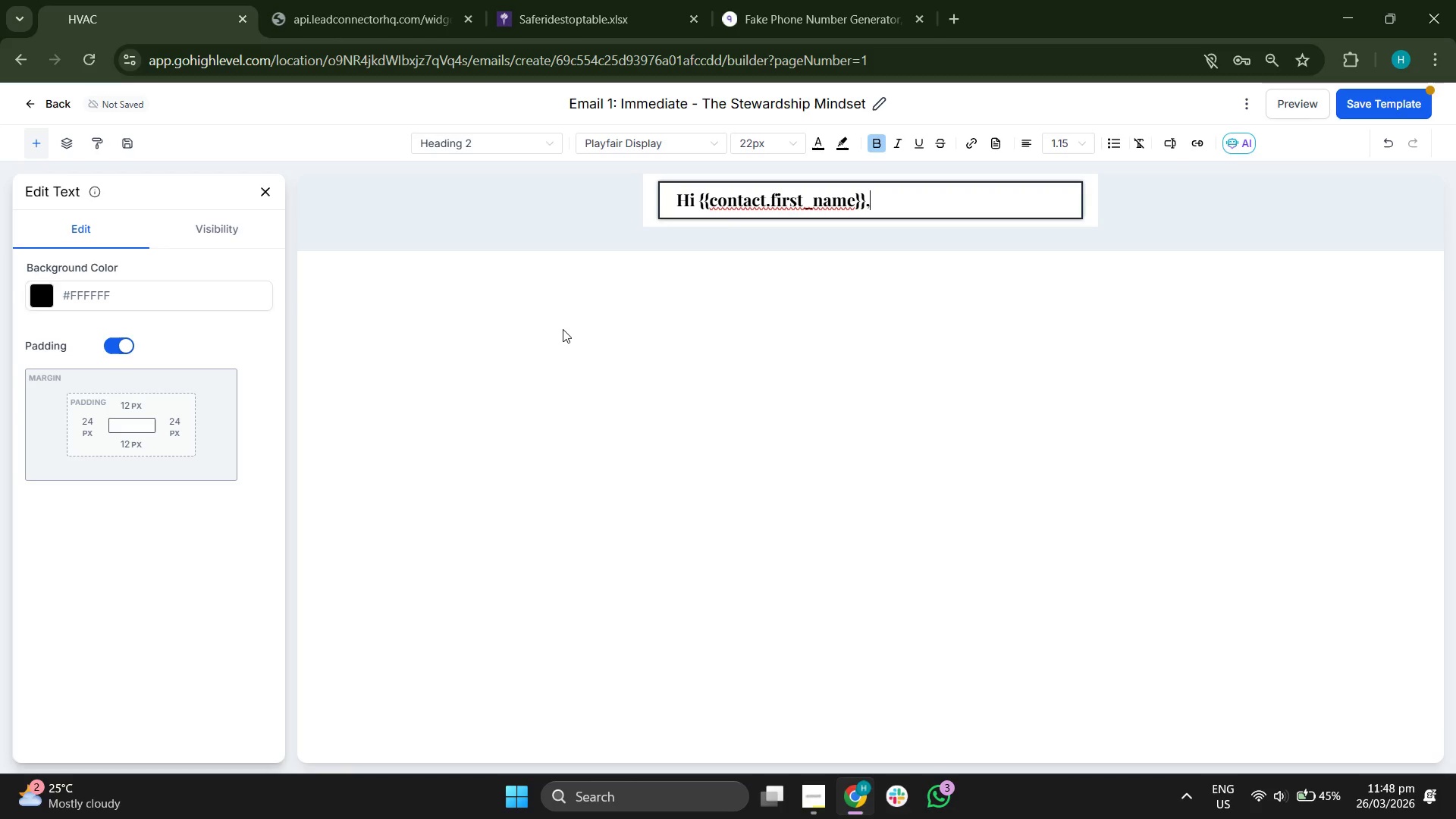 
key(Enter)
 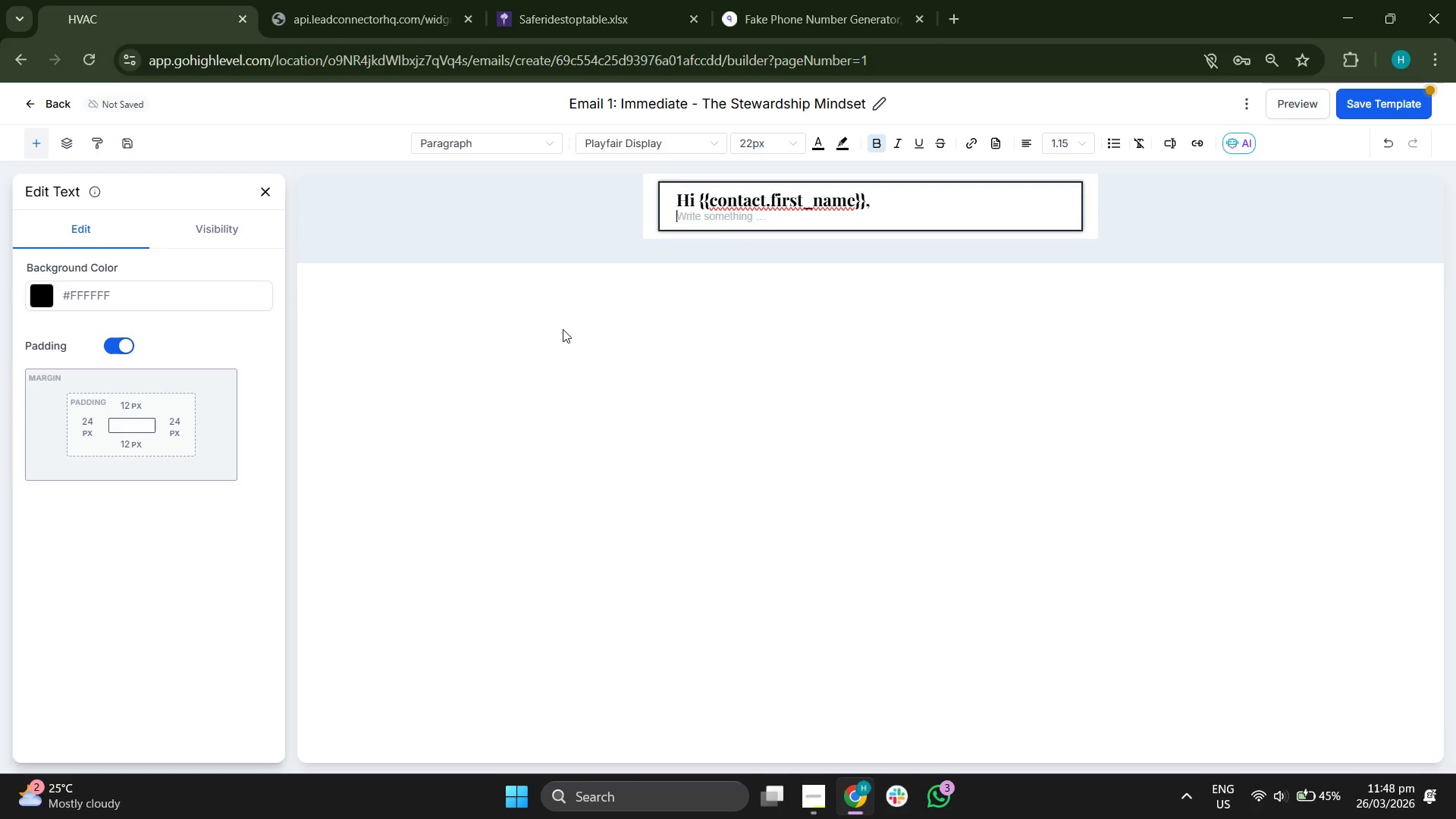 
key(Enter)
 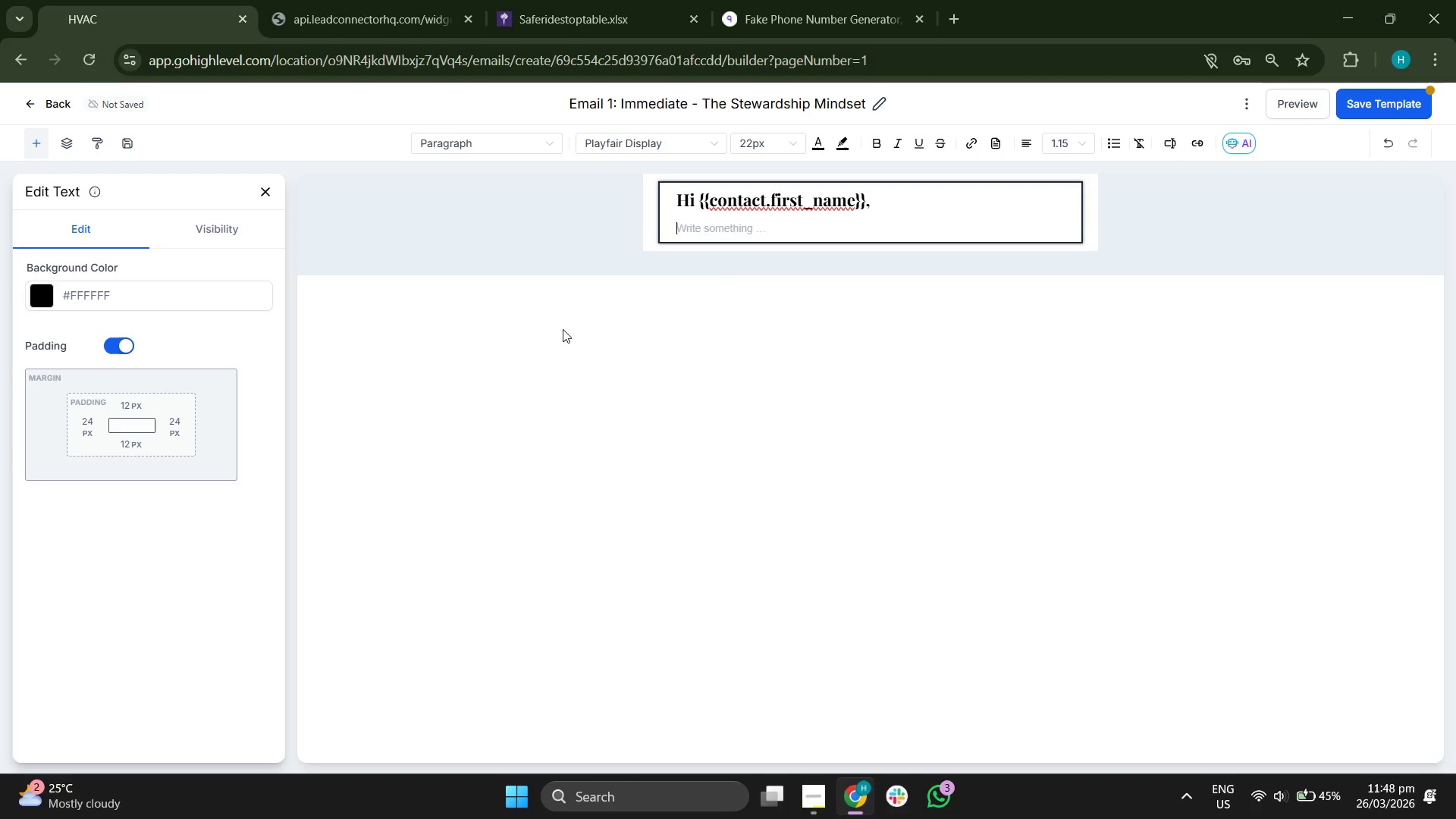 
key(Backspace)
 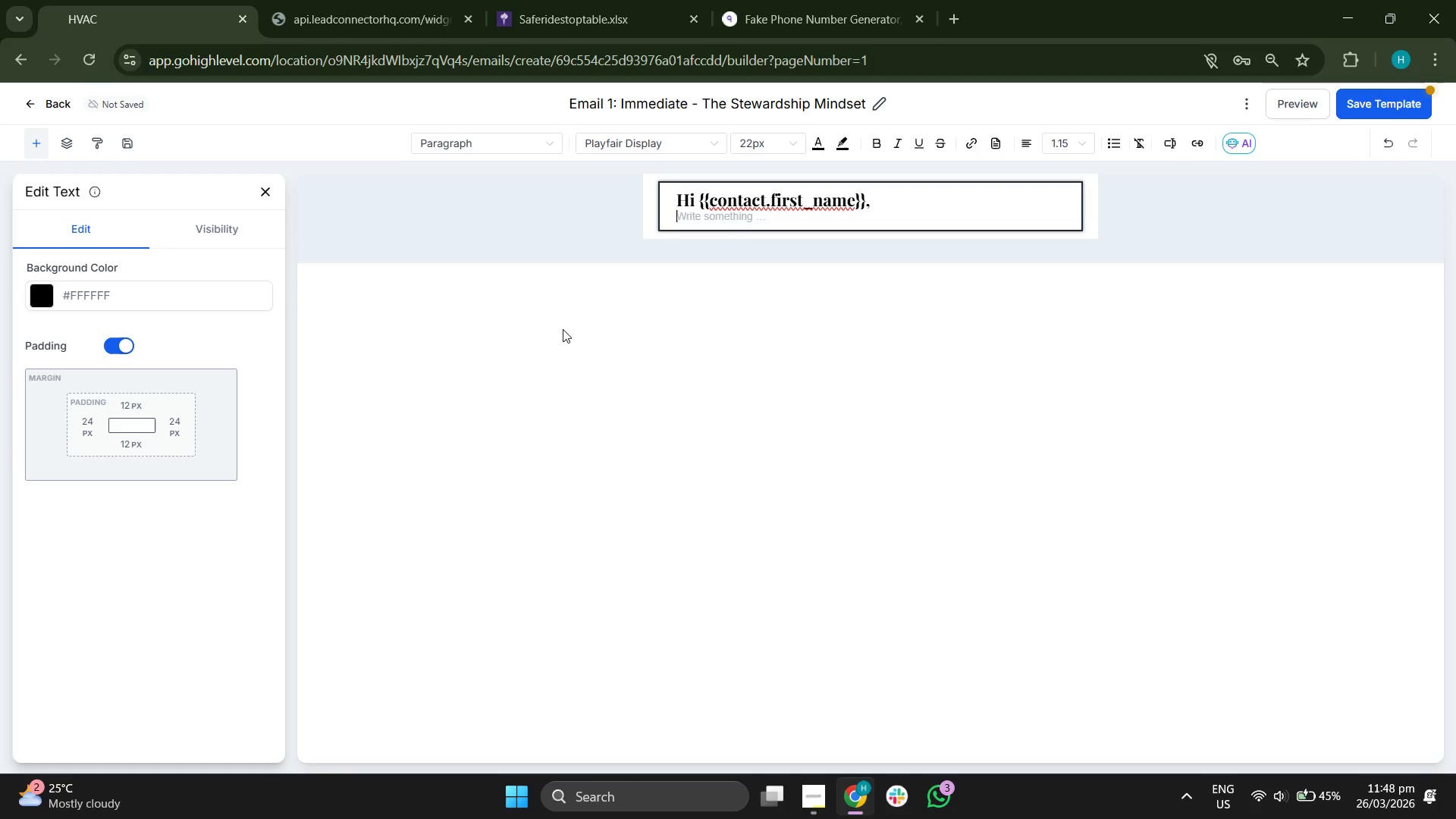 
key(Backspace)
 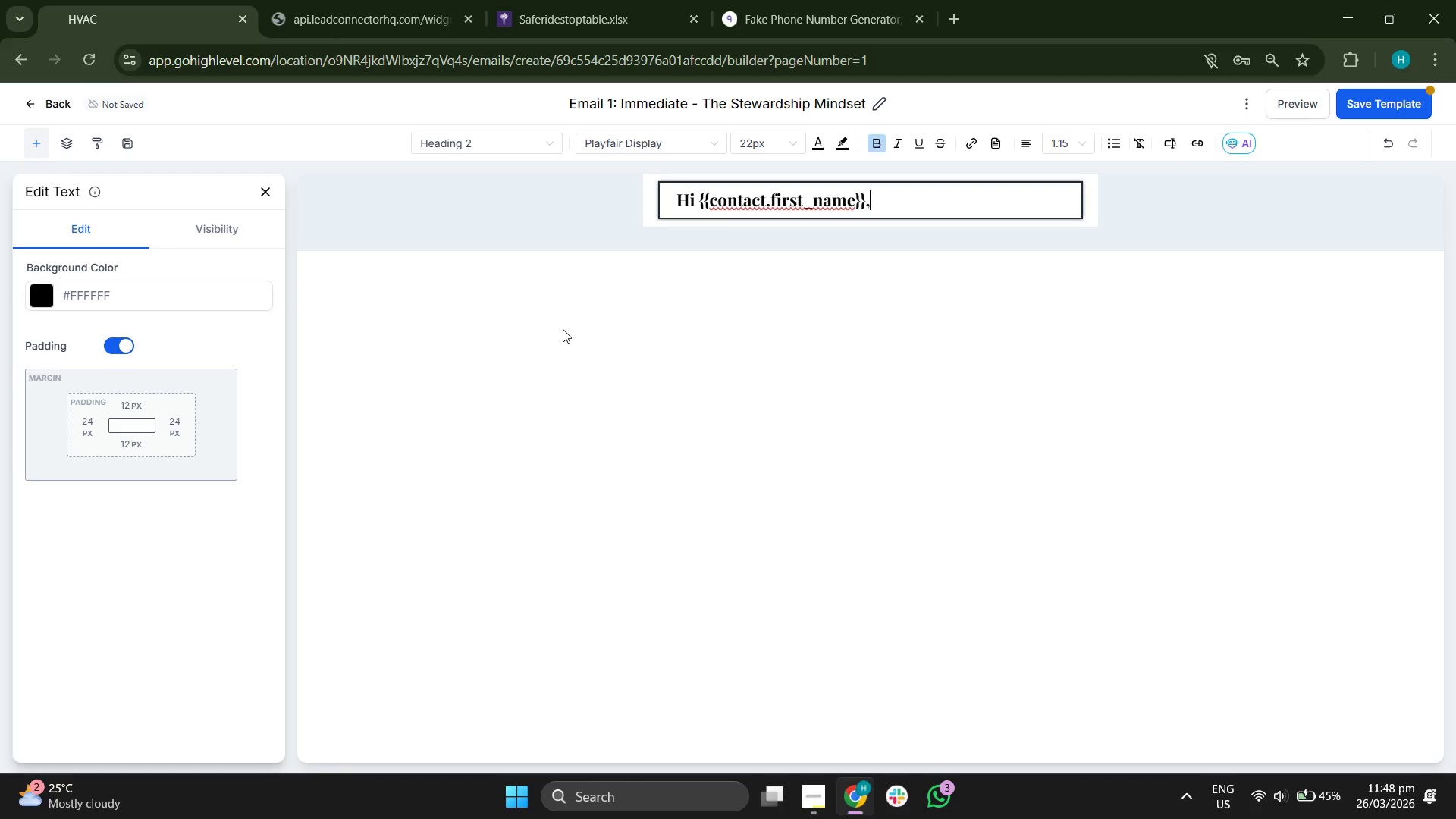 
key(Enter)
 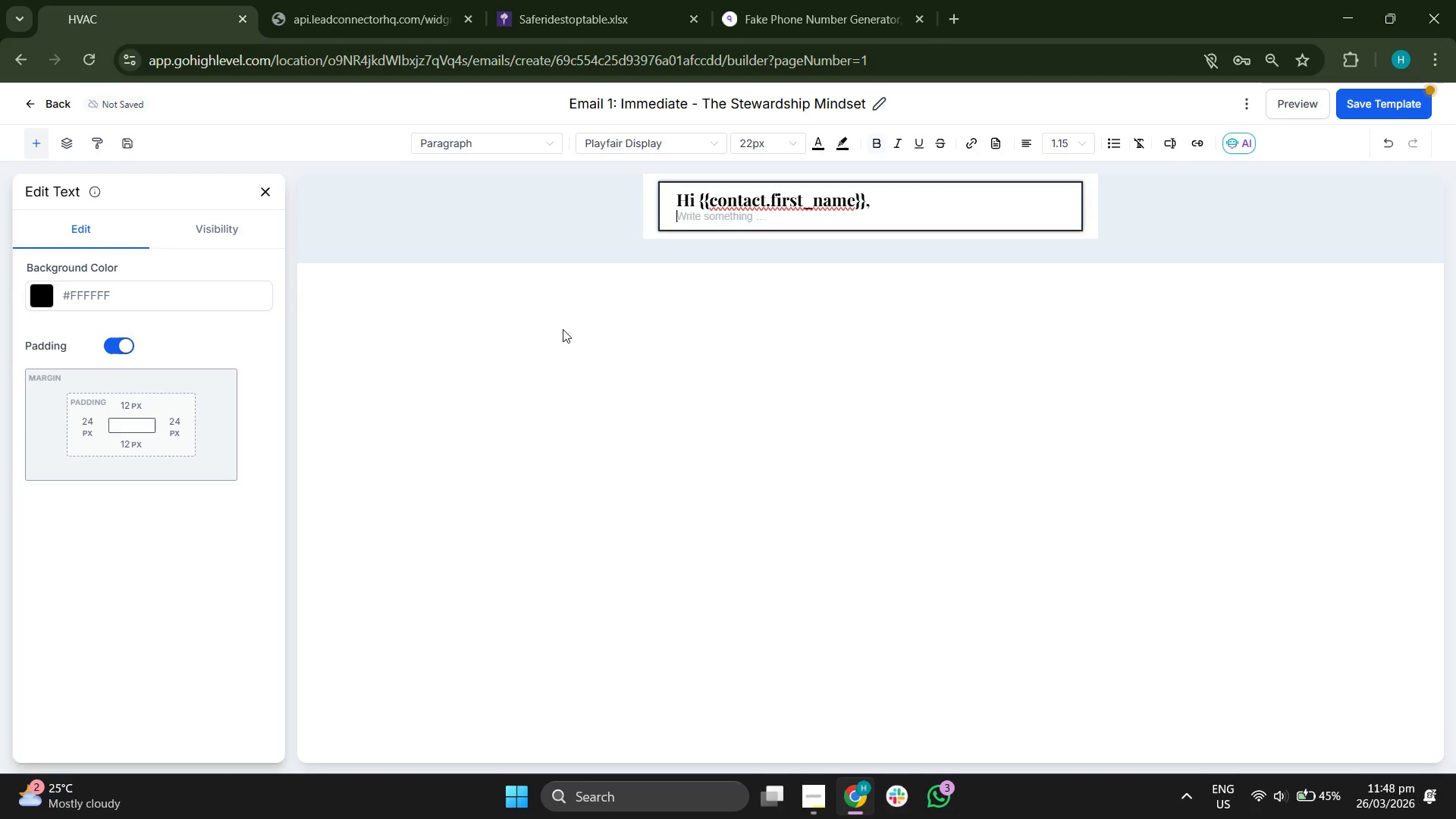 
key(Enter)
 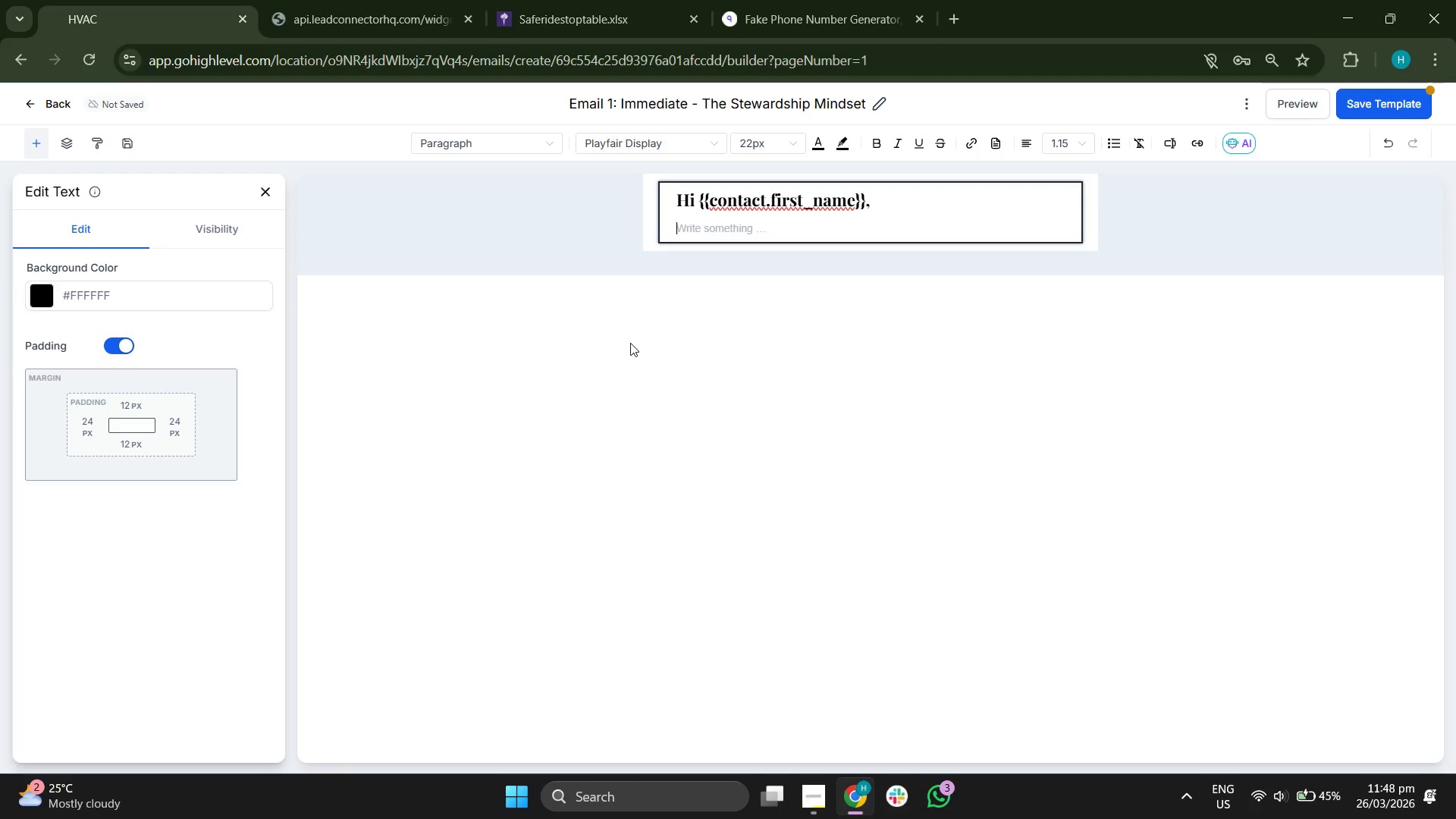 
left_click([1401, 102])
 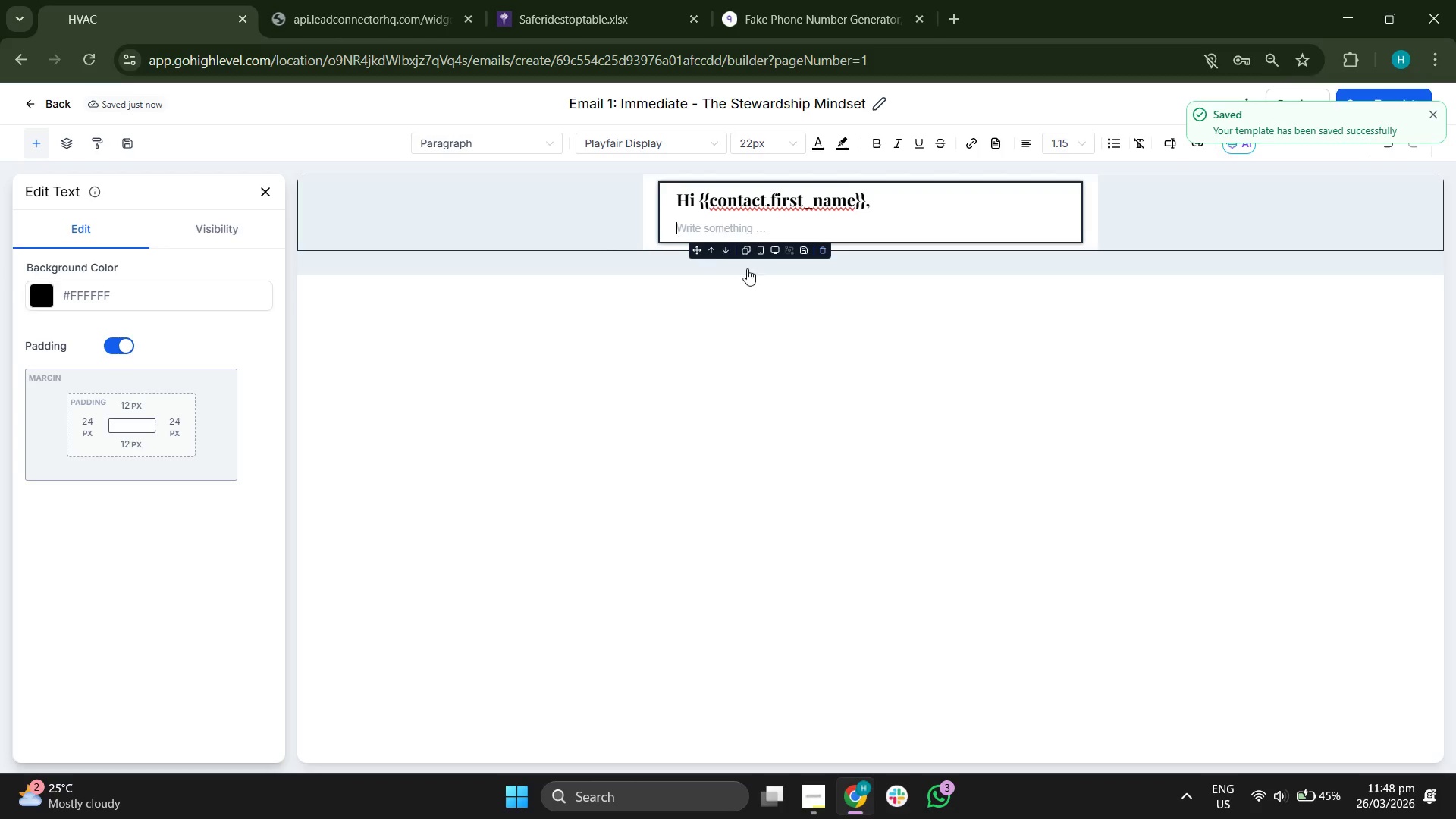 
key(CapsLock)
 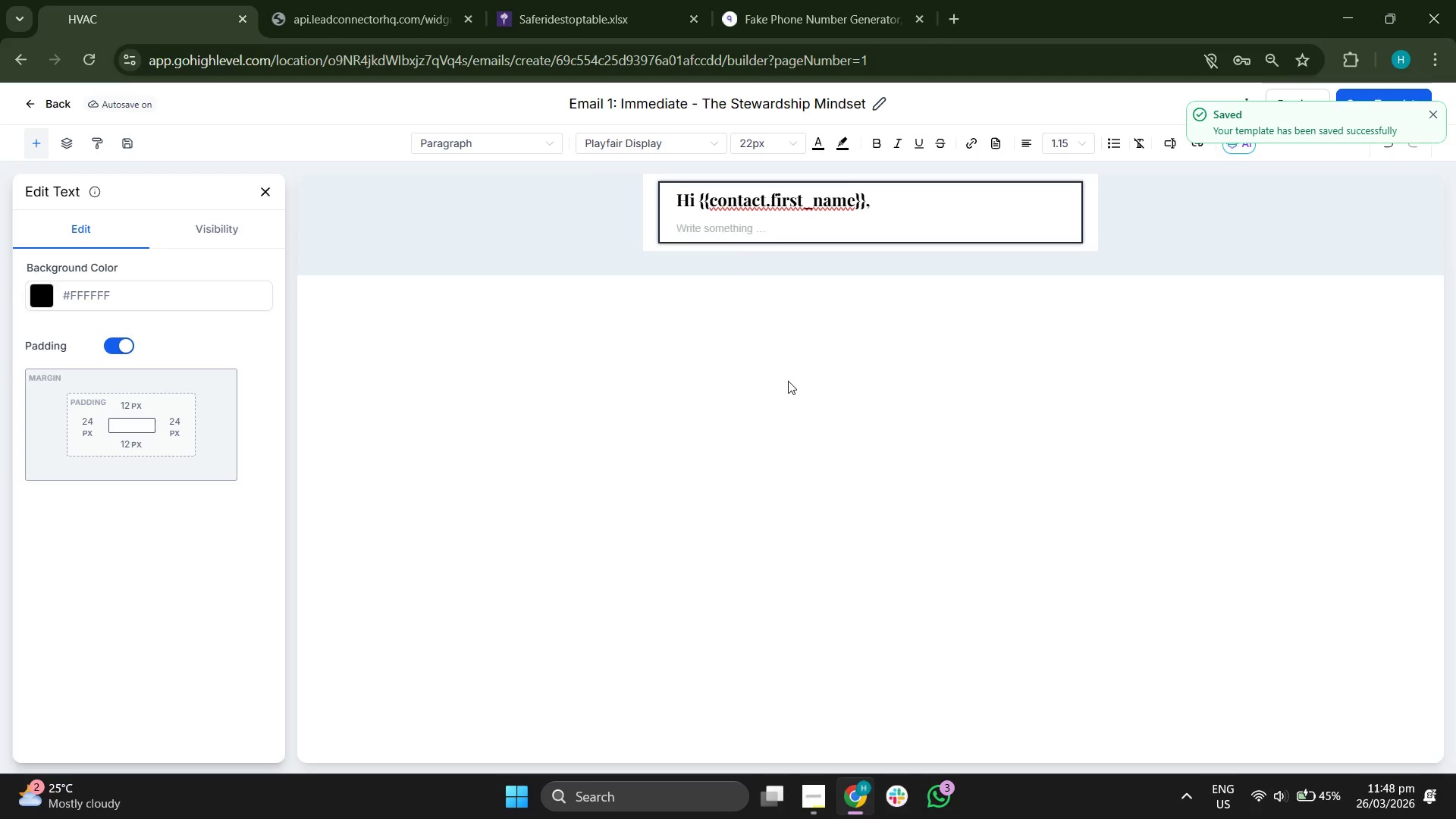 
key(T)
 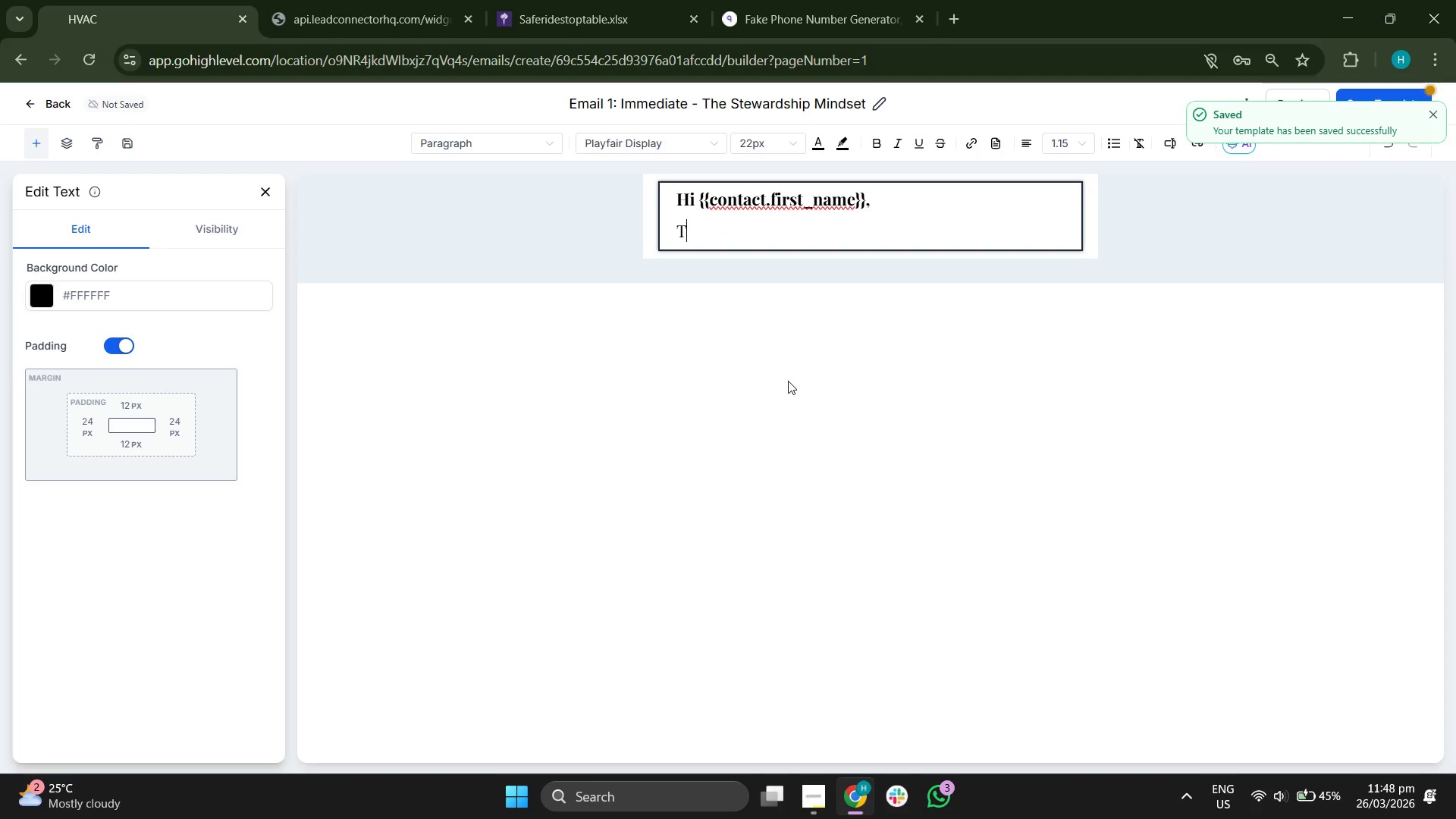 
key(CapsLock)
 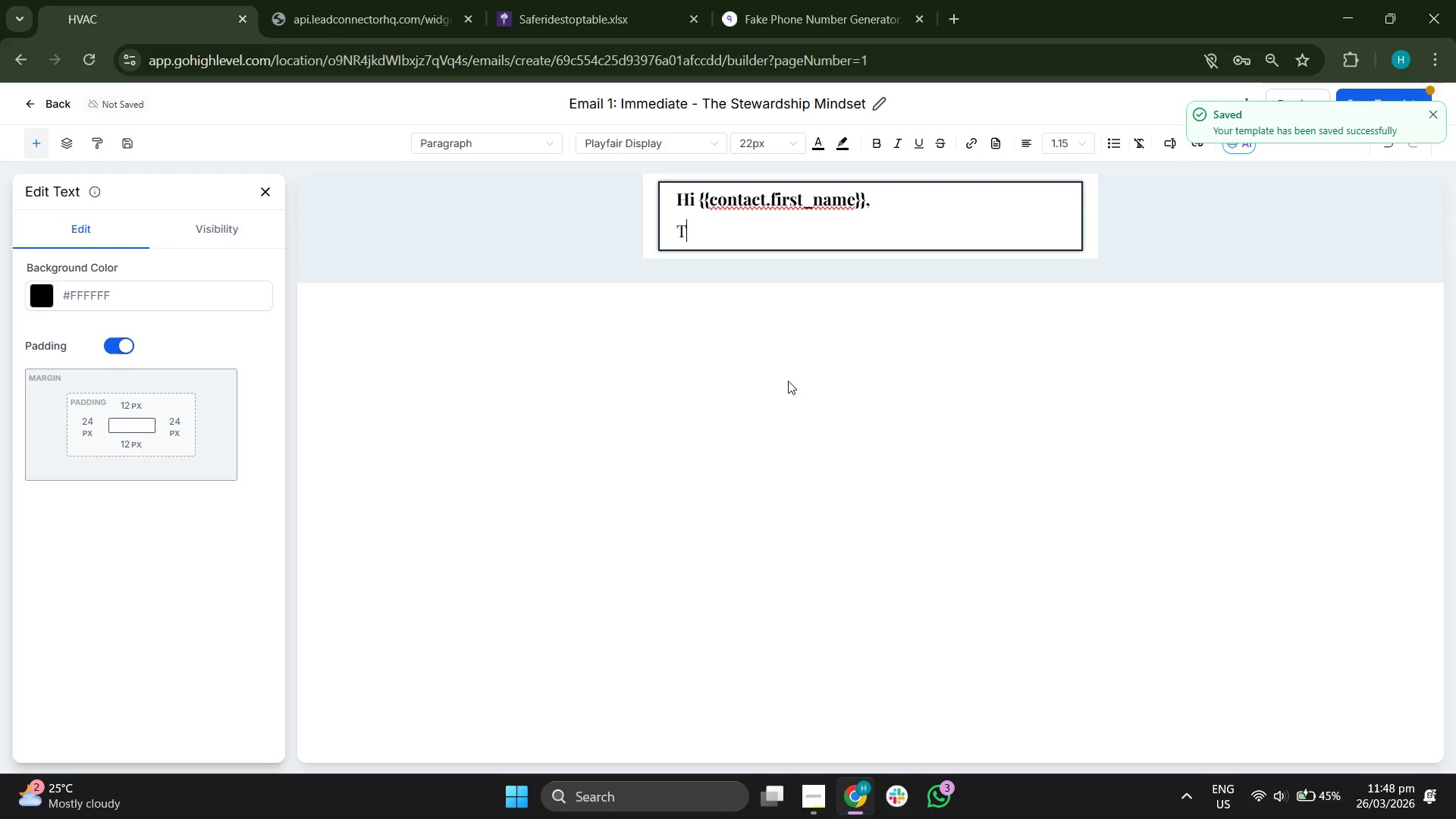 
key(H)
 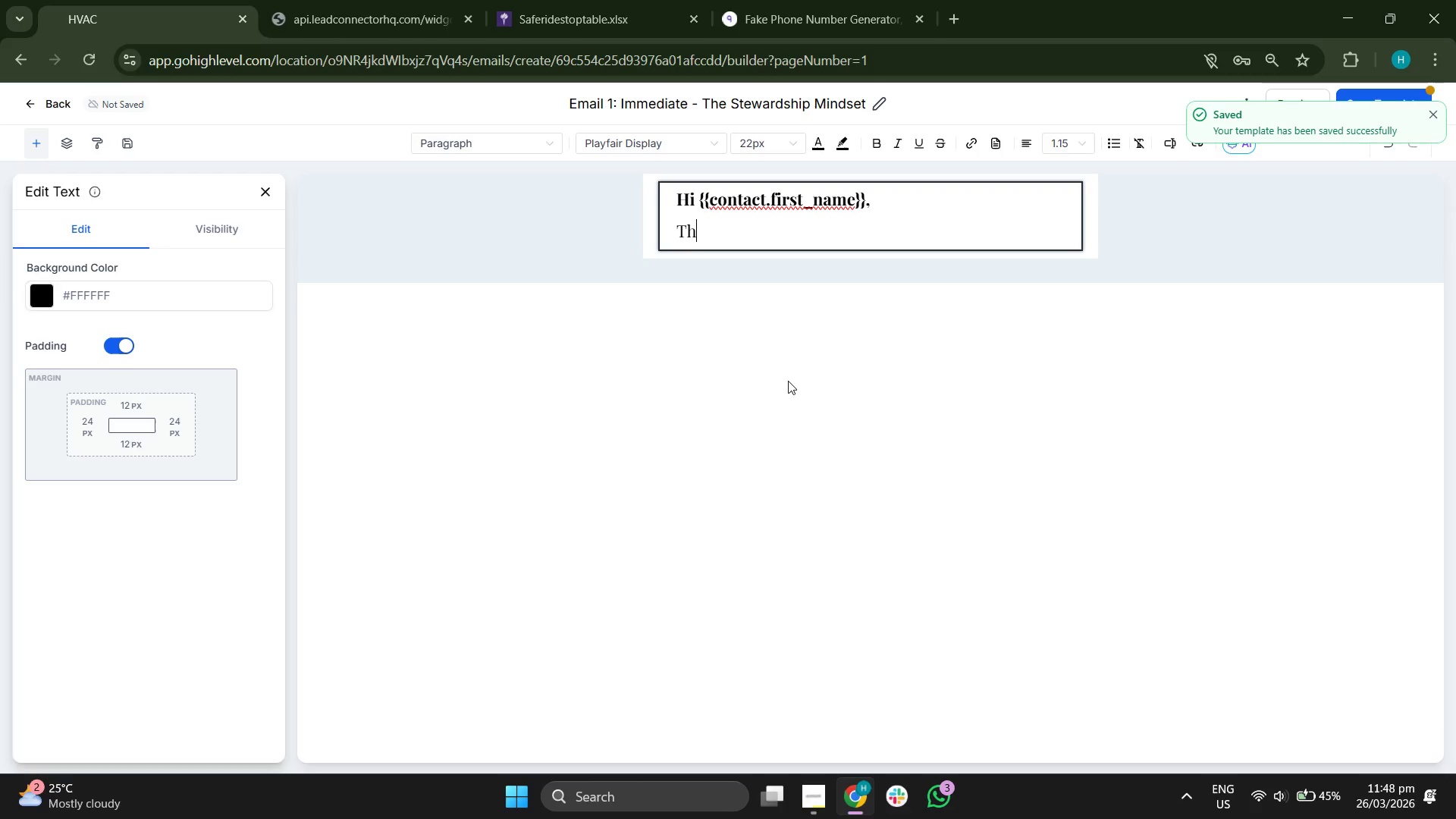 
key(Backspace)
 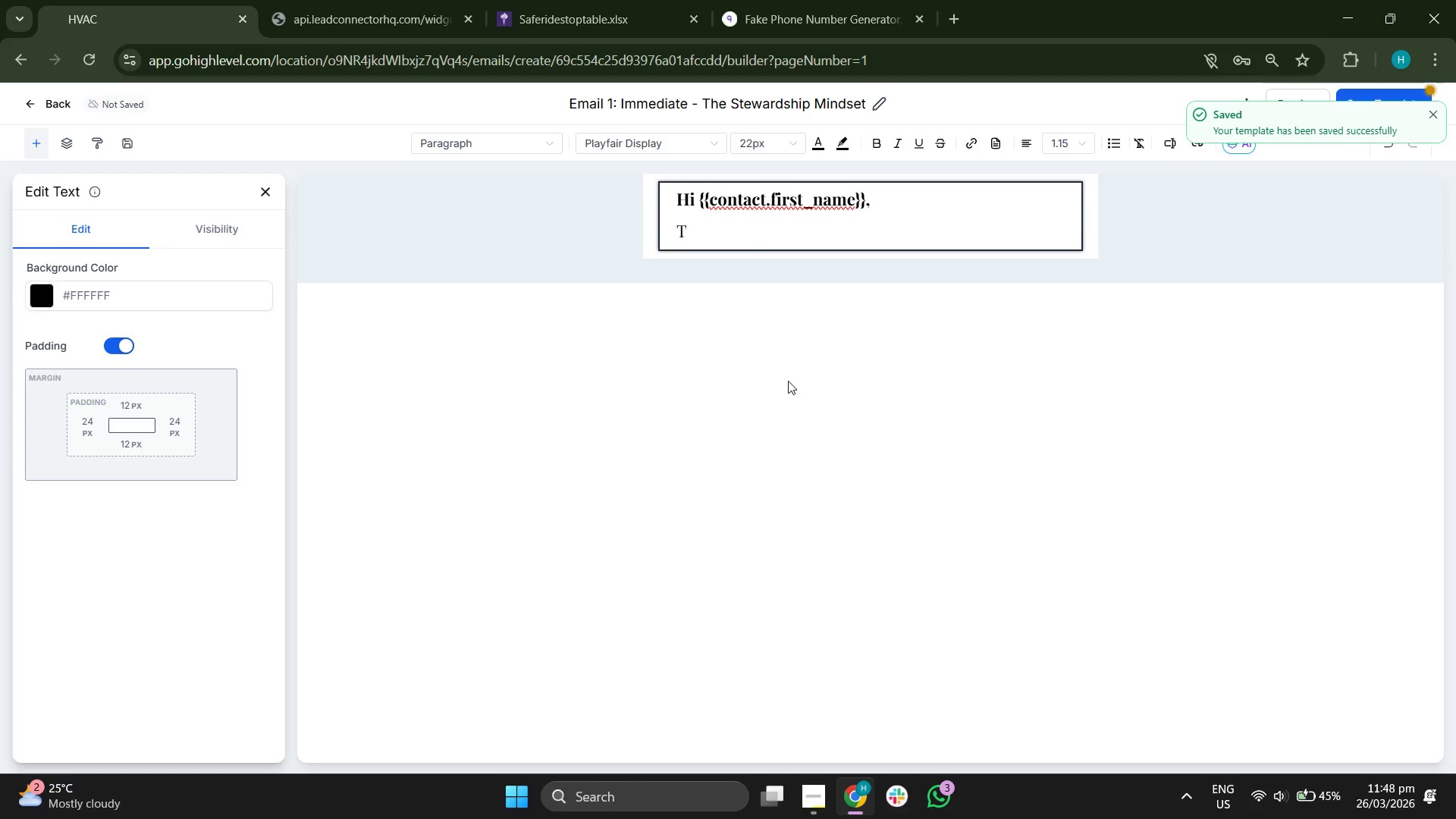 
key(Backspace)
 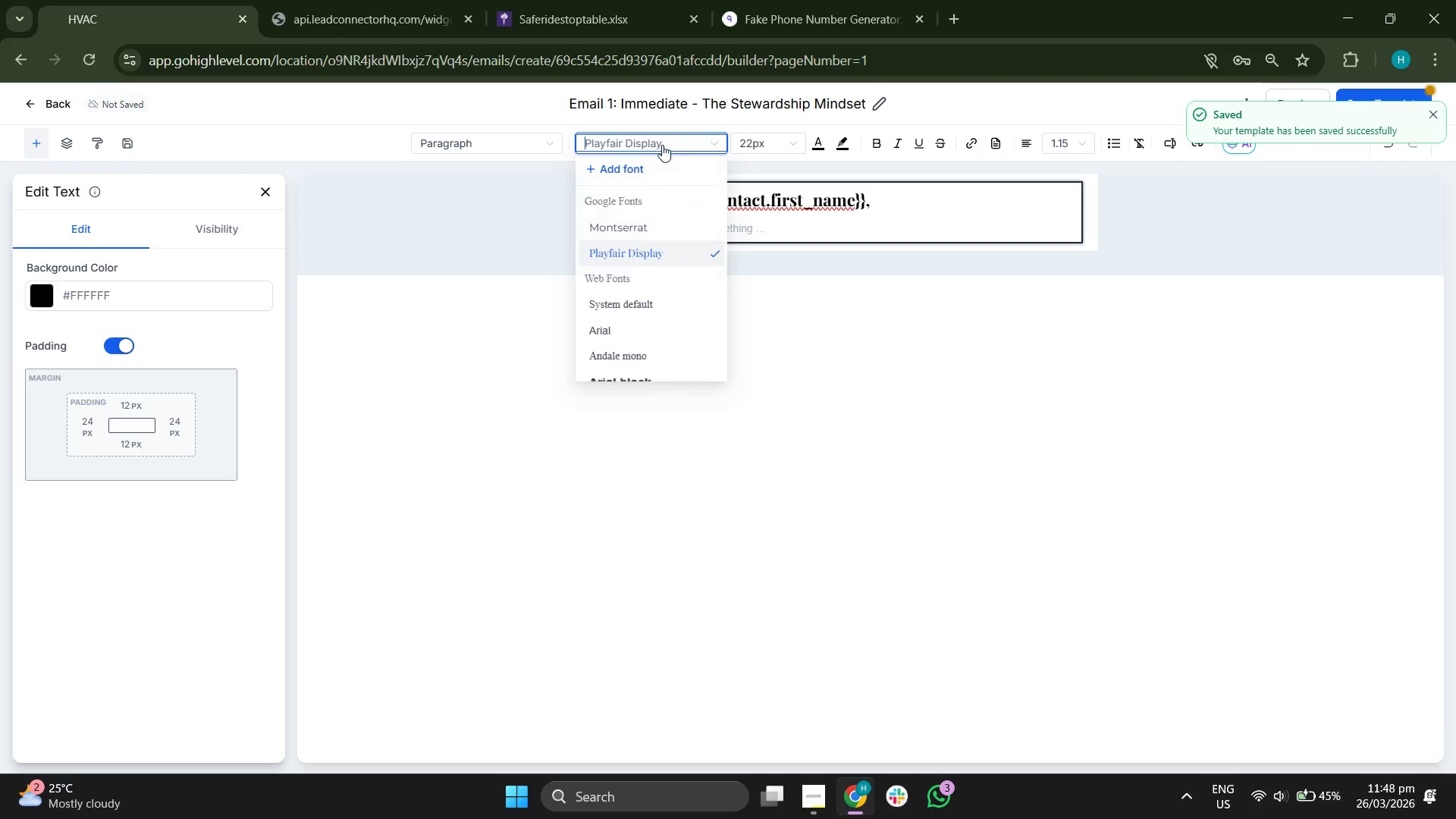 
left_click([637, 238])
 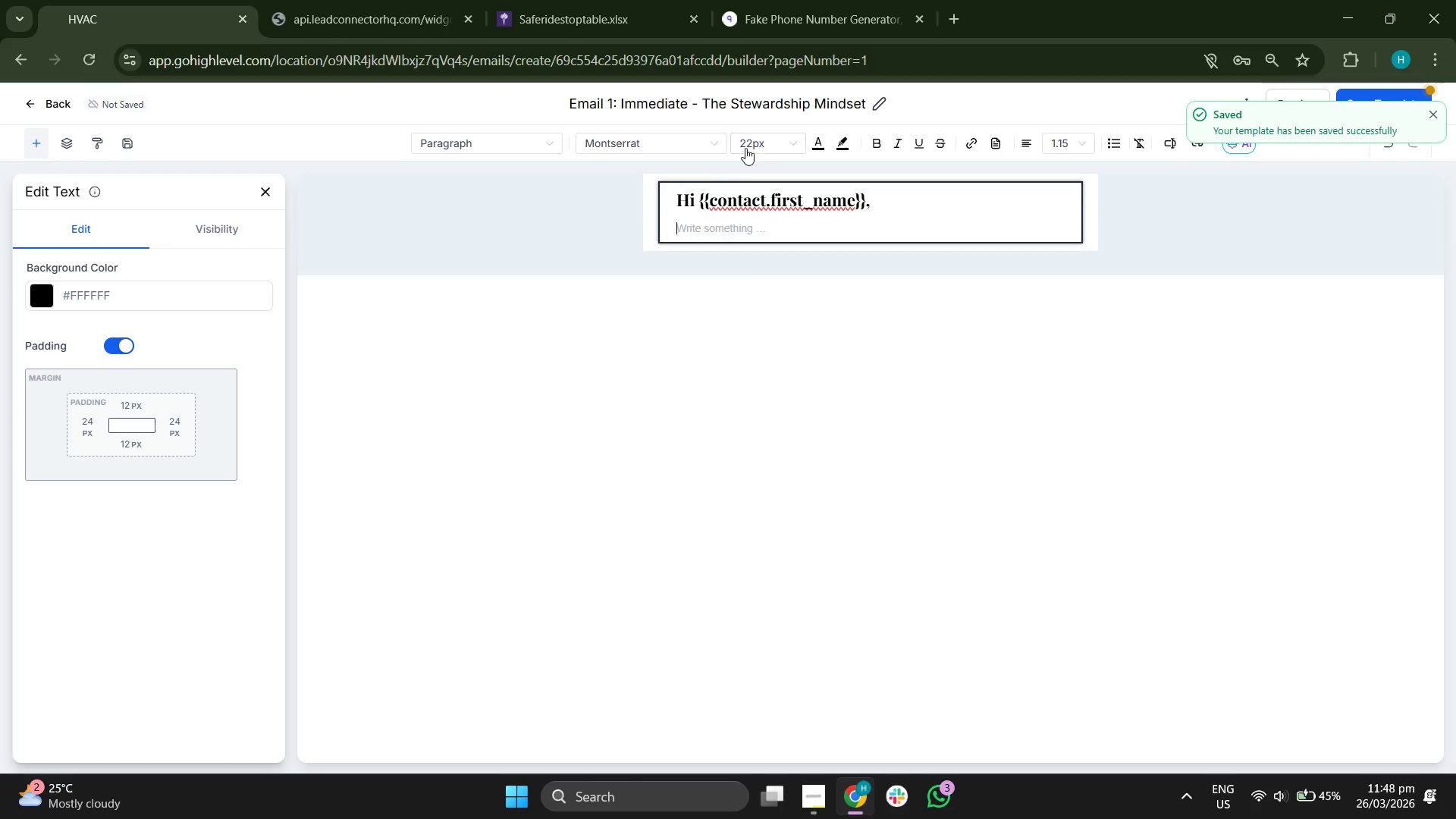 
left_click([752, 143])
 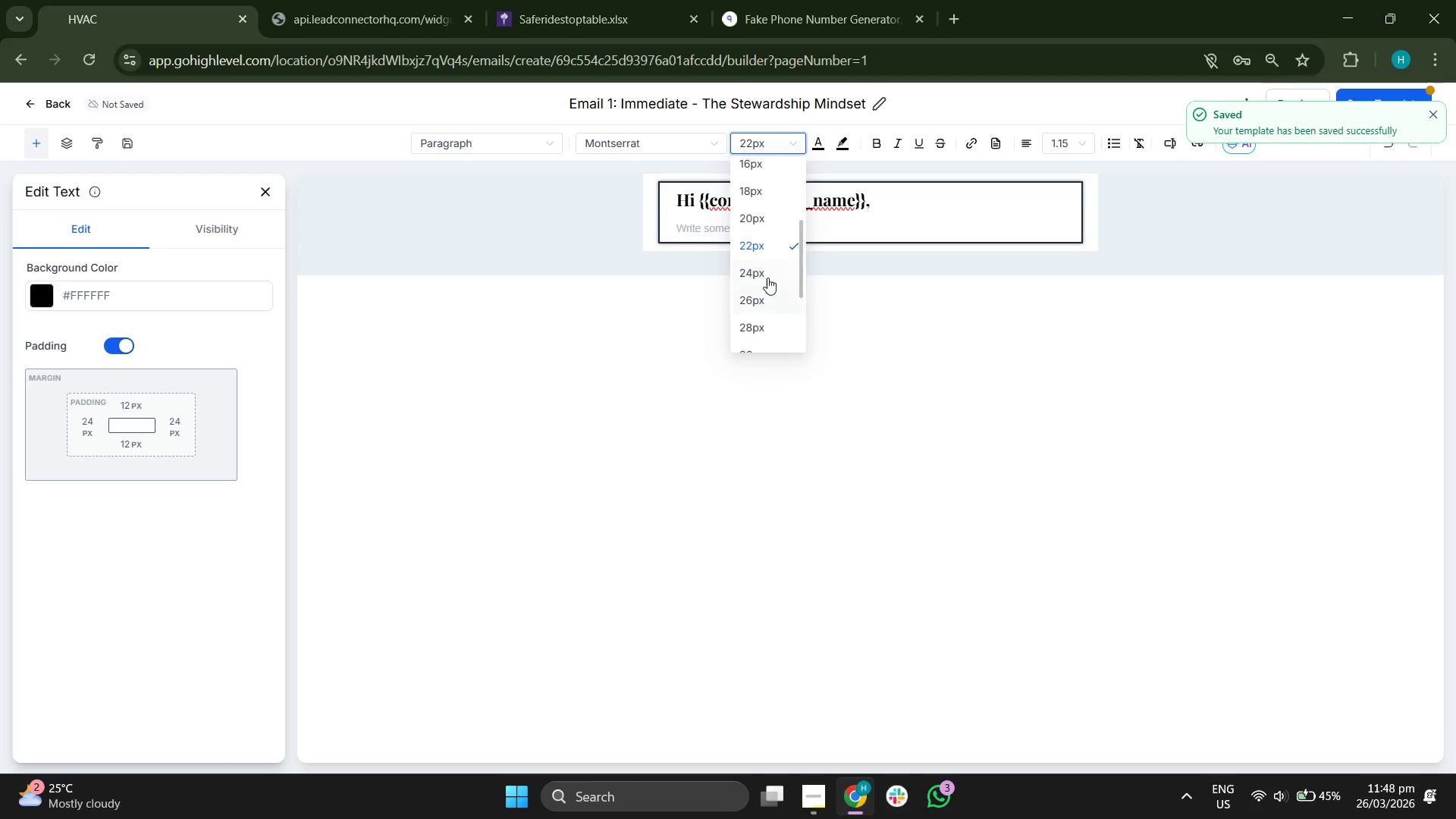 
scroll: coordinate [772, 221], scroll_direction: up, amount: 1.0
 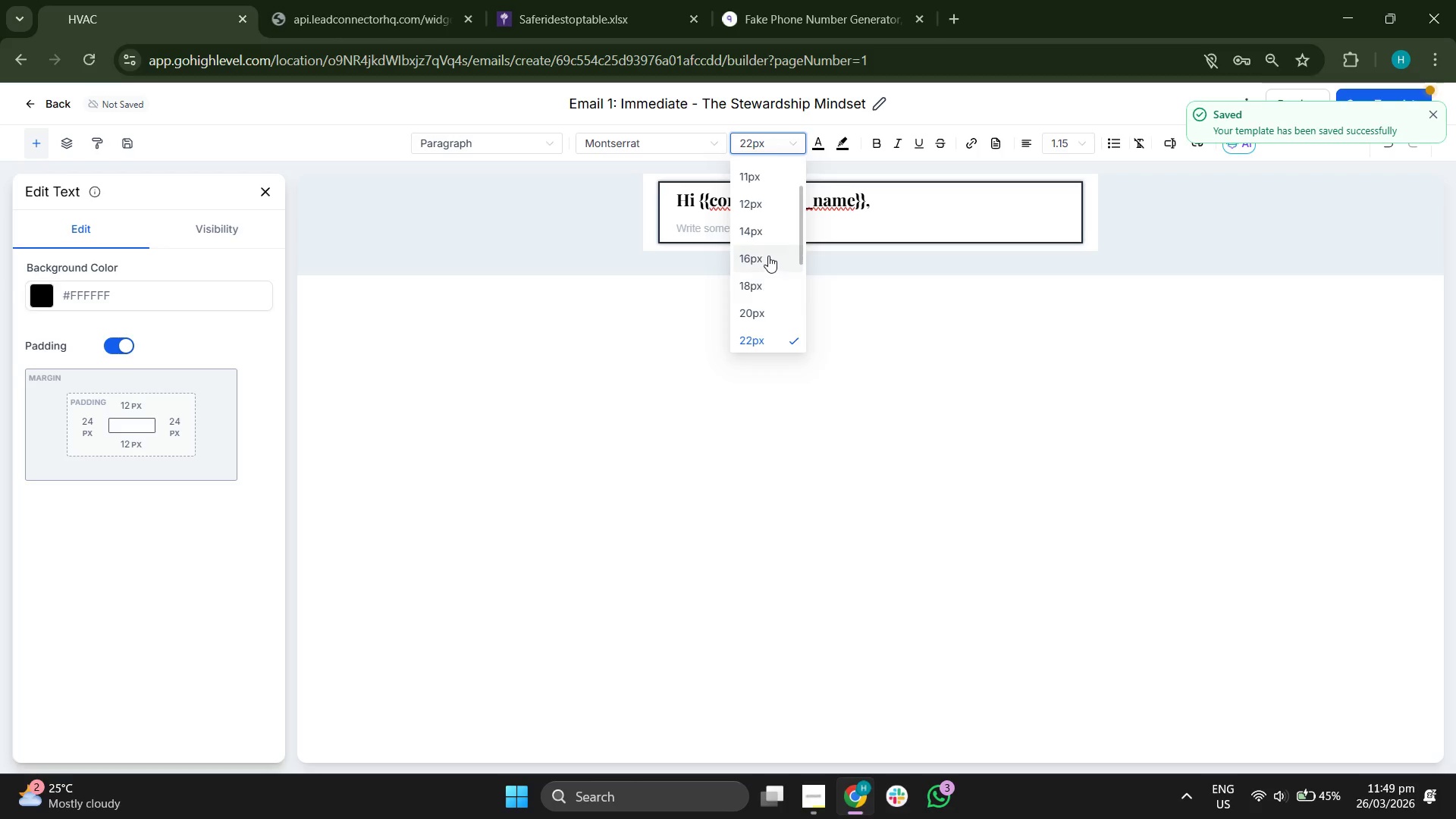 
left_click([768, 256])
 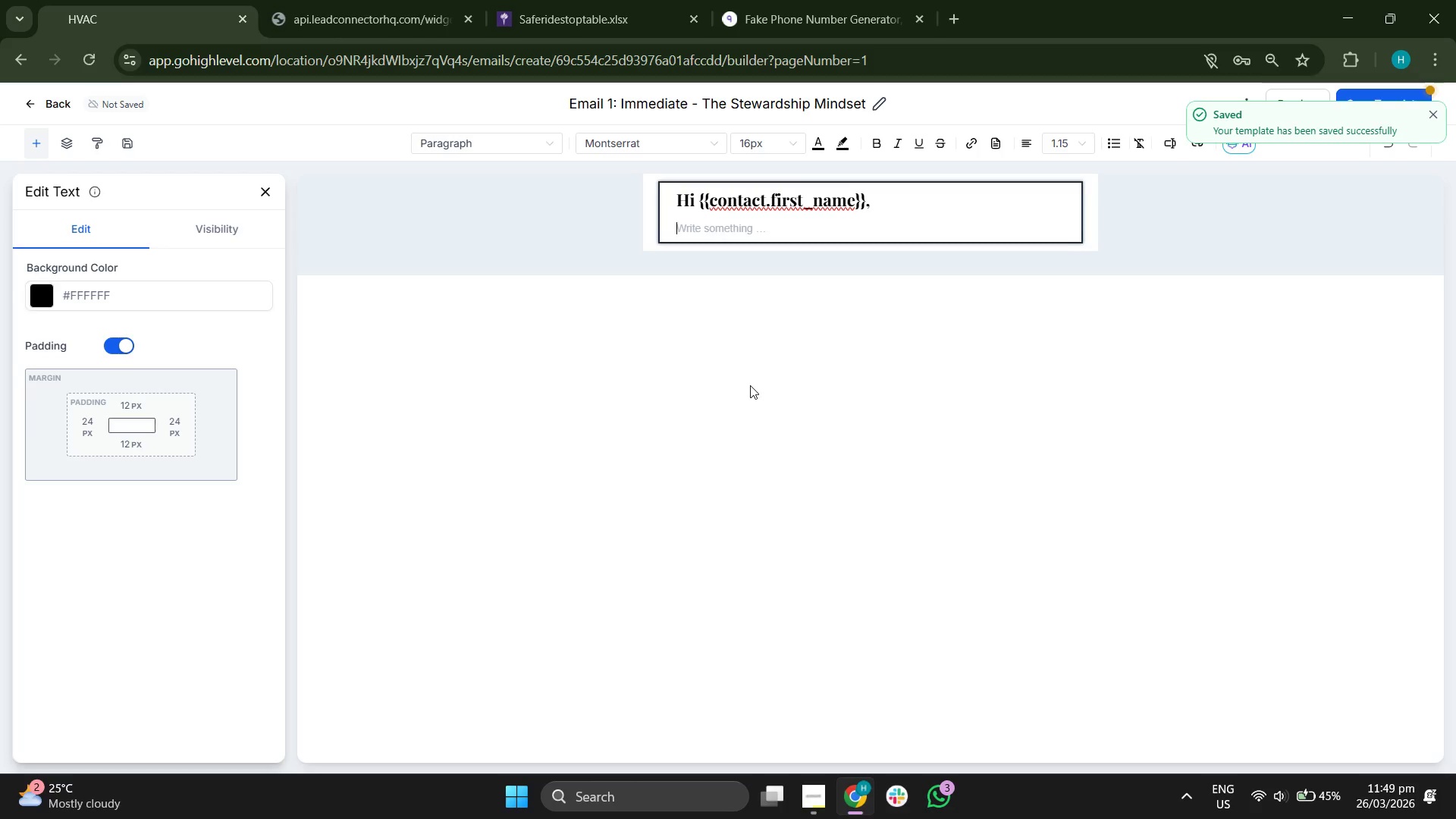 
type(Thank you for inivt)
key(Backspace)
key(Backspace)
key(Backspace)
type(viting )
key(Backspace)
type( us int )
key(Backspace)
type(o your home todau)
key(Backspace)
type(y. )
 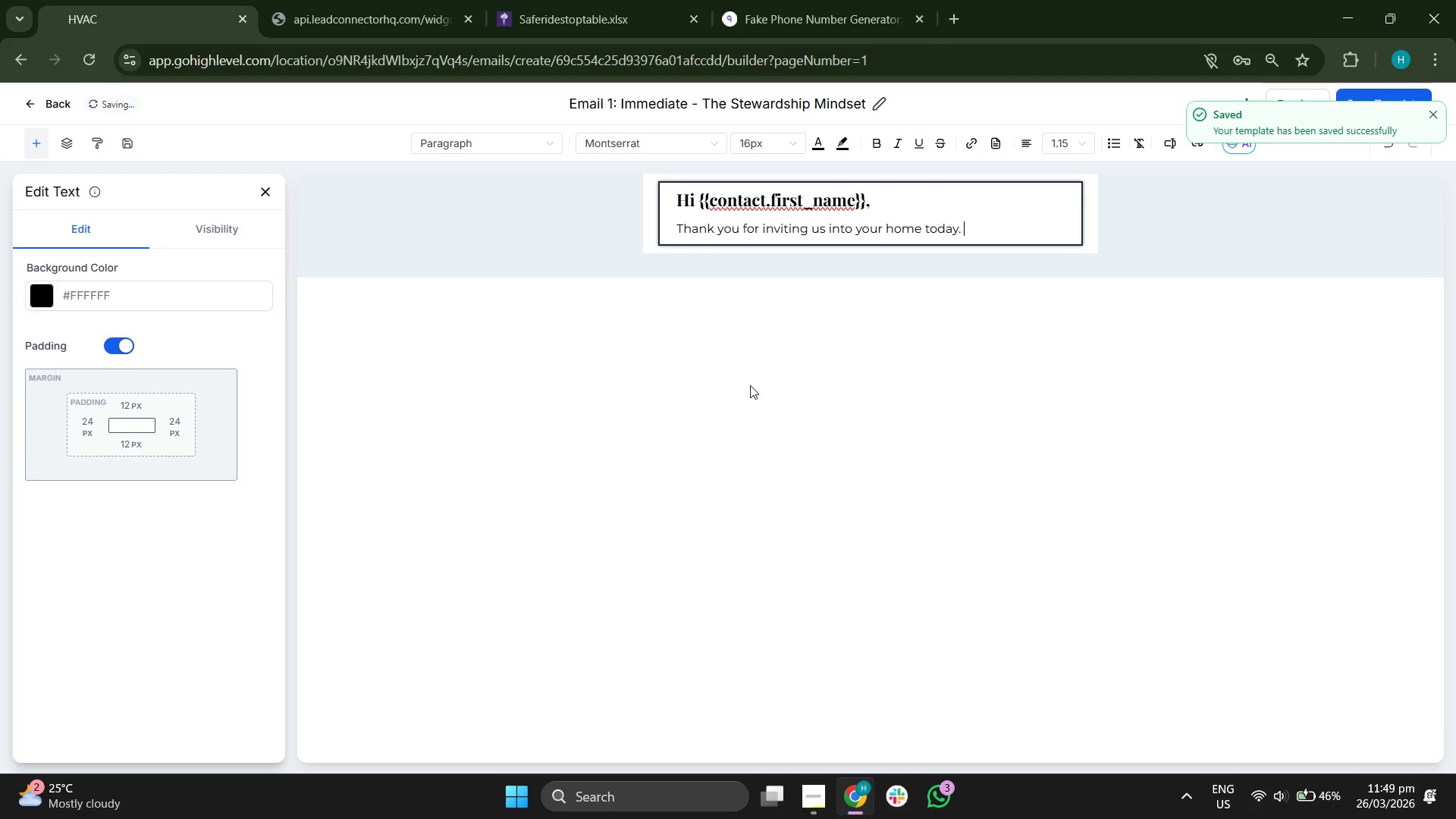 
wait(11.59)
 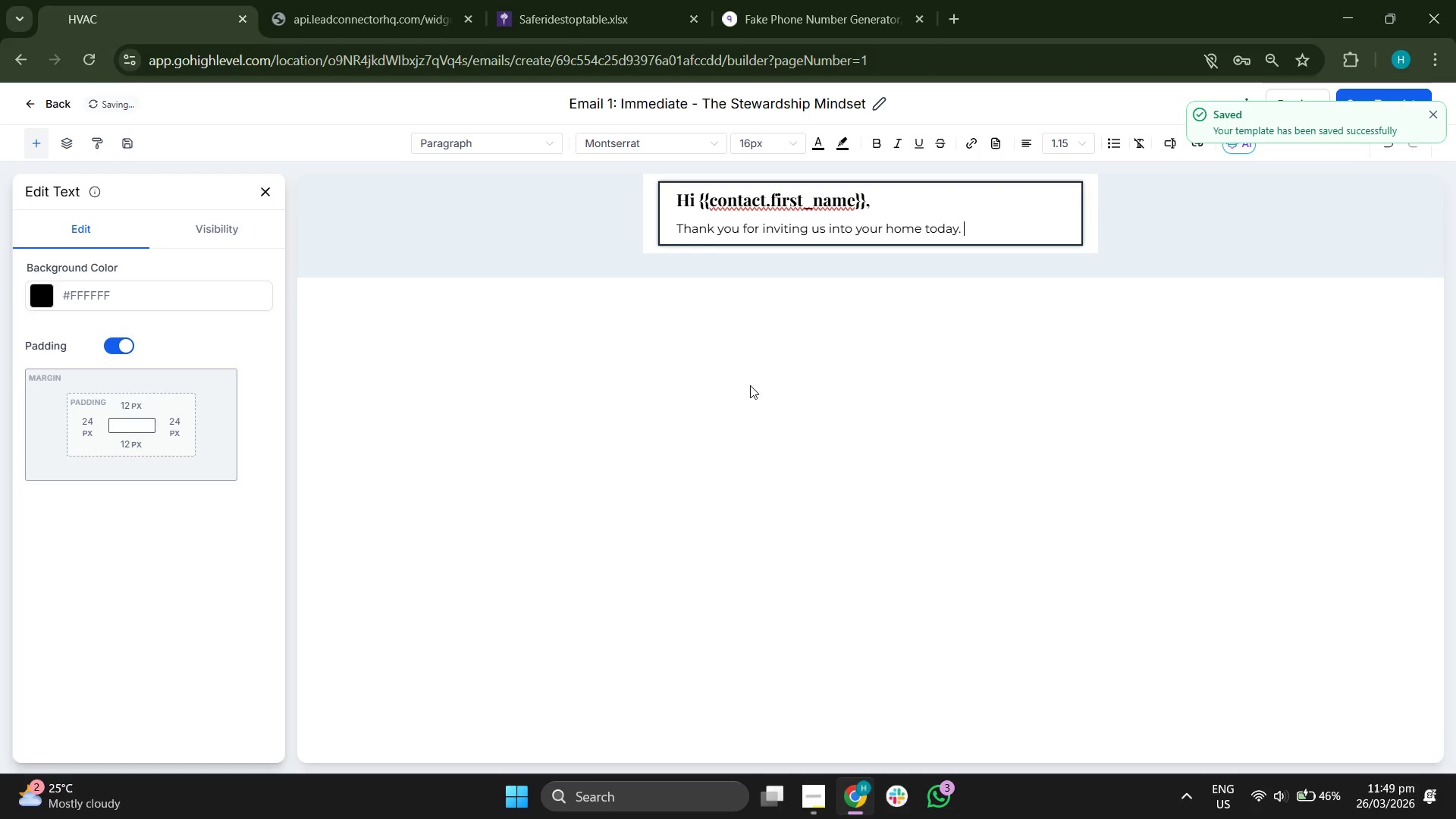 
key(Backspace)
 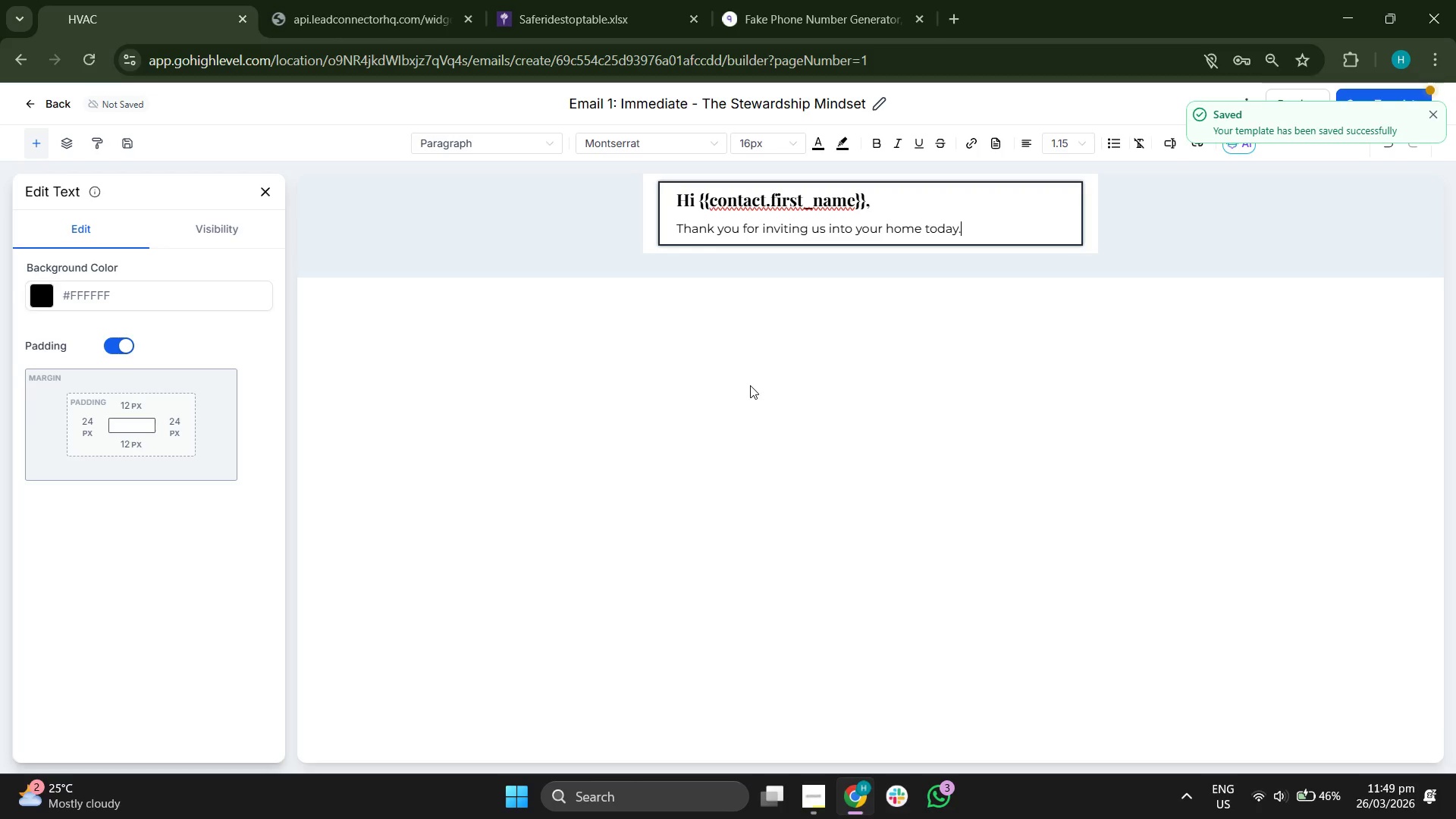 
key(Space)
 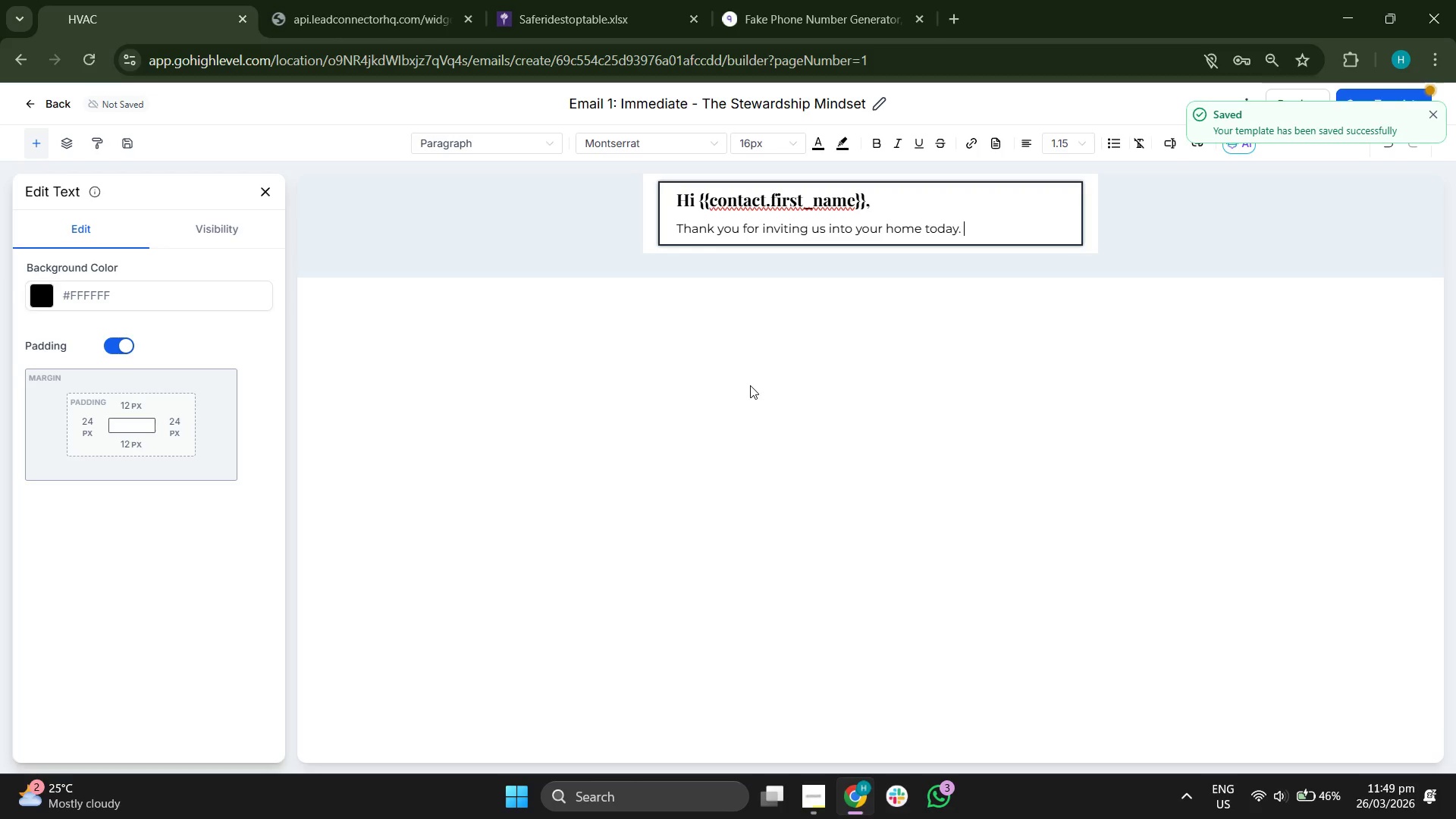 
key(Backspace)
type( Walking throught)
key(Backspace)
type( a )
 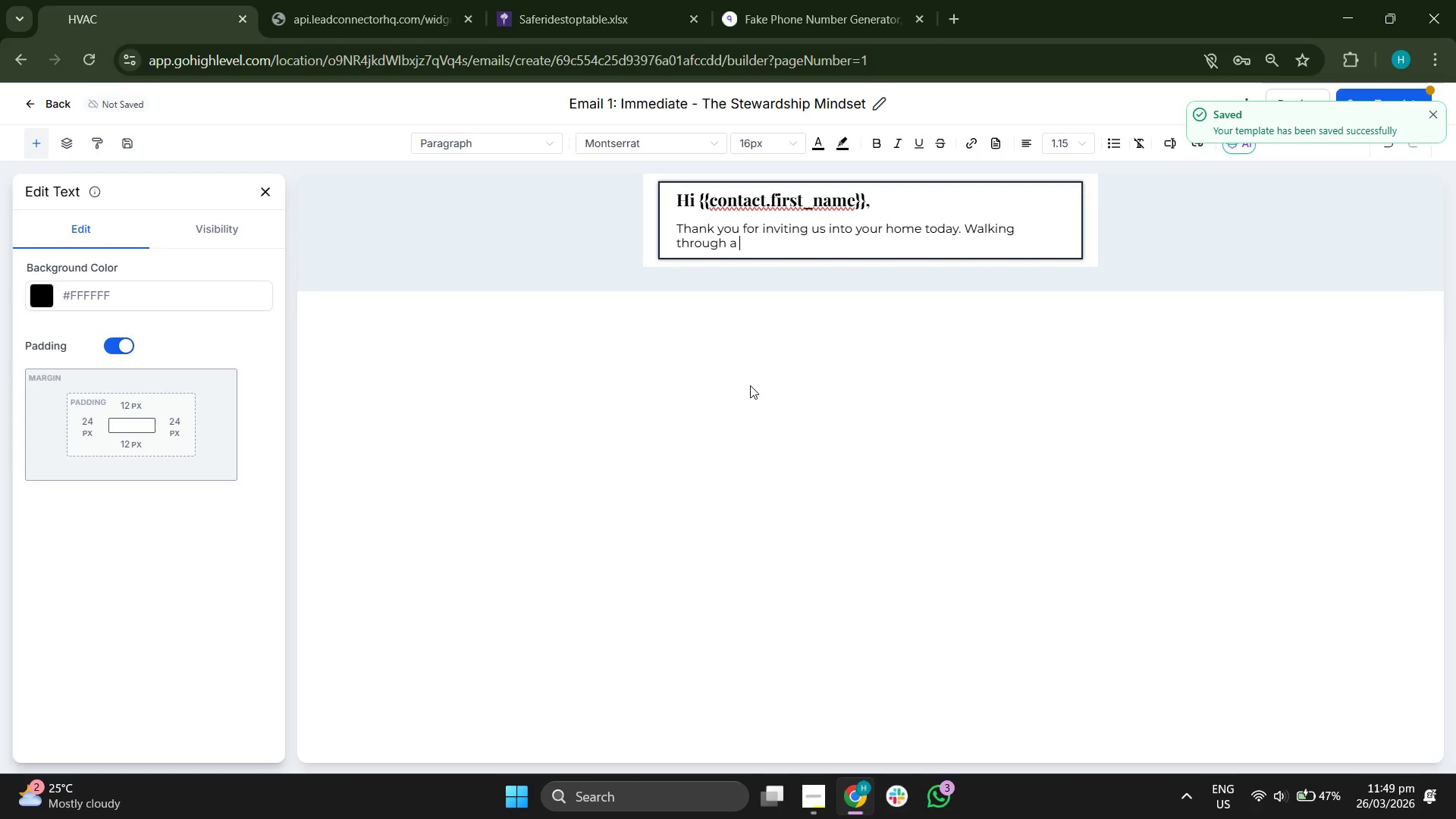 
wait(6.44)
 